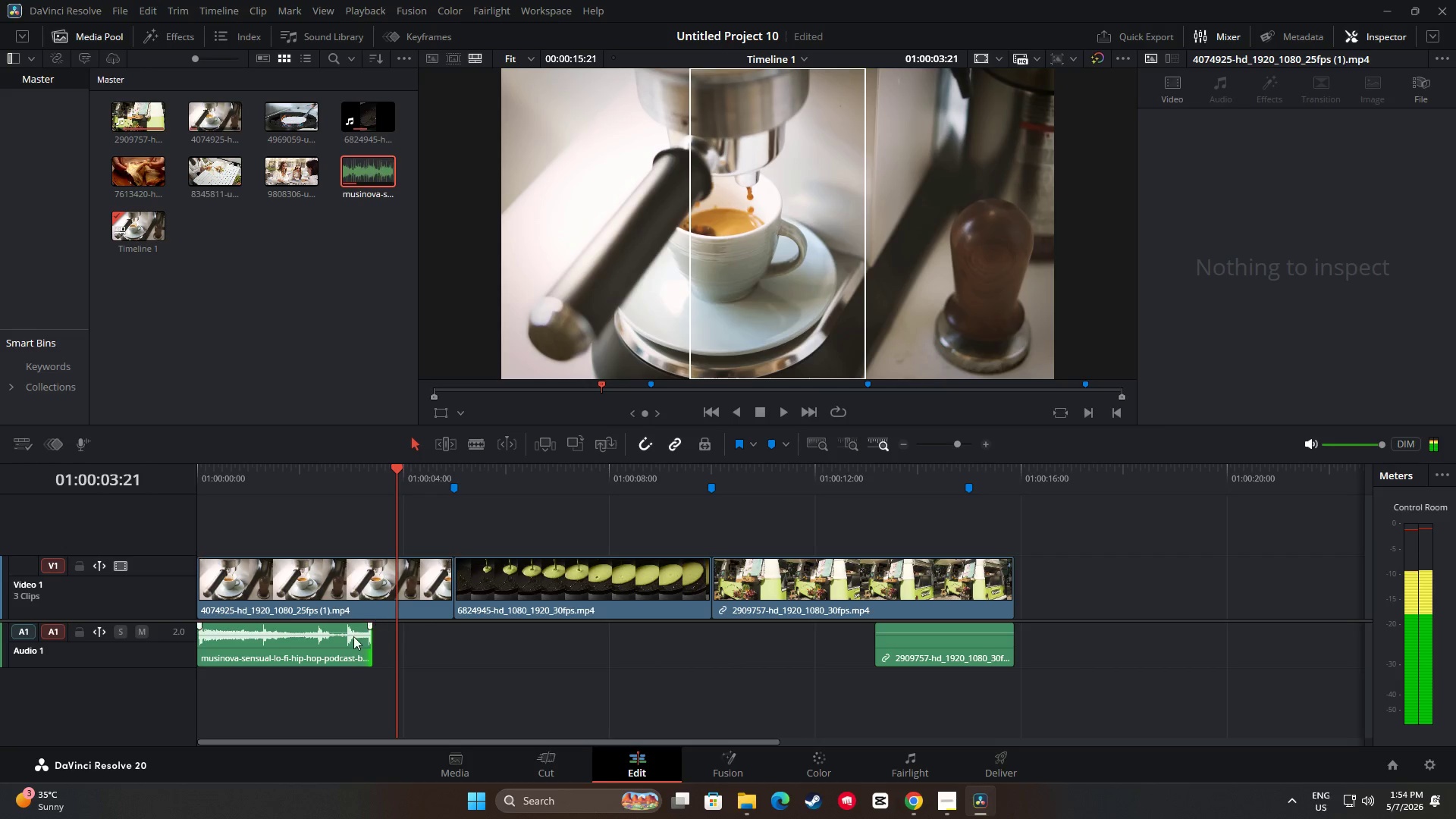 
left_click([352, 639])
 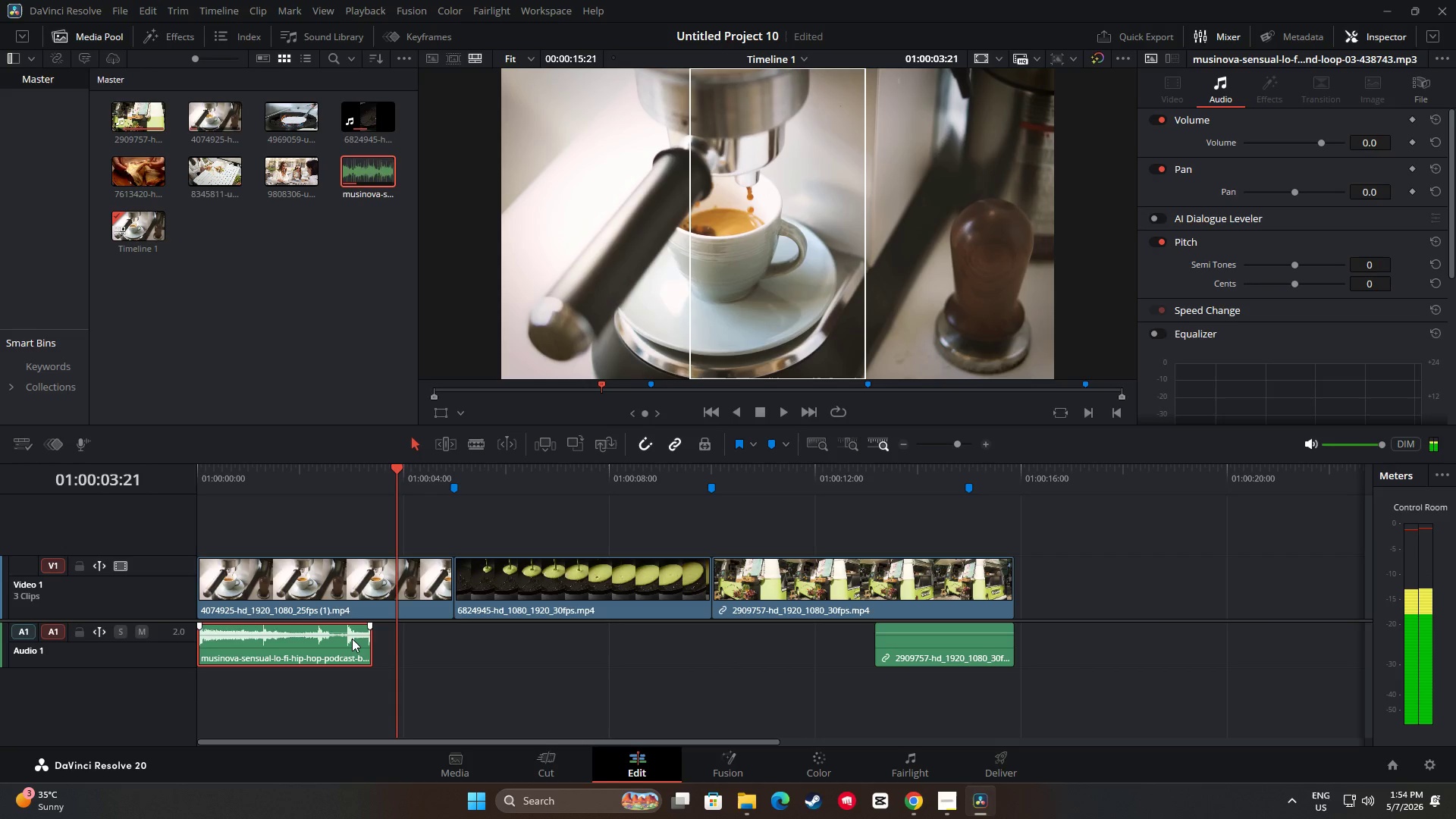 
key(Control+ControlLeft)
 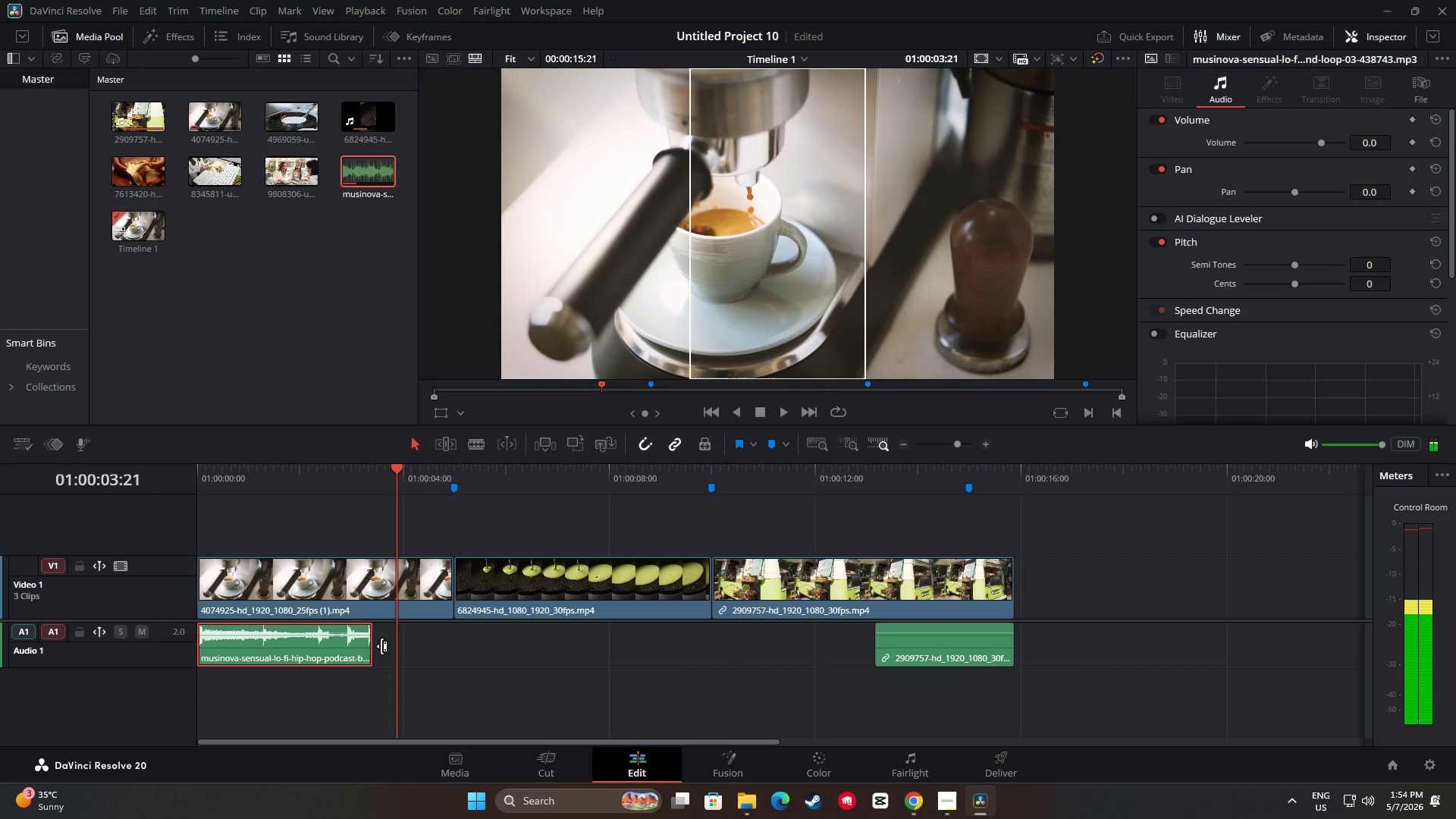 
key(Control+C)
 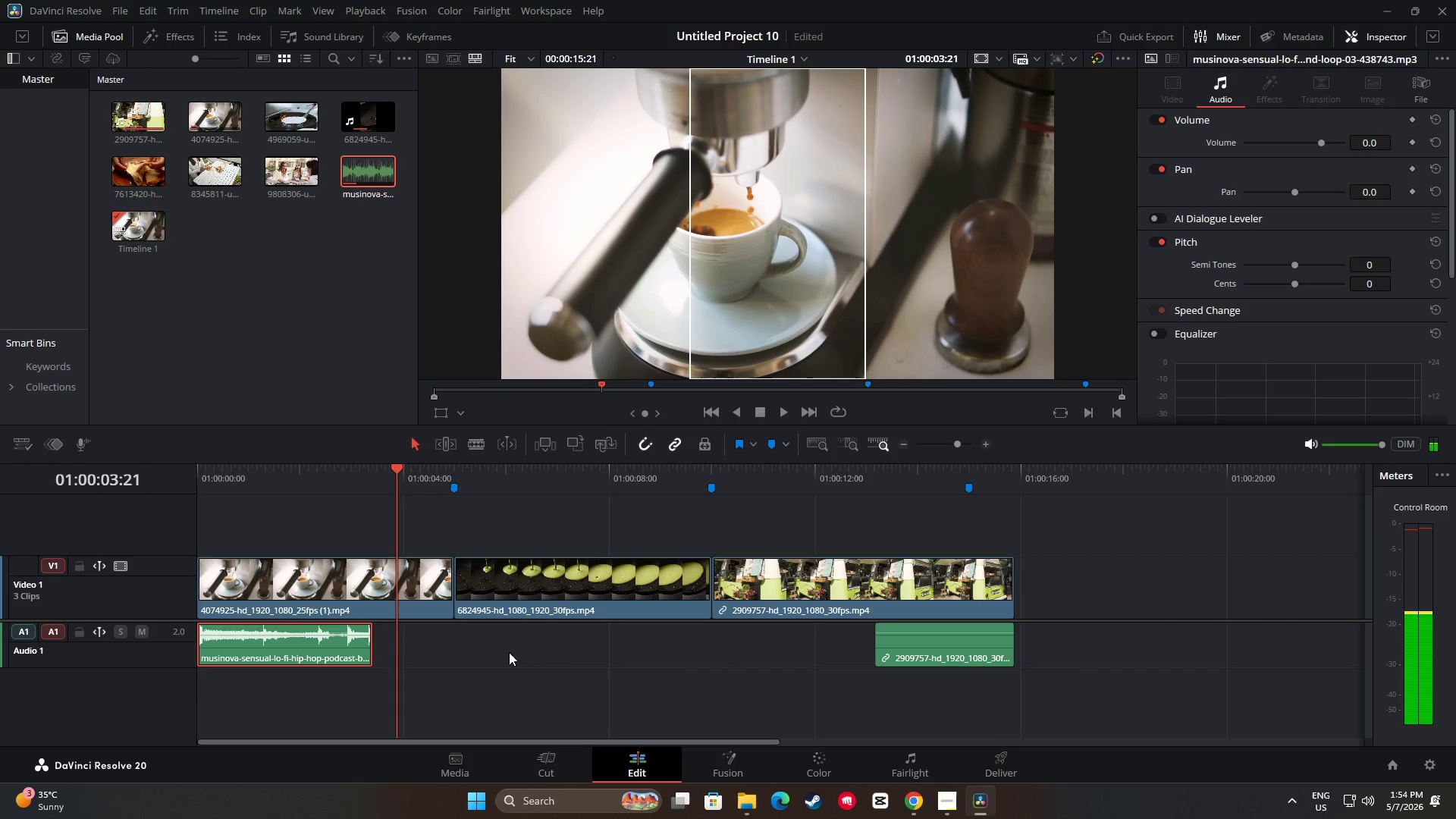 
left_click([569, 644])
 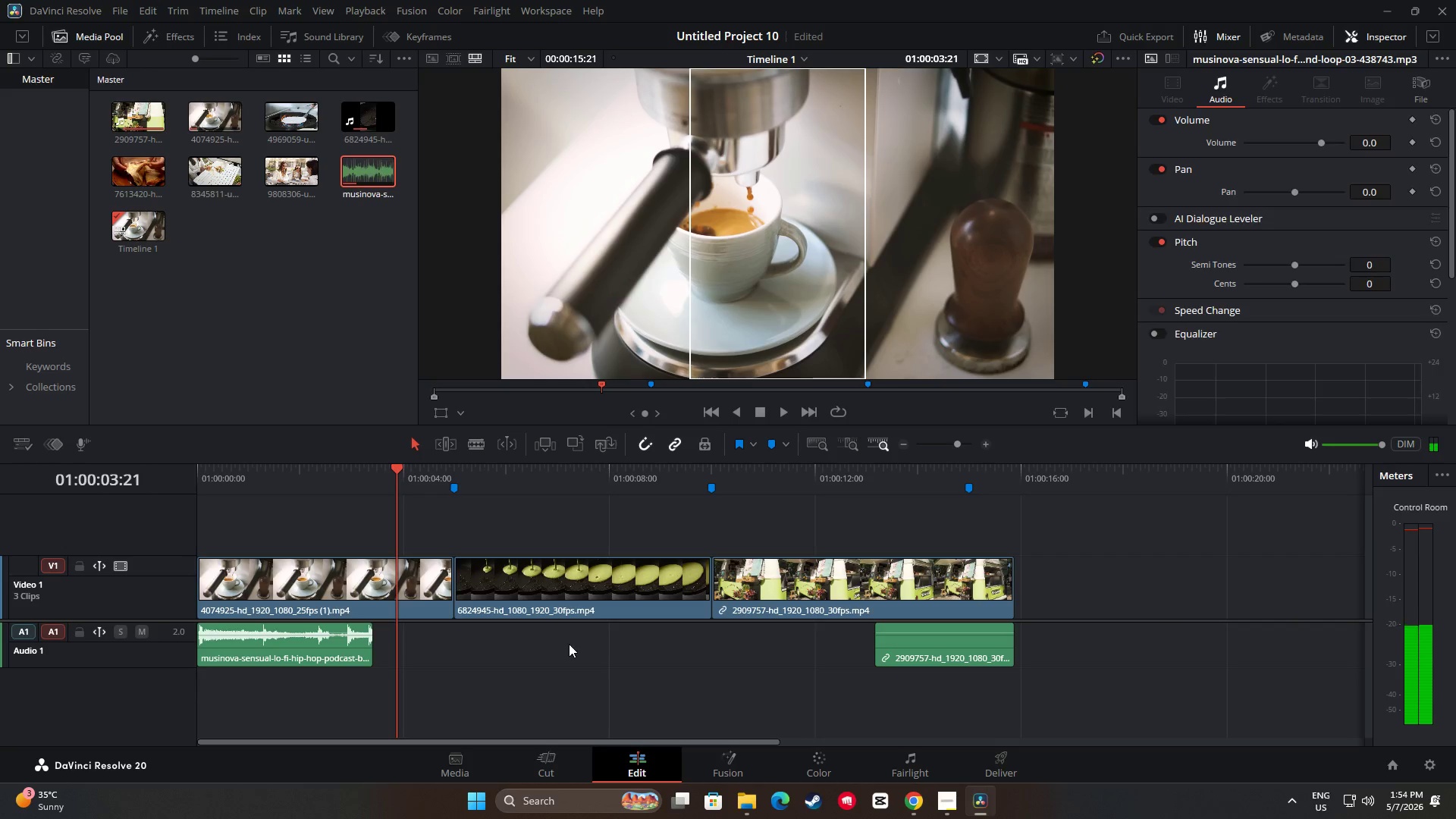 
key(Control+V)
 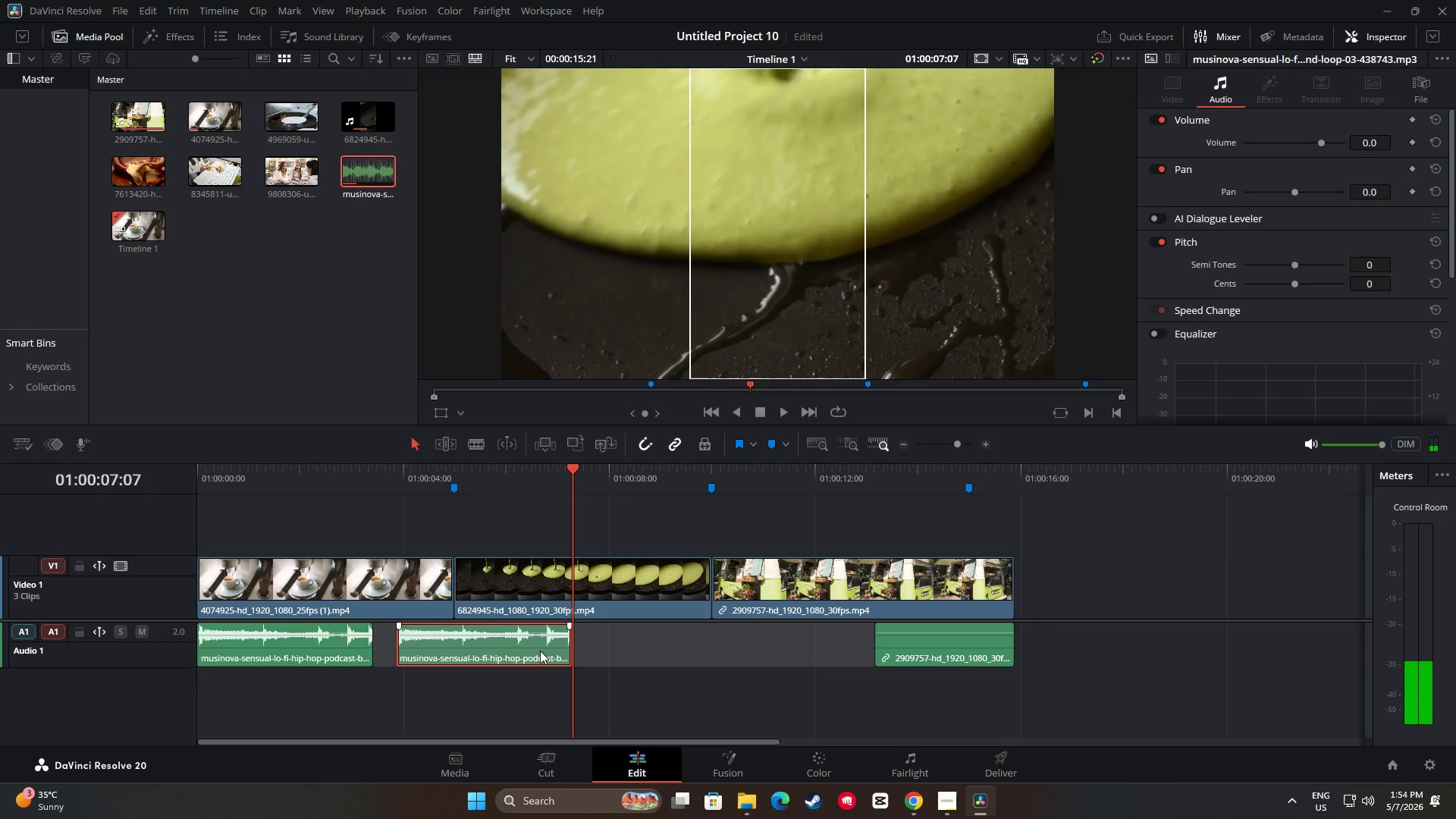 
left_click_drag(start_coordinate=[514, 648], to_coordinate=[570, 649])
 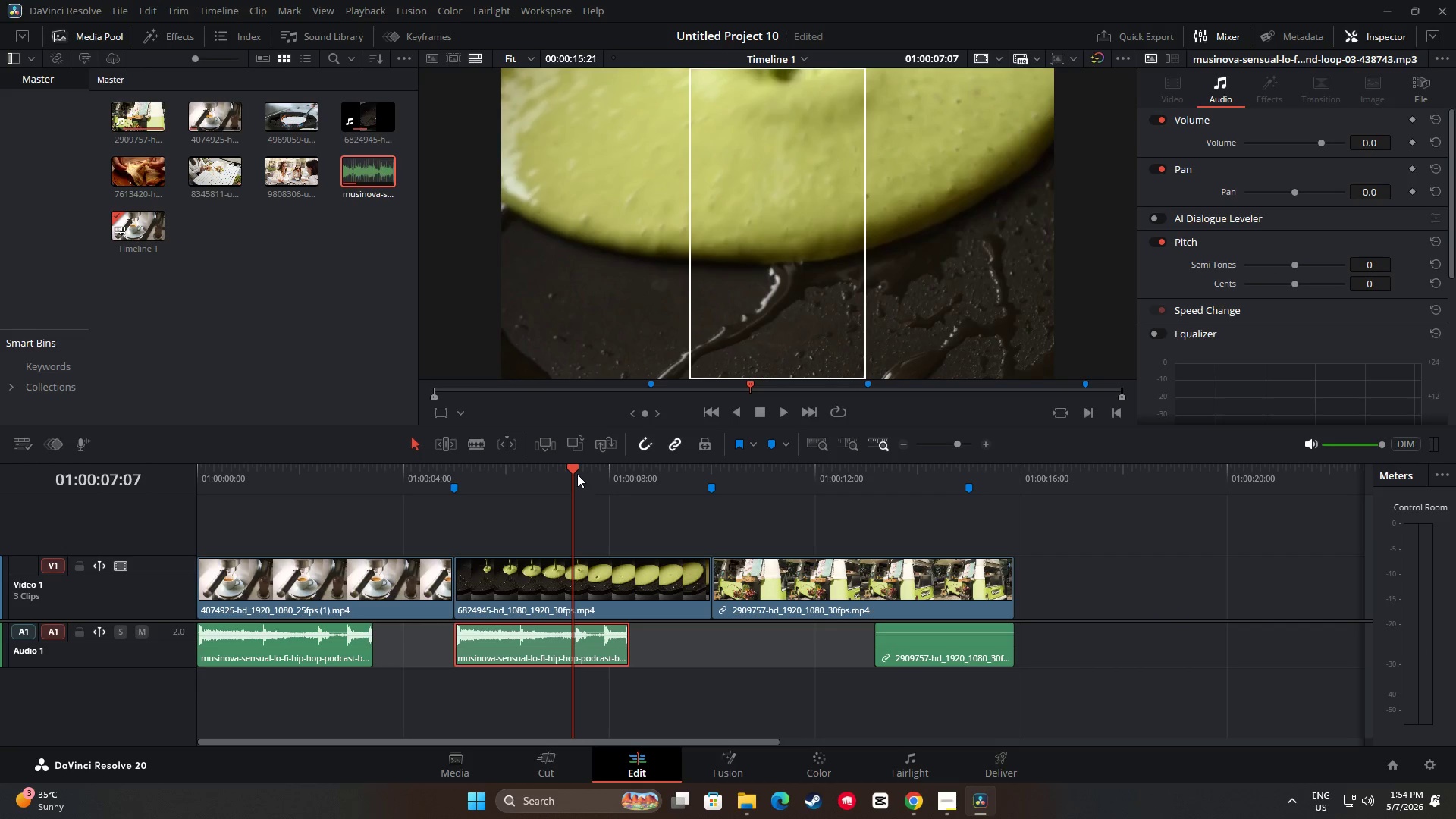 
left_click_drag(start_coordinate=[577, 471], to_coordinate=[278, 488])
 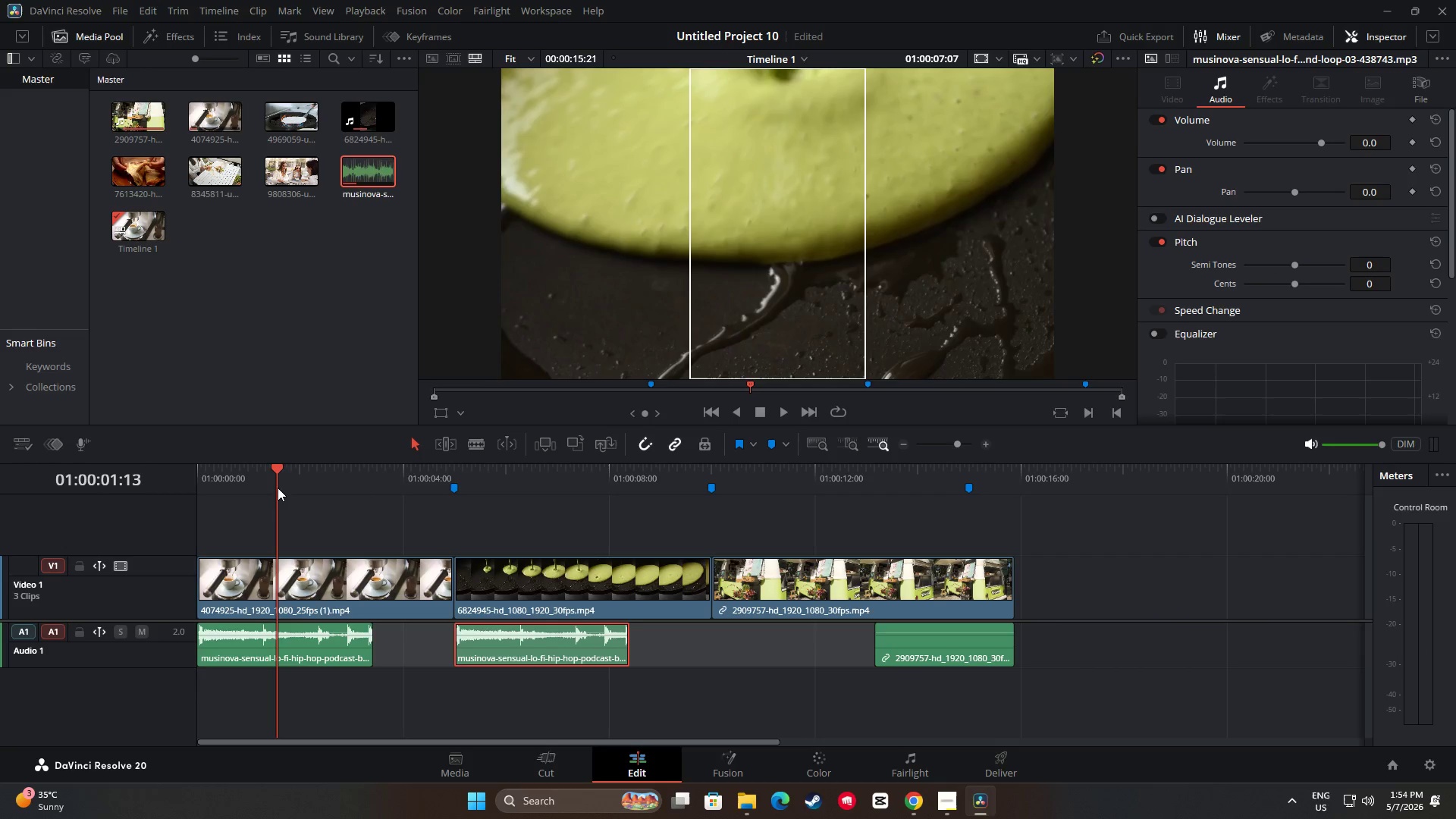 
key(Space)
 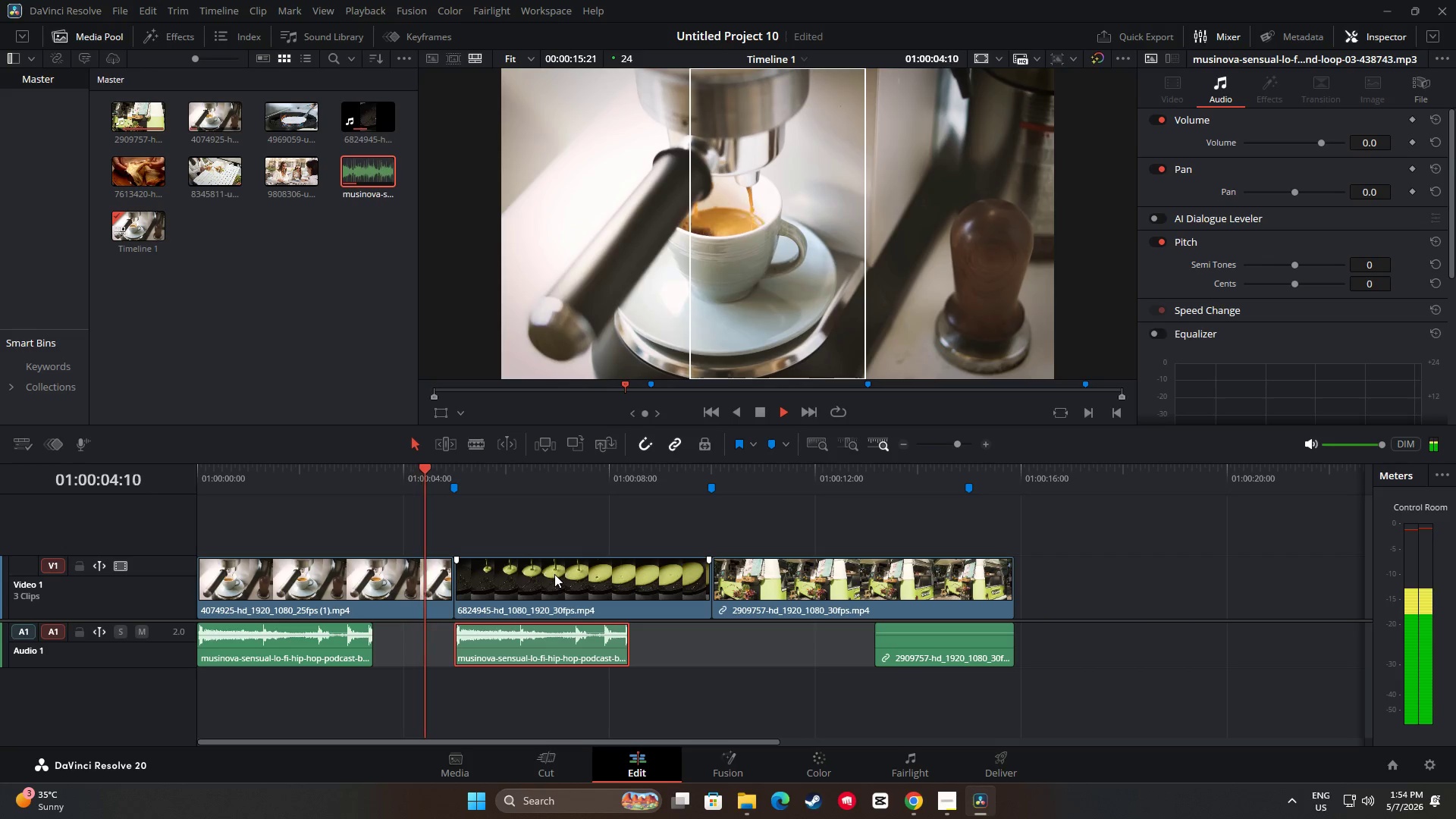 
key(Space)
 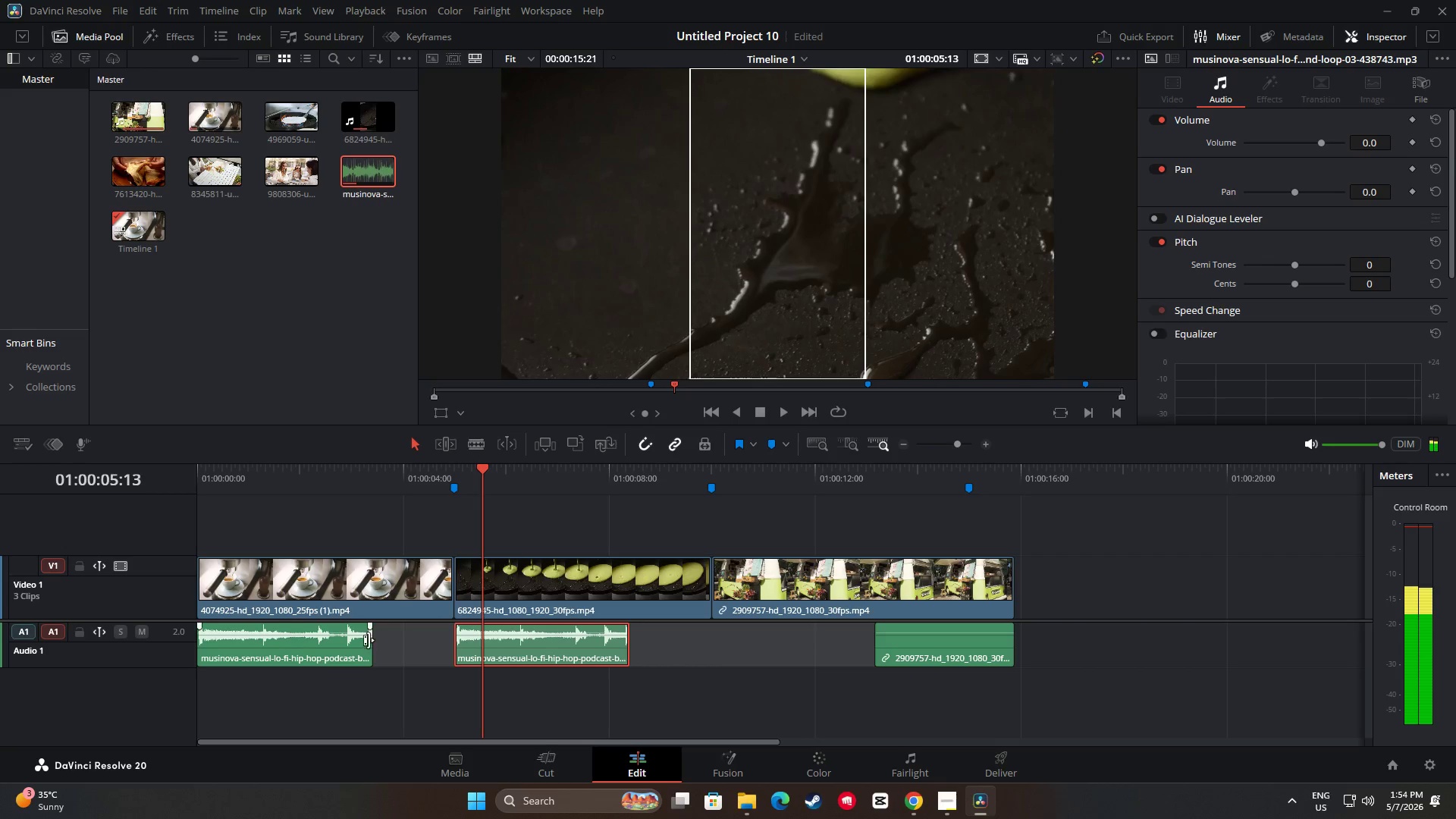 
left_click_drag(start_coordinate=[368, 640], to_coordinate=[450, 646])
 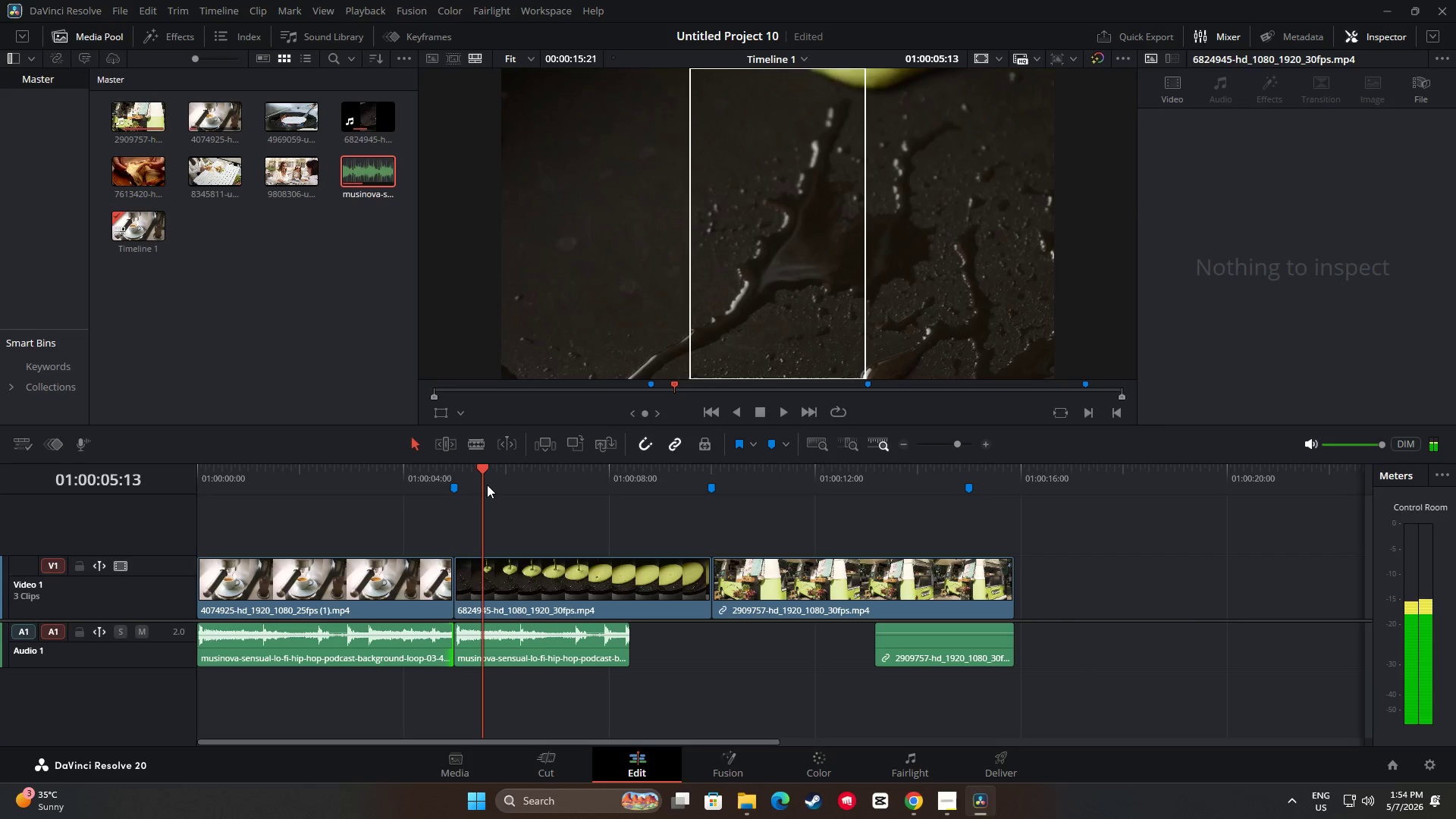 
left_click_drag(start_coordinate=[485, 479], to_coordinate=[371, 477])
 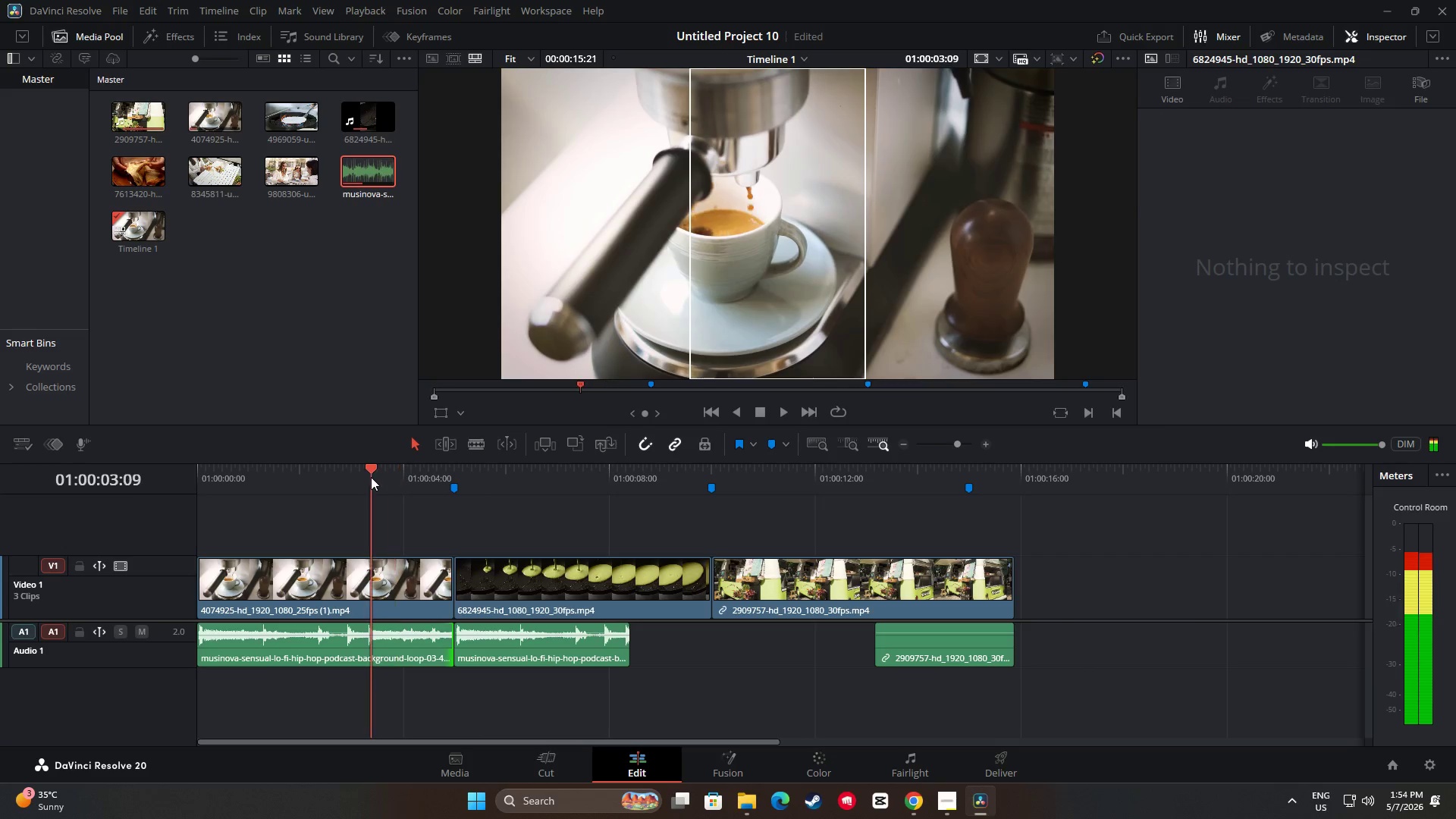 
key(Space)
 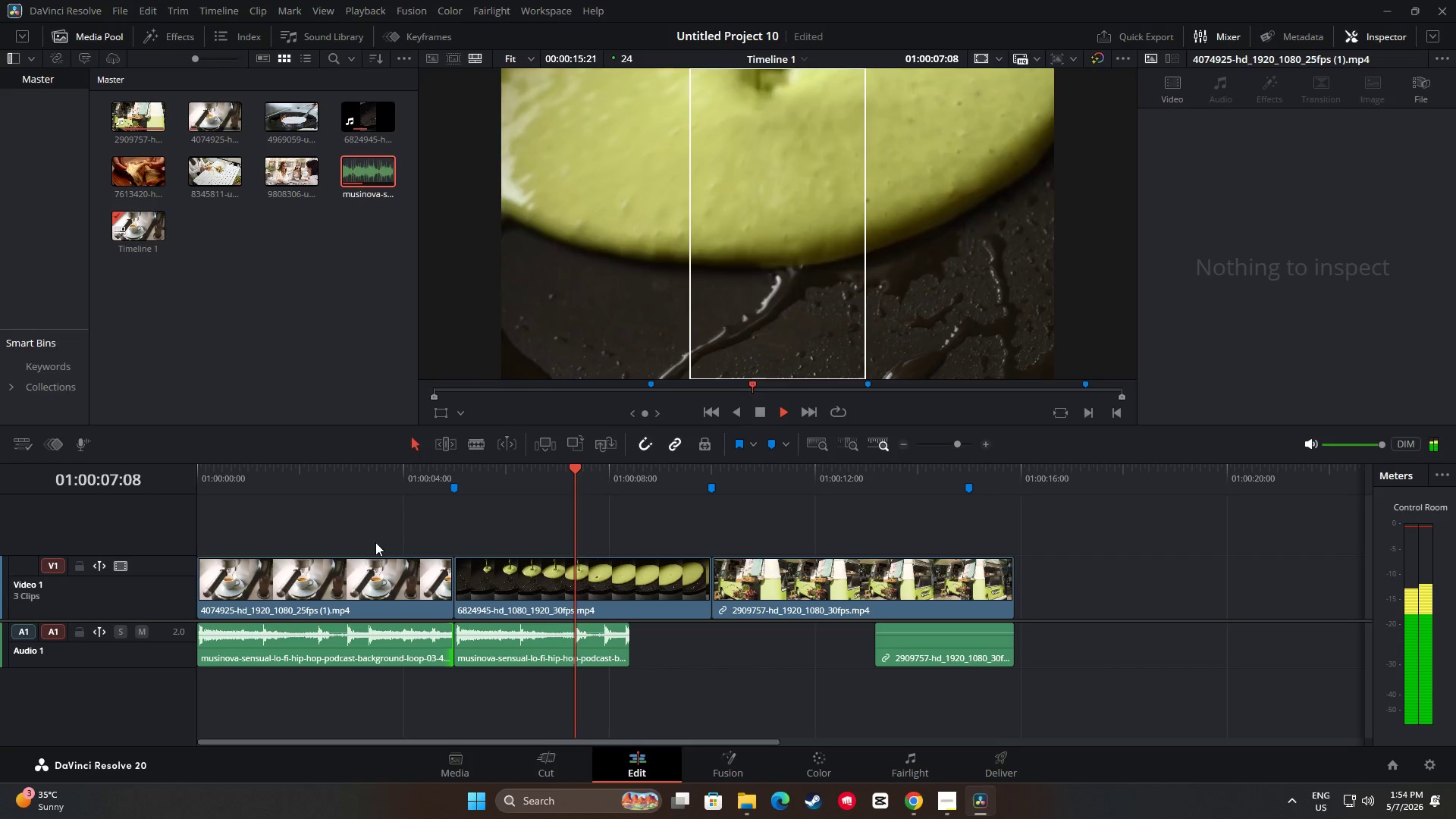 
wait(5.33)
 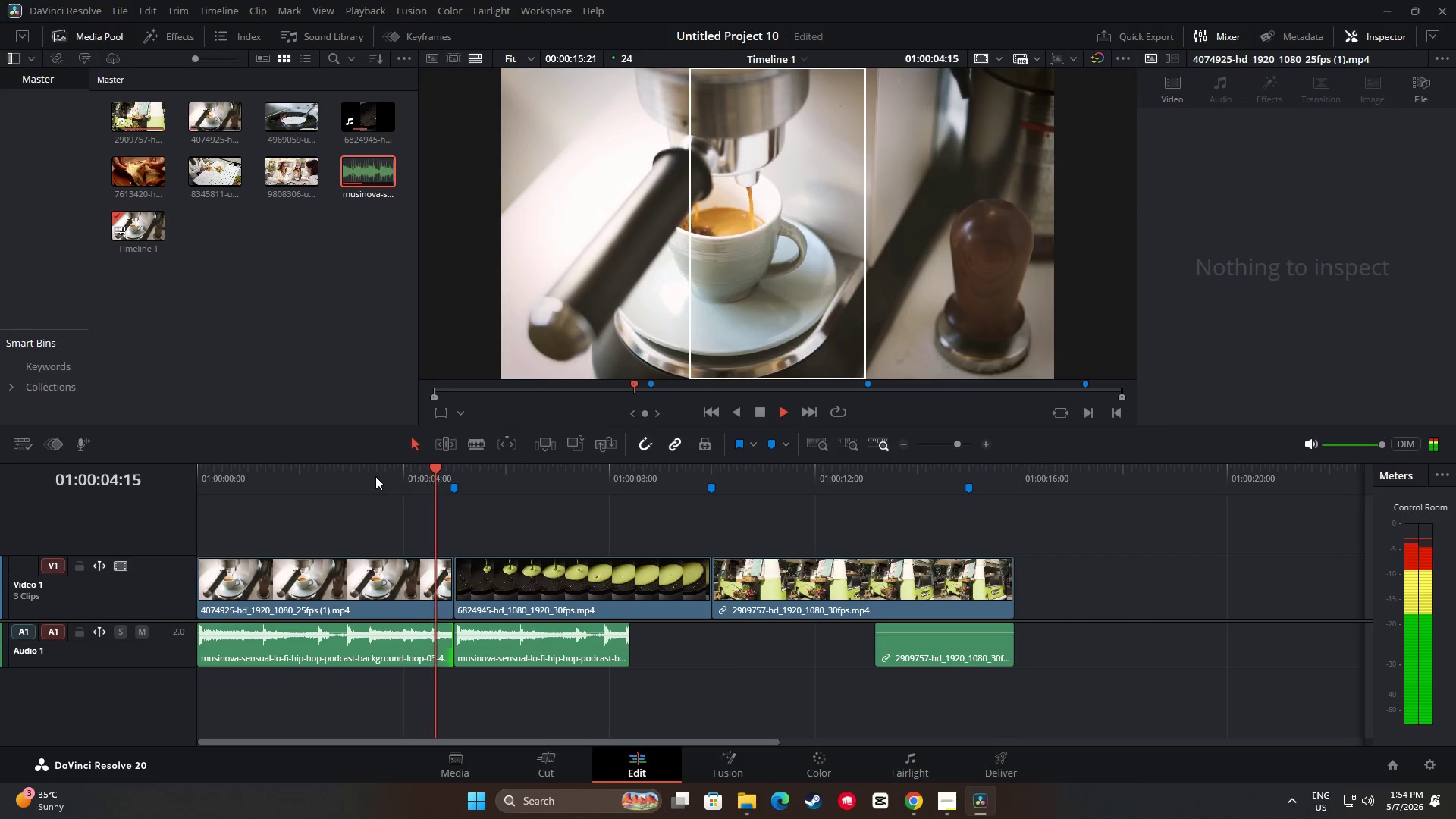 
key(Space)
 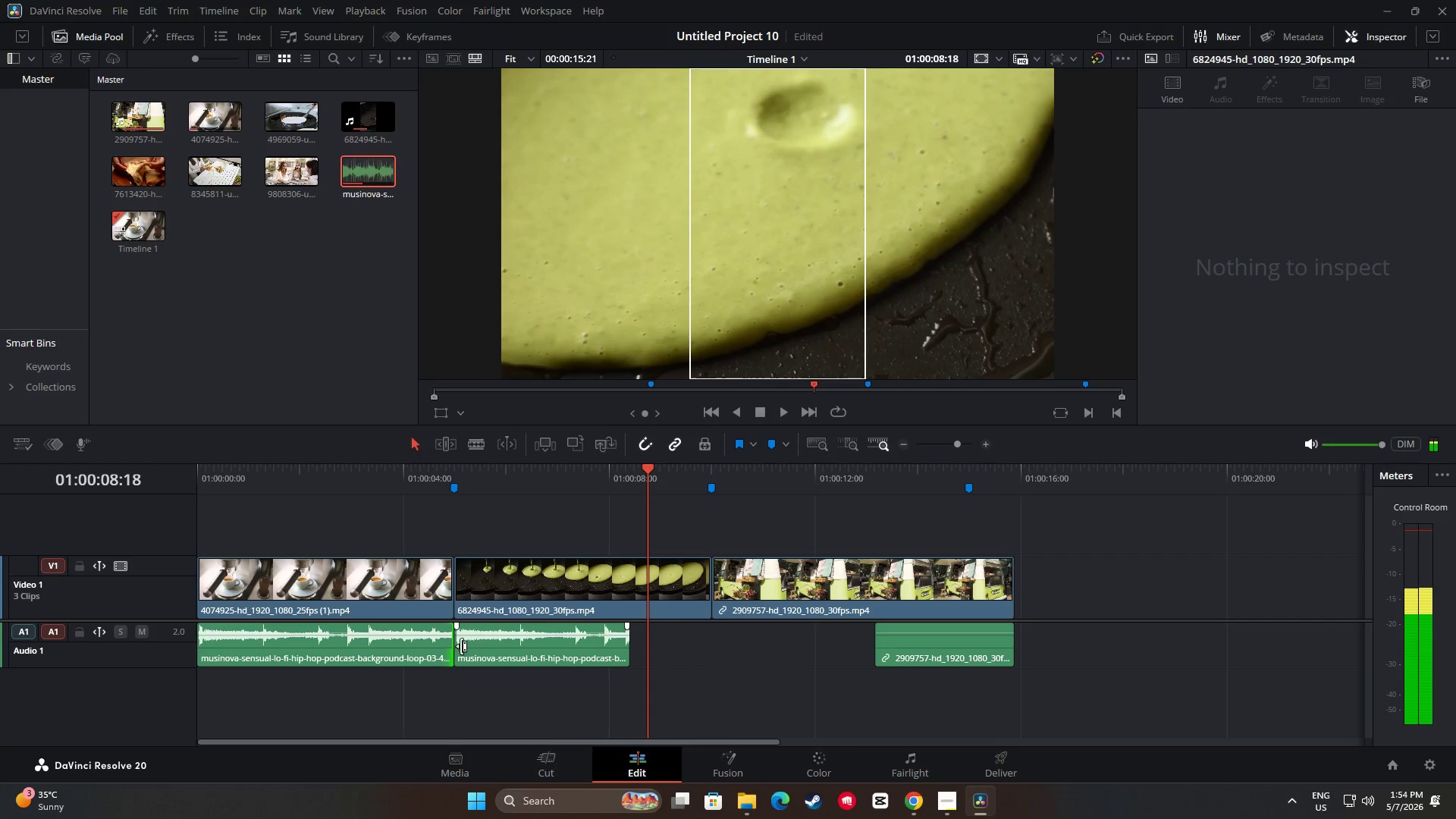 
left_click_drag(start_coordinate=[461, 645], to_coordinate=[623, 651])
 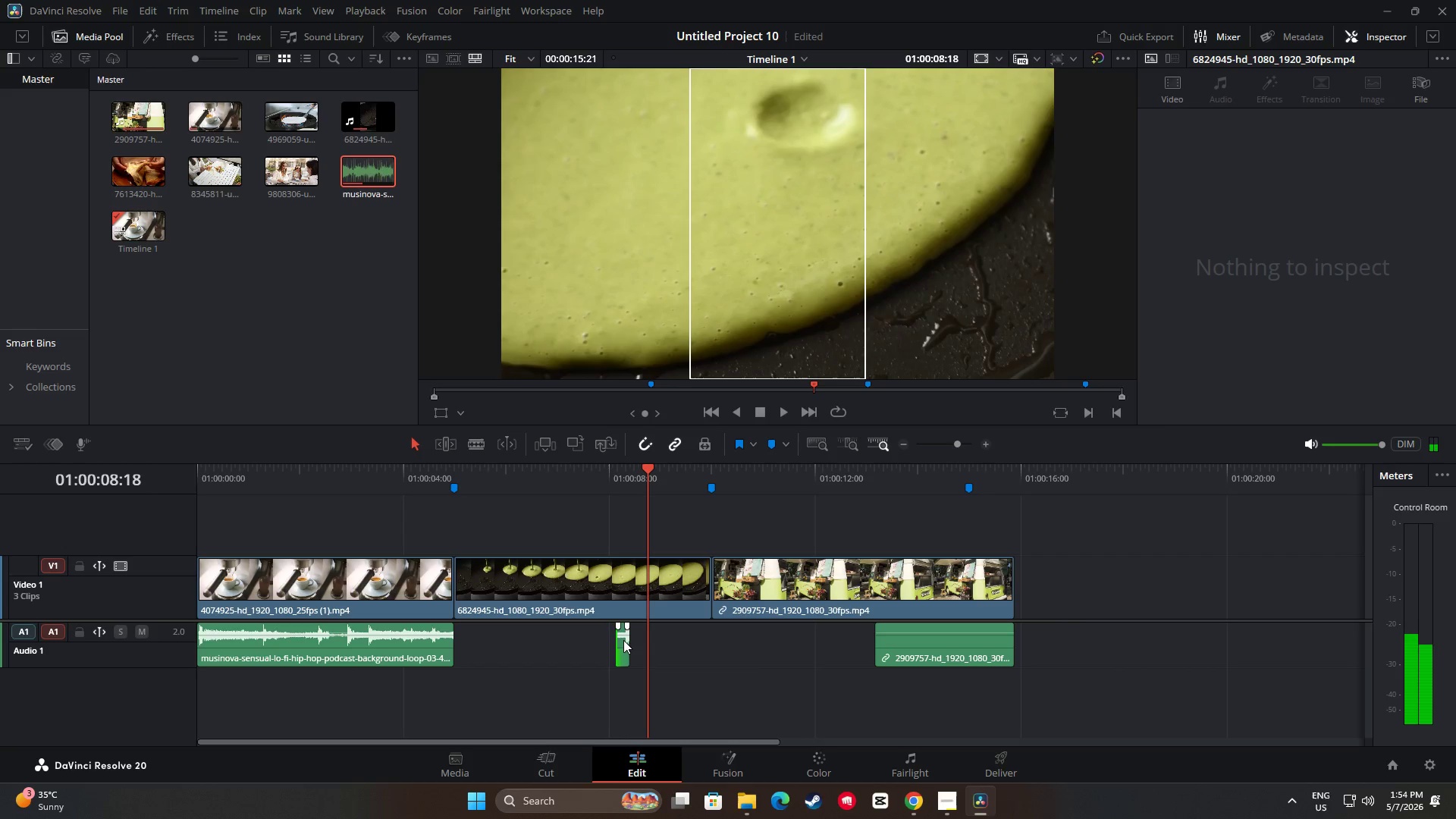 
left_click([626, 639])
 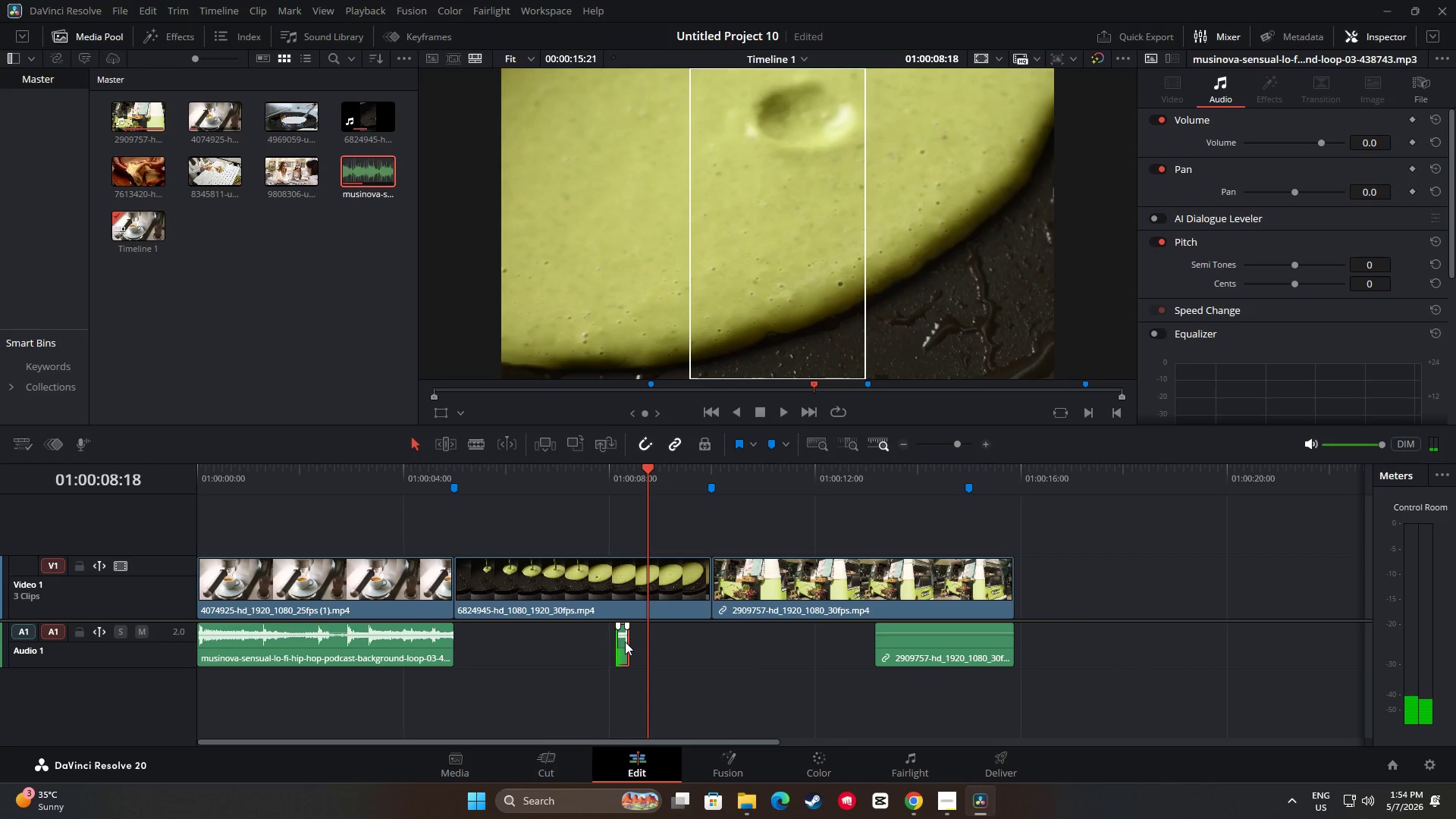 
left_click_drag(start_coordinate=[621, 641], to_coordinate=[585, 639])
 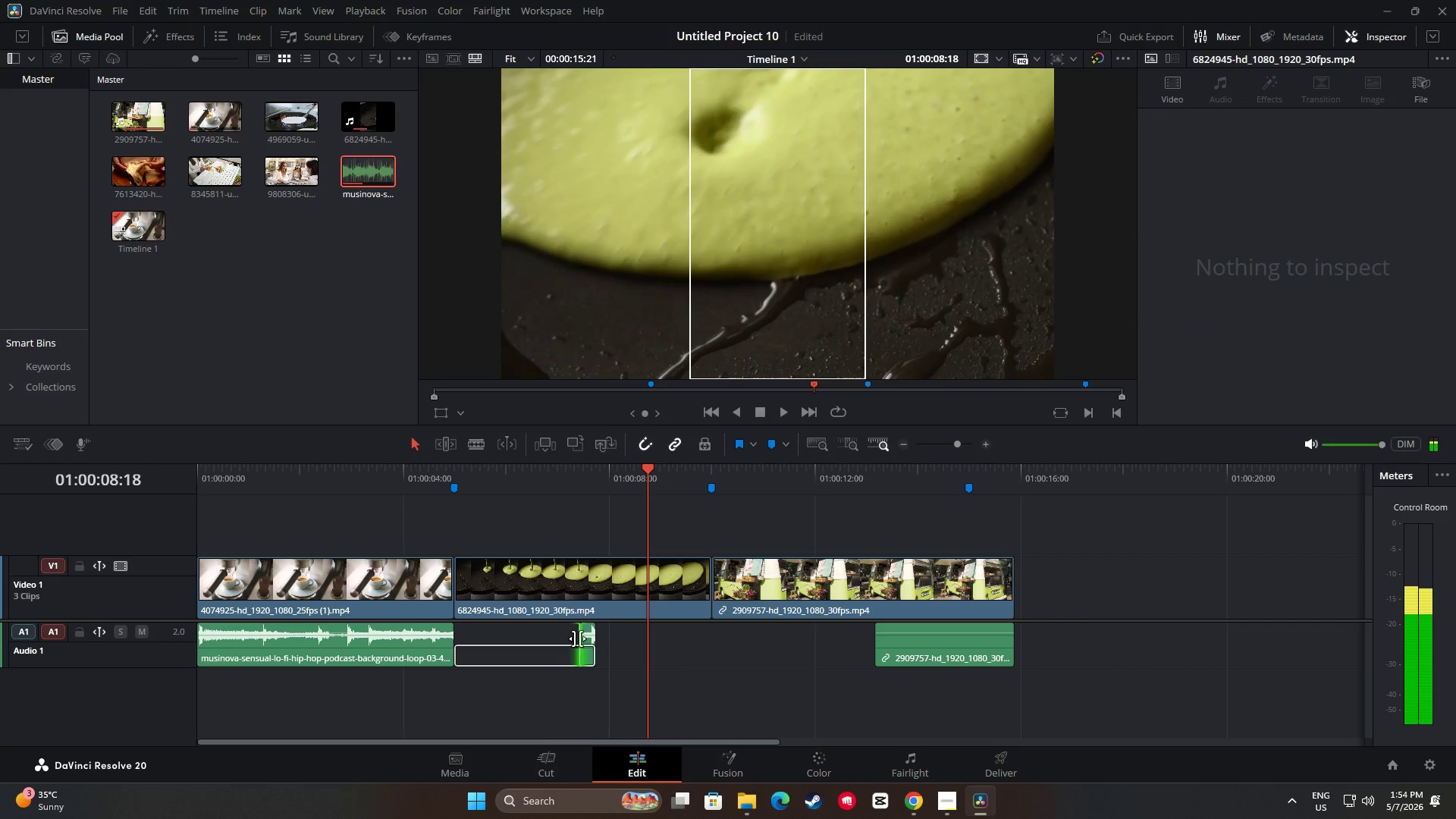 
left_click_drag(start_coordinate=[579, 639], to_coordinate=[548, 637])
 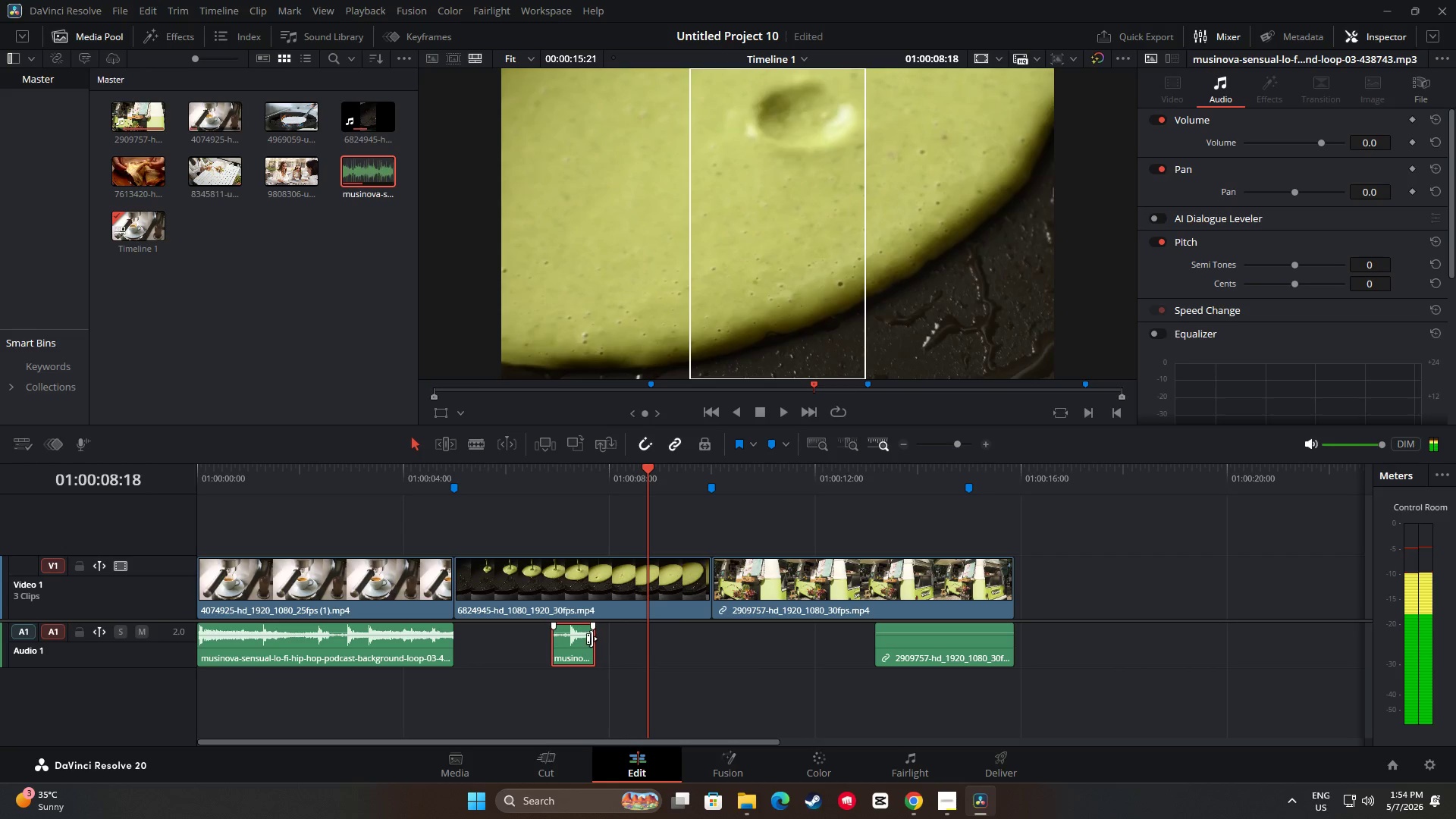 
left_click_drag(start_coordinate=[591, 639], to_coordinate=[698, 643])
 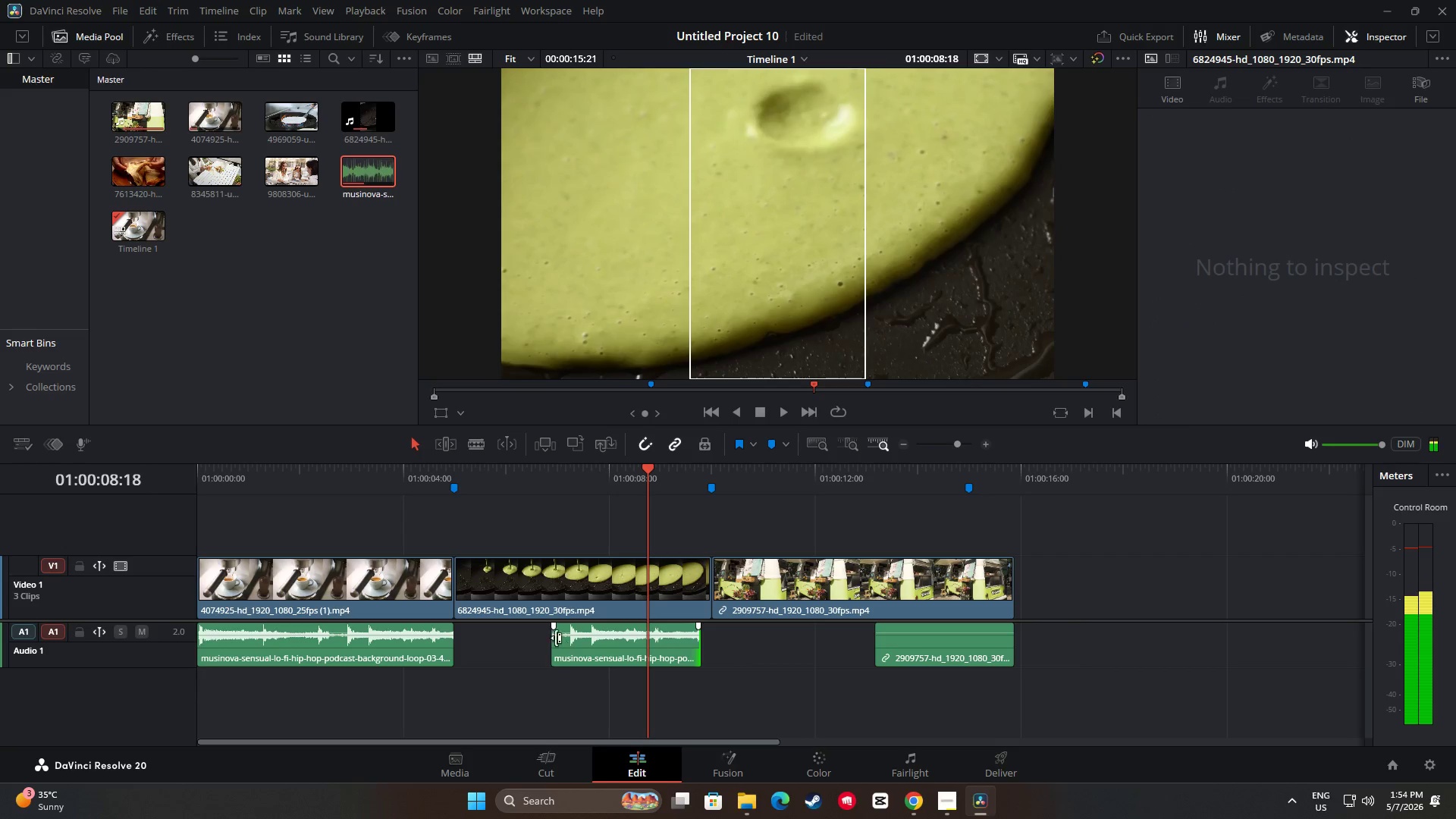 
left_click_drag(start_coordinate=[556, 638], to_coordinate=[594, 639])
 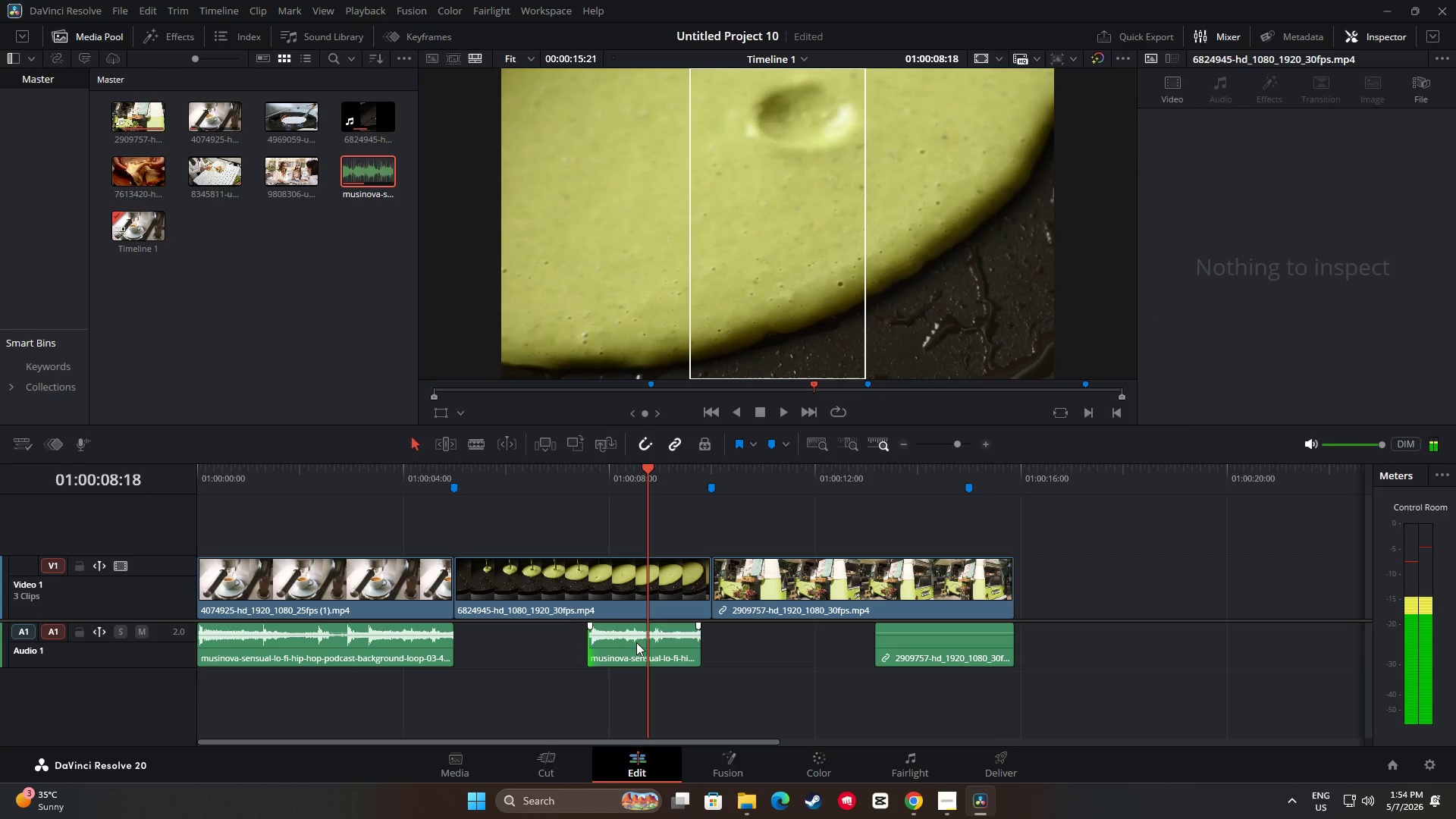 
left_click_drag(start_coordinate=[637, 642], to_coordinate=[504, 640])
 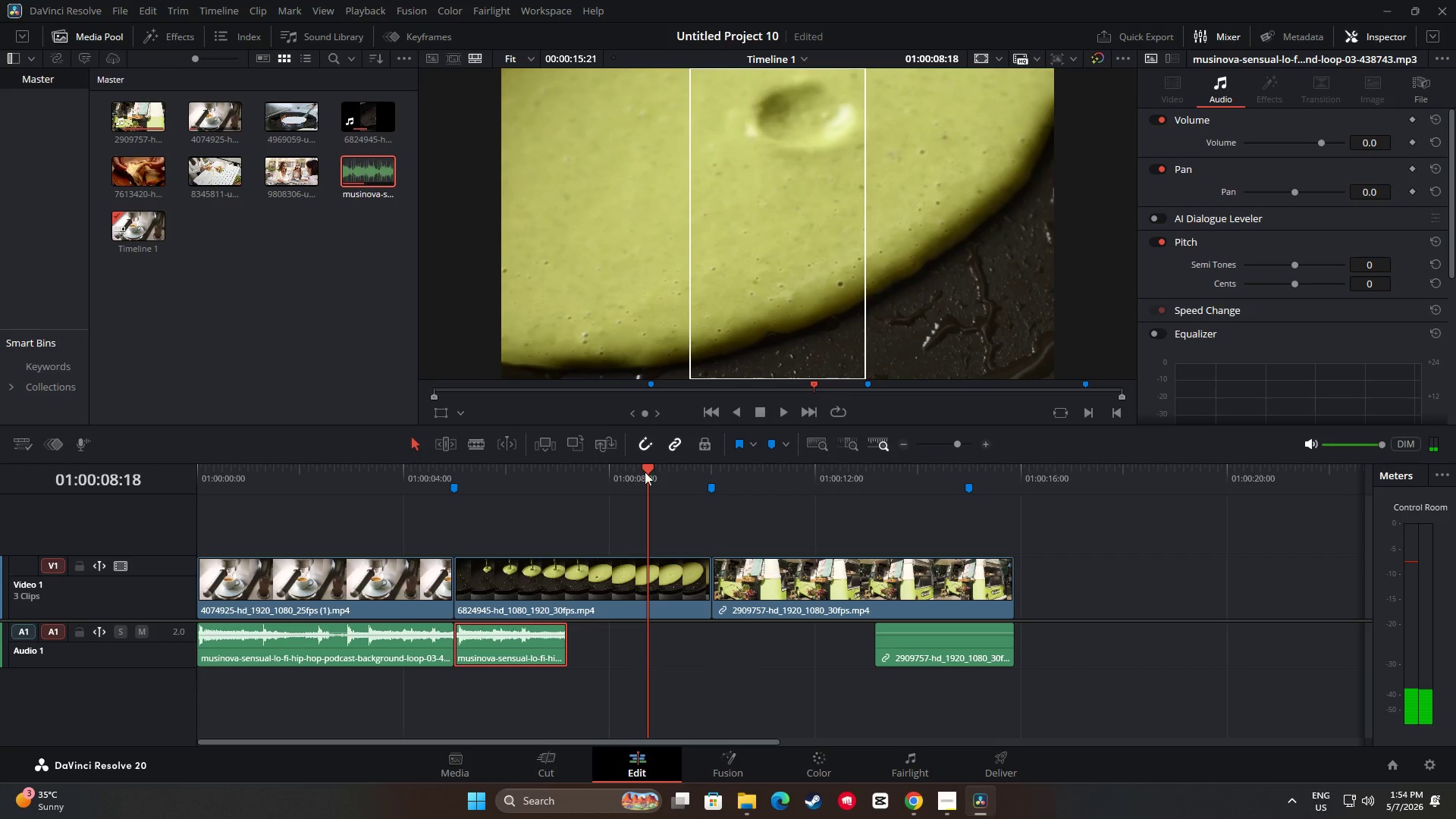 
left_click_drag(start_coordinate=[653, 469], to_coordinate=[419, 482])
 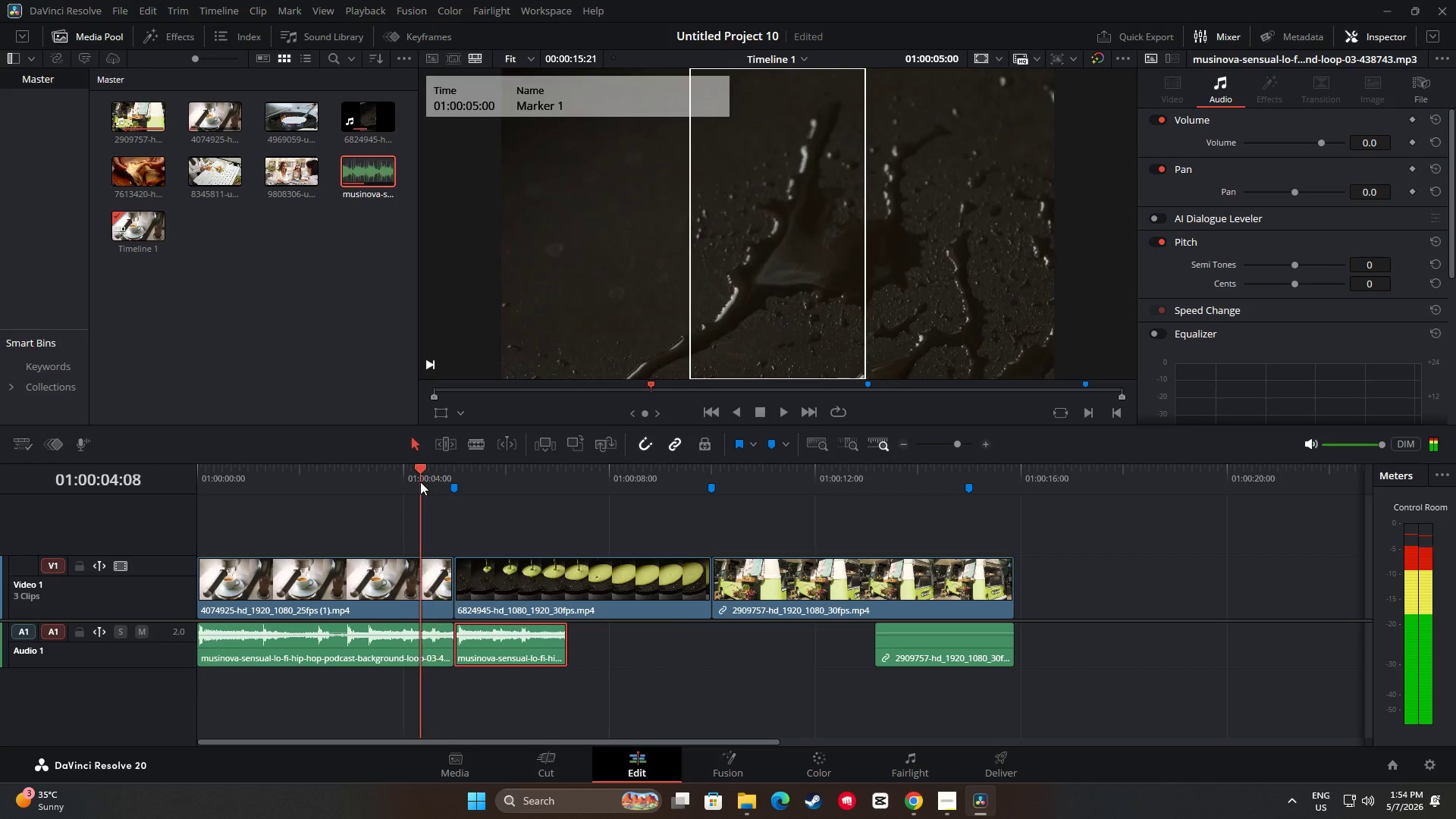 
key(Space)
 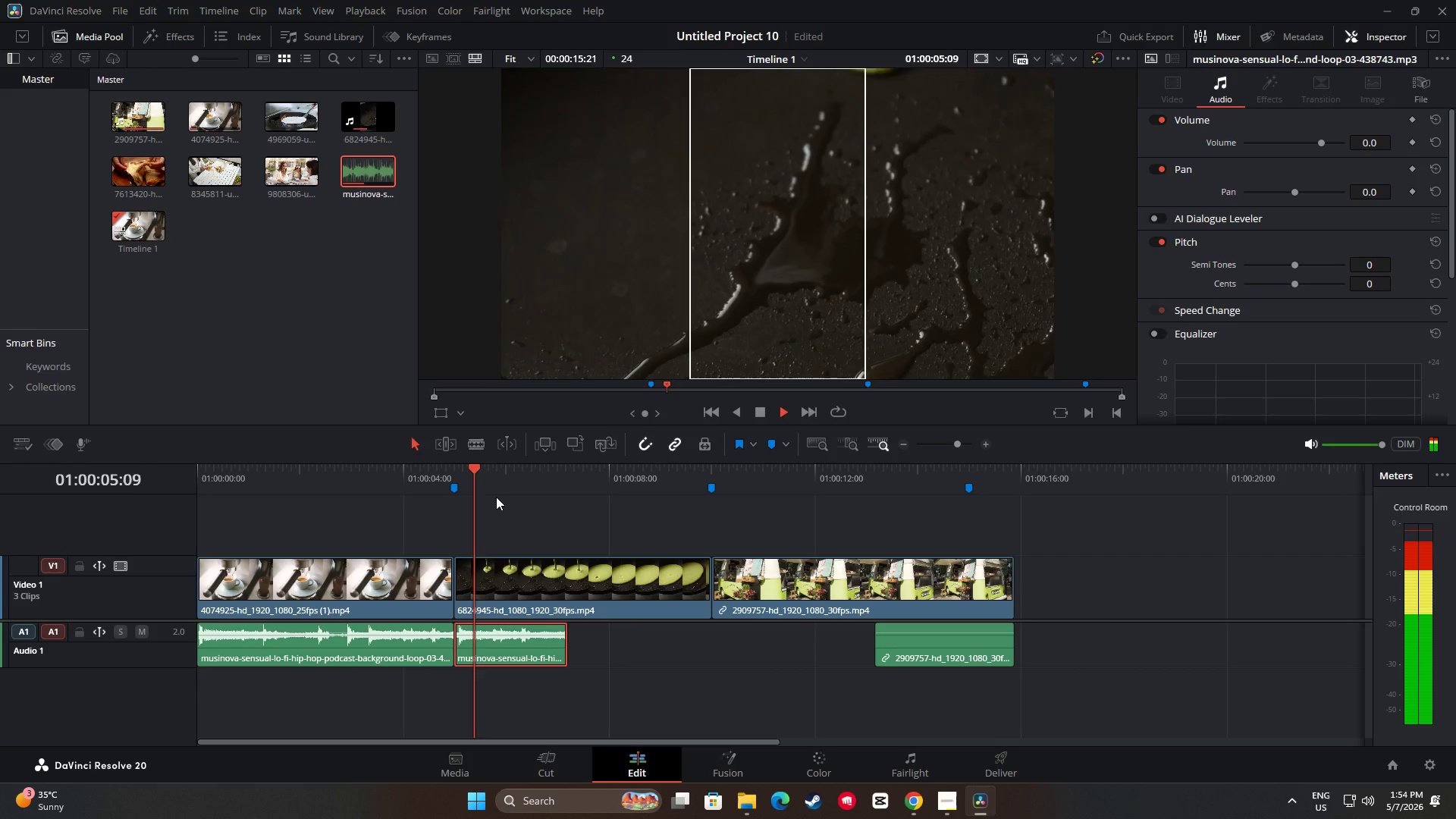 
key(Space)
 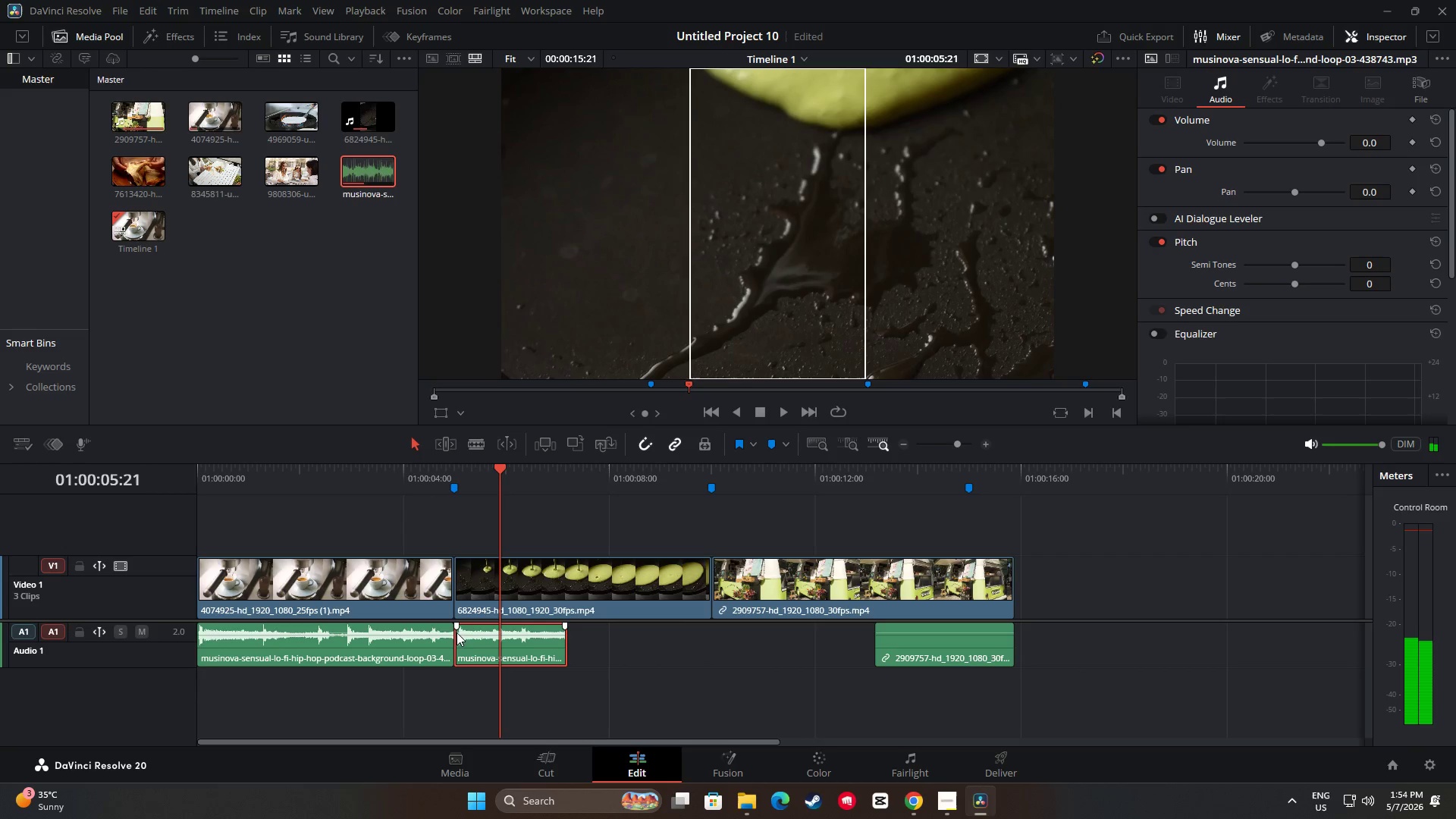 
left_click_drag(start_coordinate=[486, 639], to_coordinate=[482, 638])
 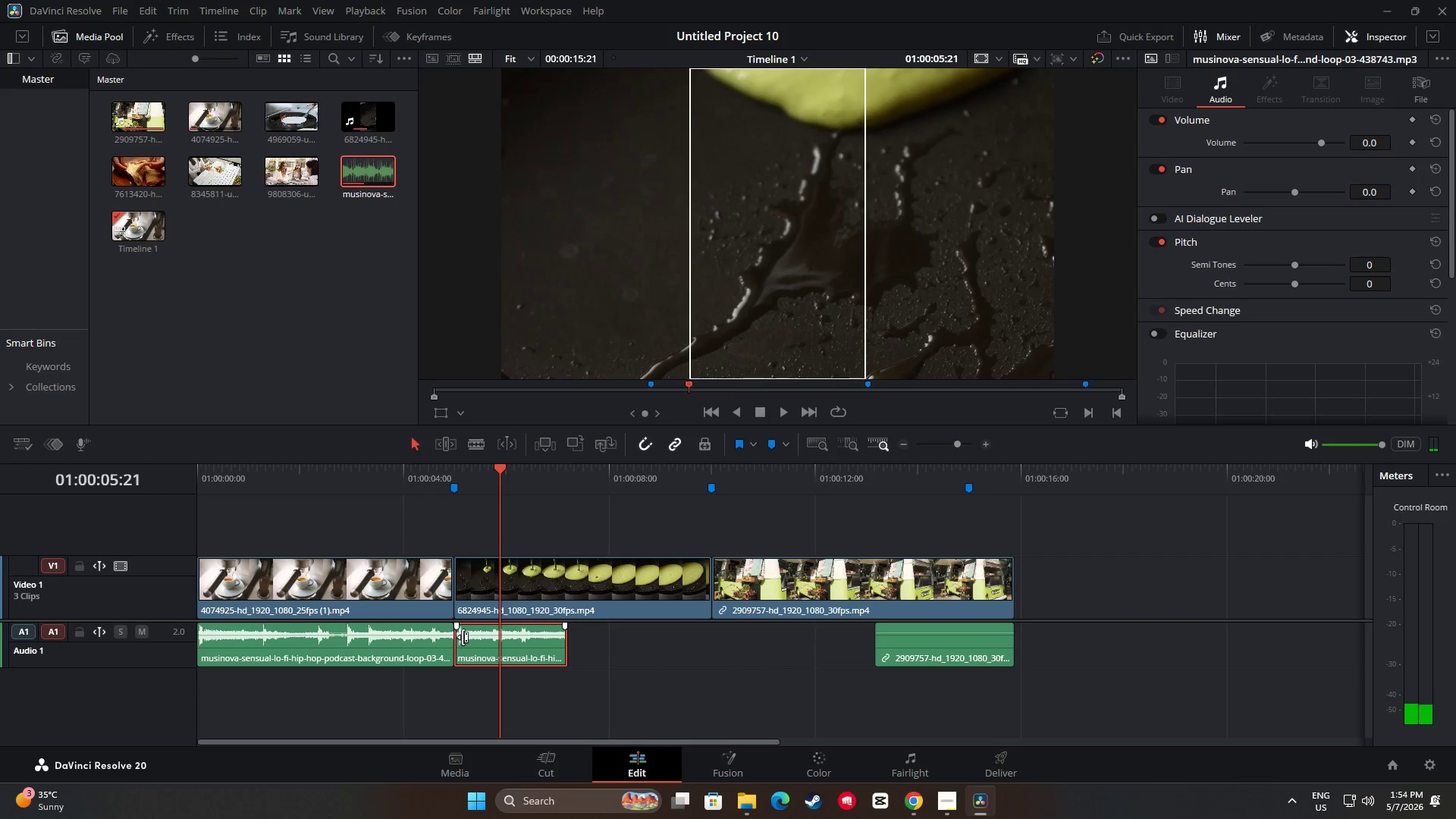 
left_click_drag(start_coordinate=[463, 637], to_coordinate=[474, 637])
 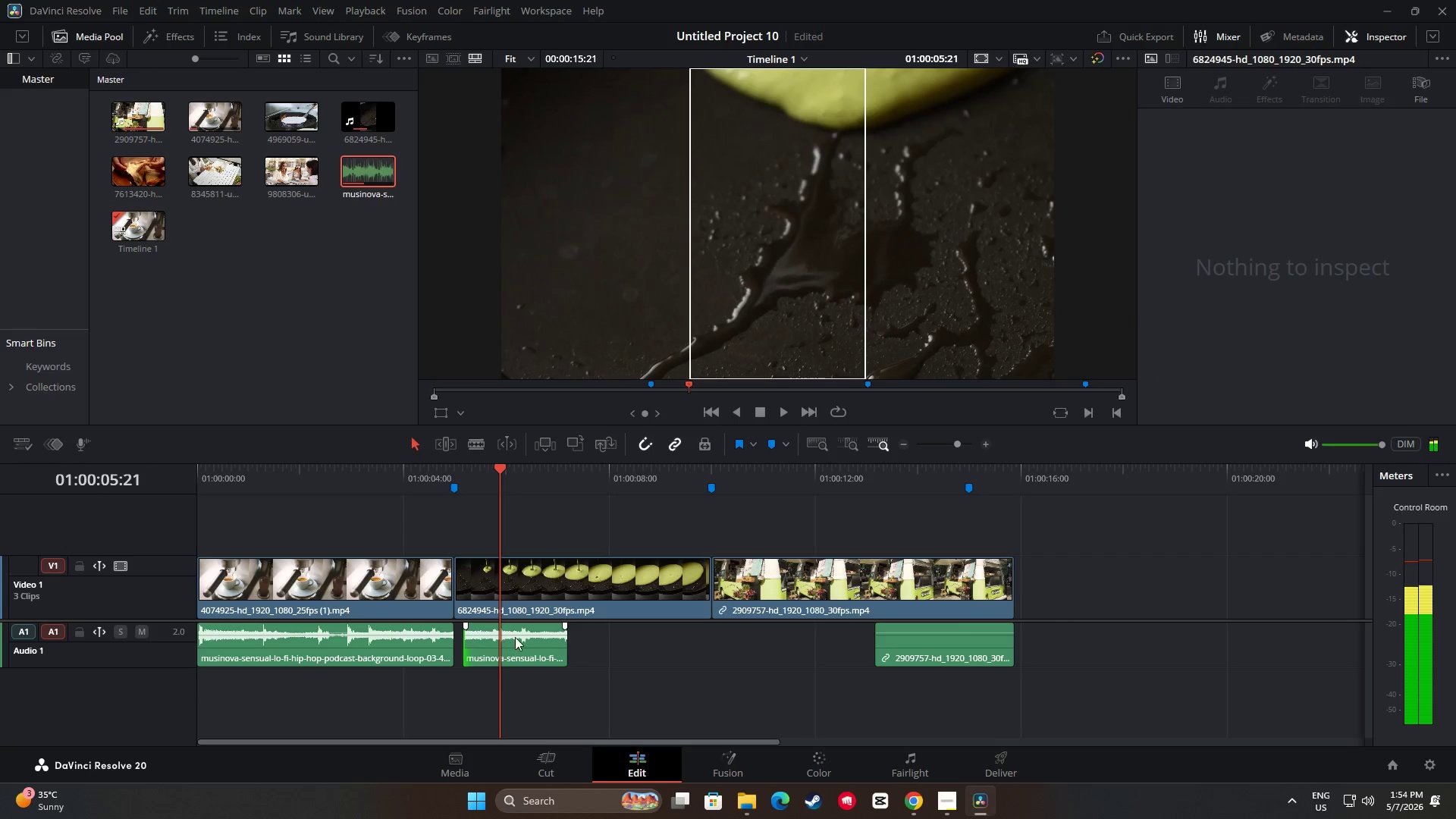 
left_click_drag(start_coordinate=[514, 637], to_coordinate=[503, 637])
 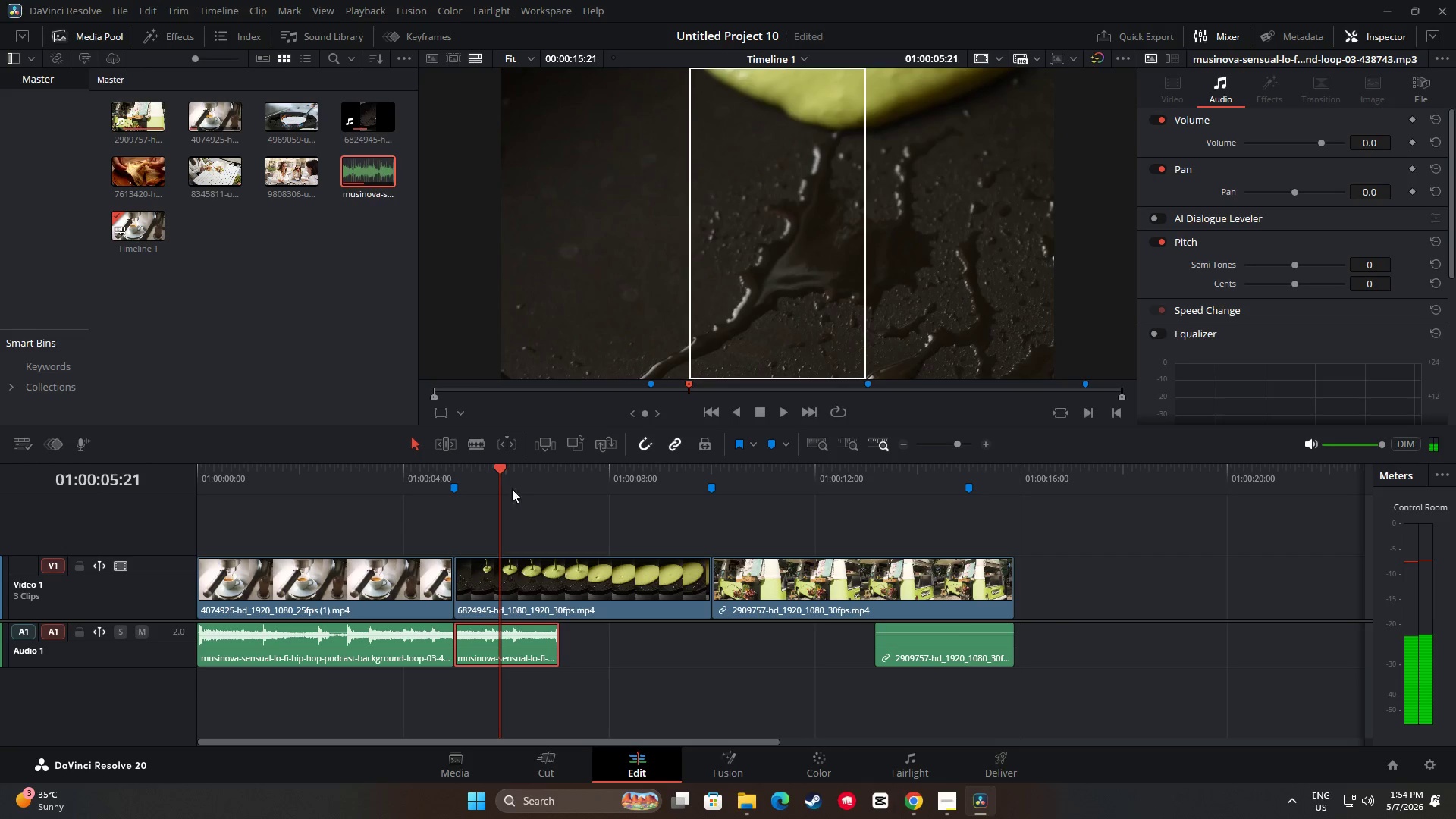 
left_click_drag(start_coordinate=[500, 467], to_coordinate=[385, 474])
 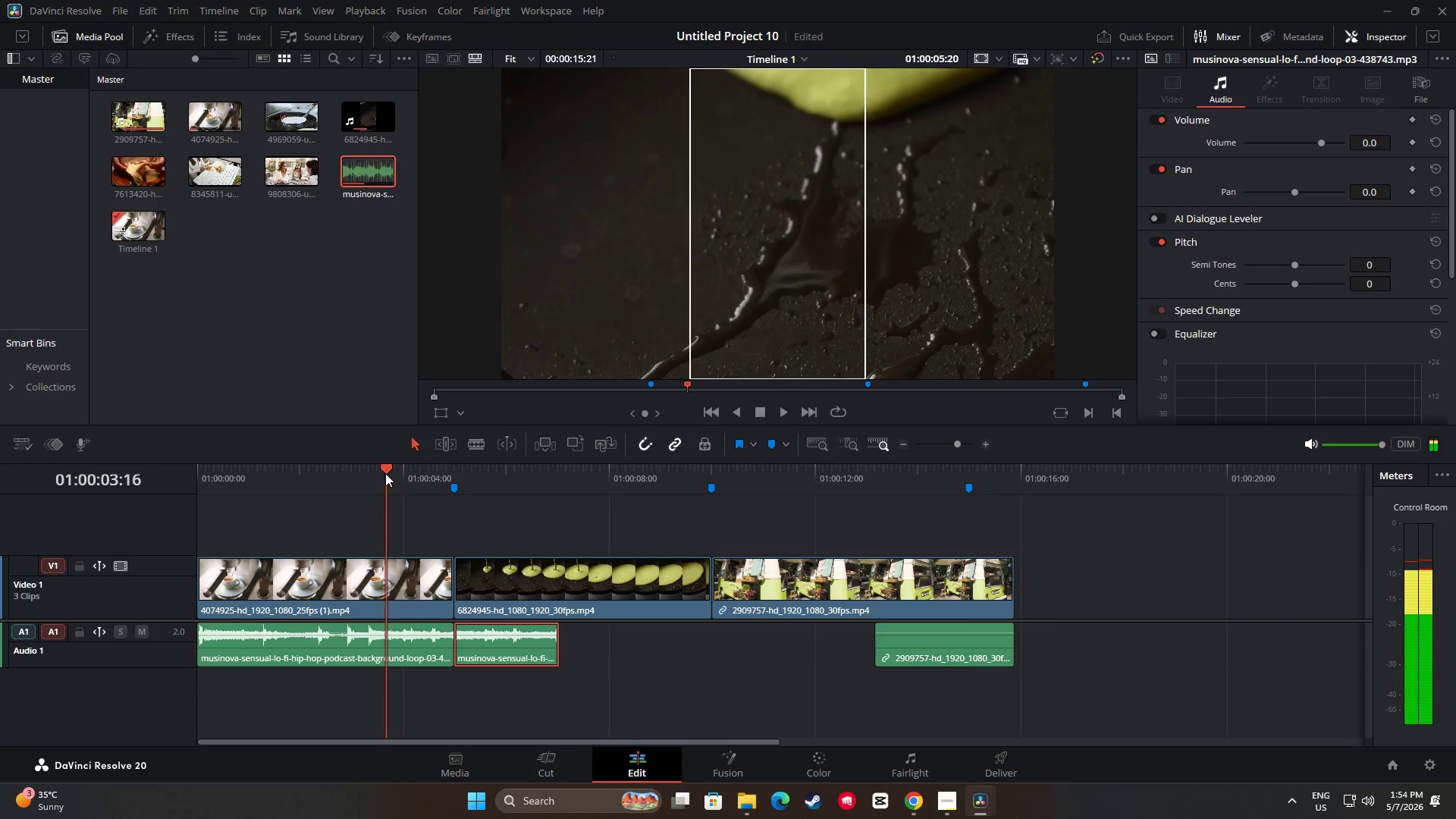 
key(Space)
 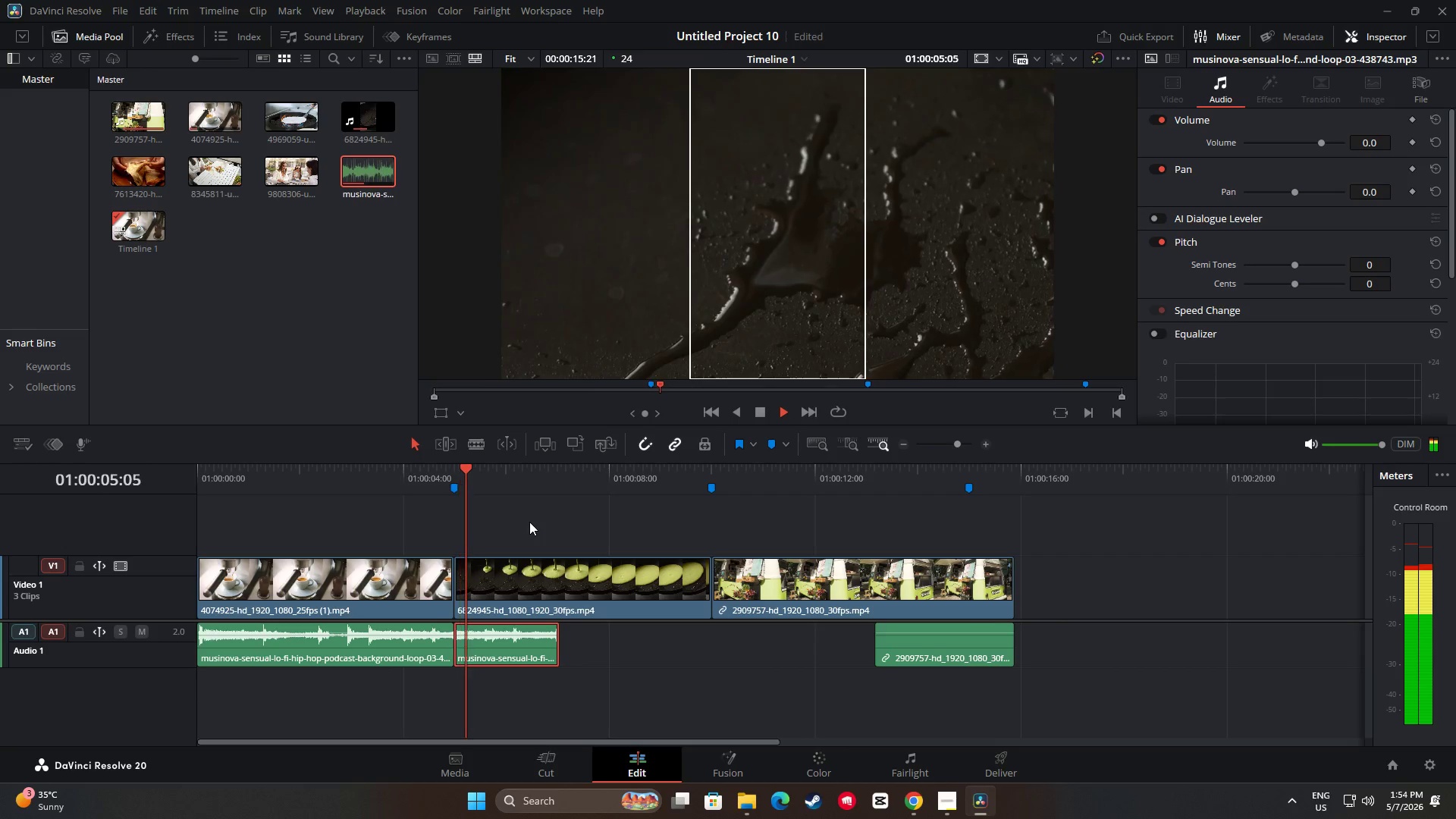 
key(Space)
 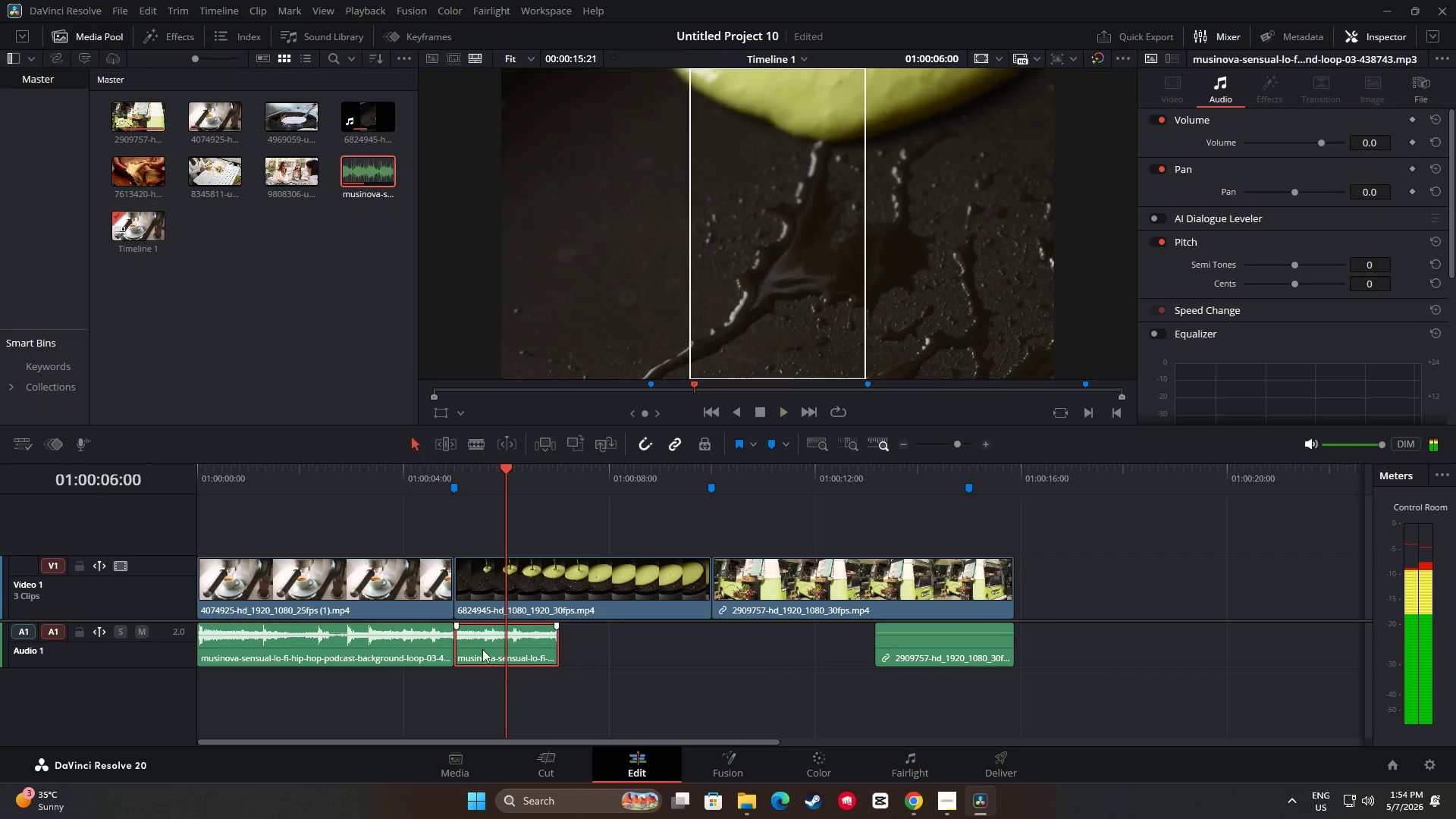 
left_click_drag(start_coordinate=[482, 645], to_coordinate=[520, 651])
 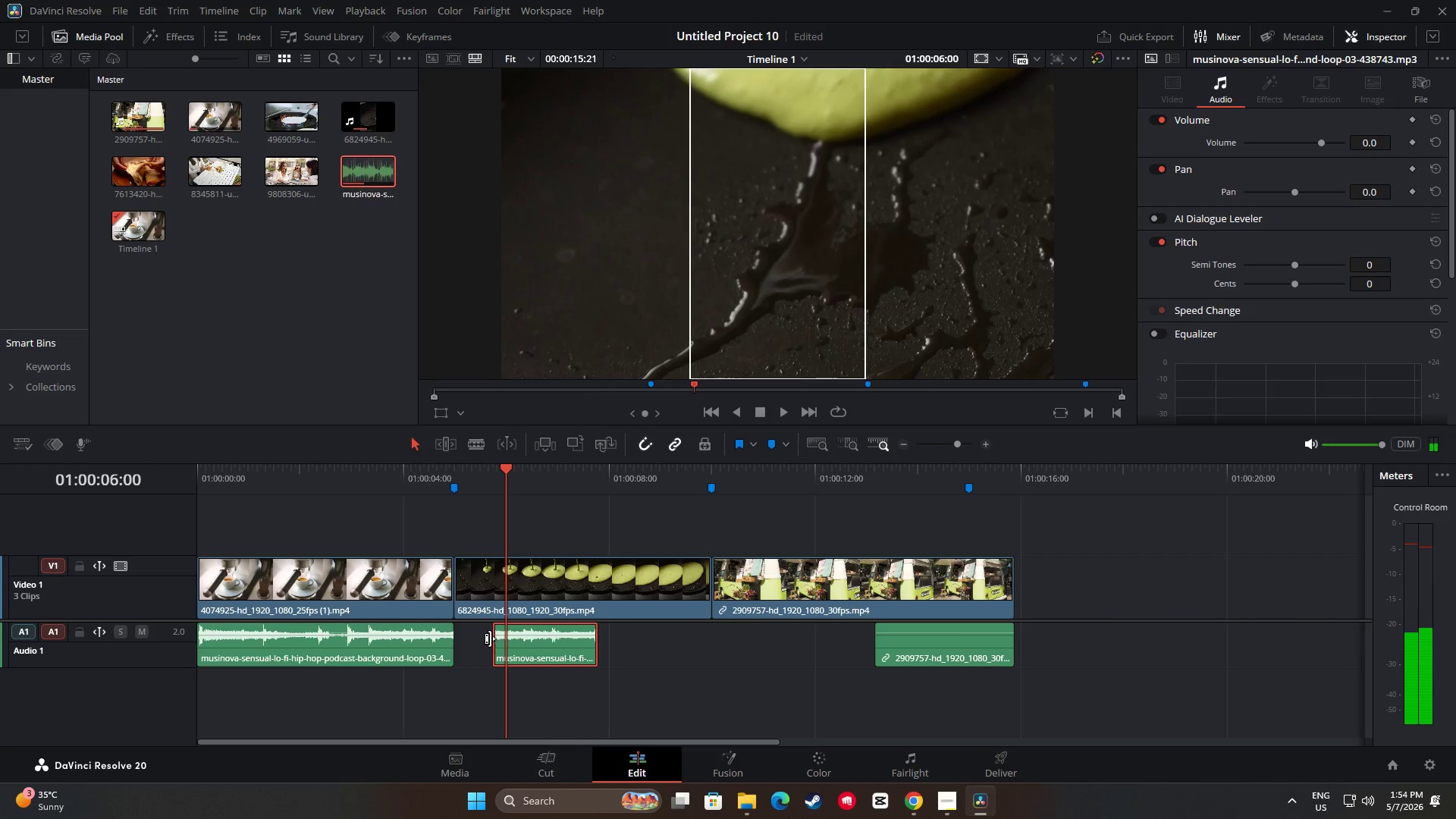 
left_click_drag(start_coordinate=[489, 639], to_coordinate=[468, 640])
 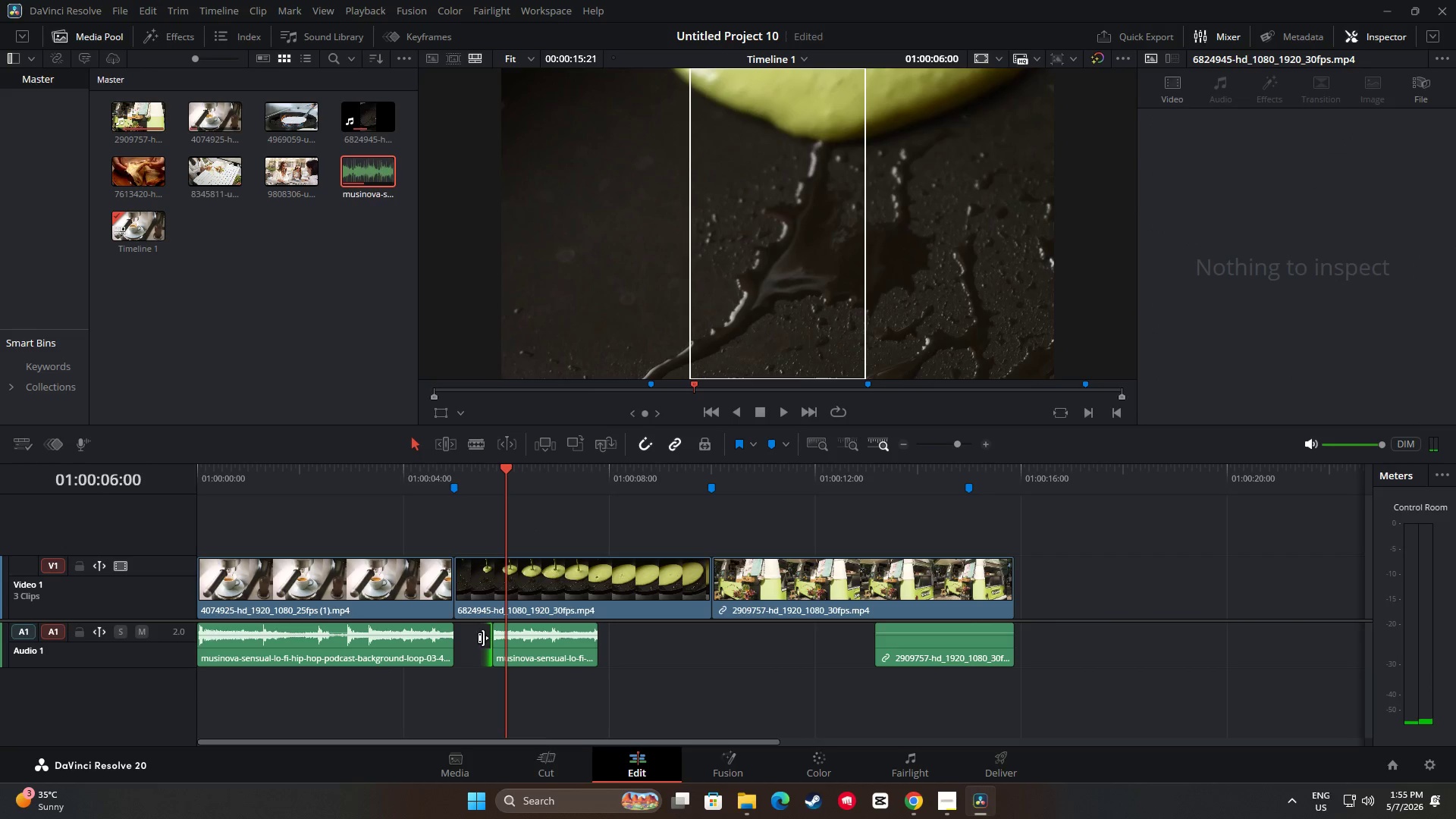 
left_click_drag(start_coordinate=[486, 639], to_coordinate=[457, 640])
 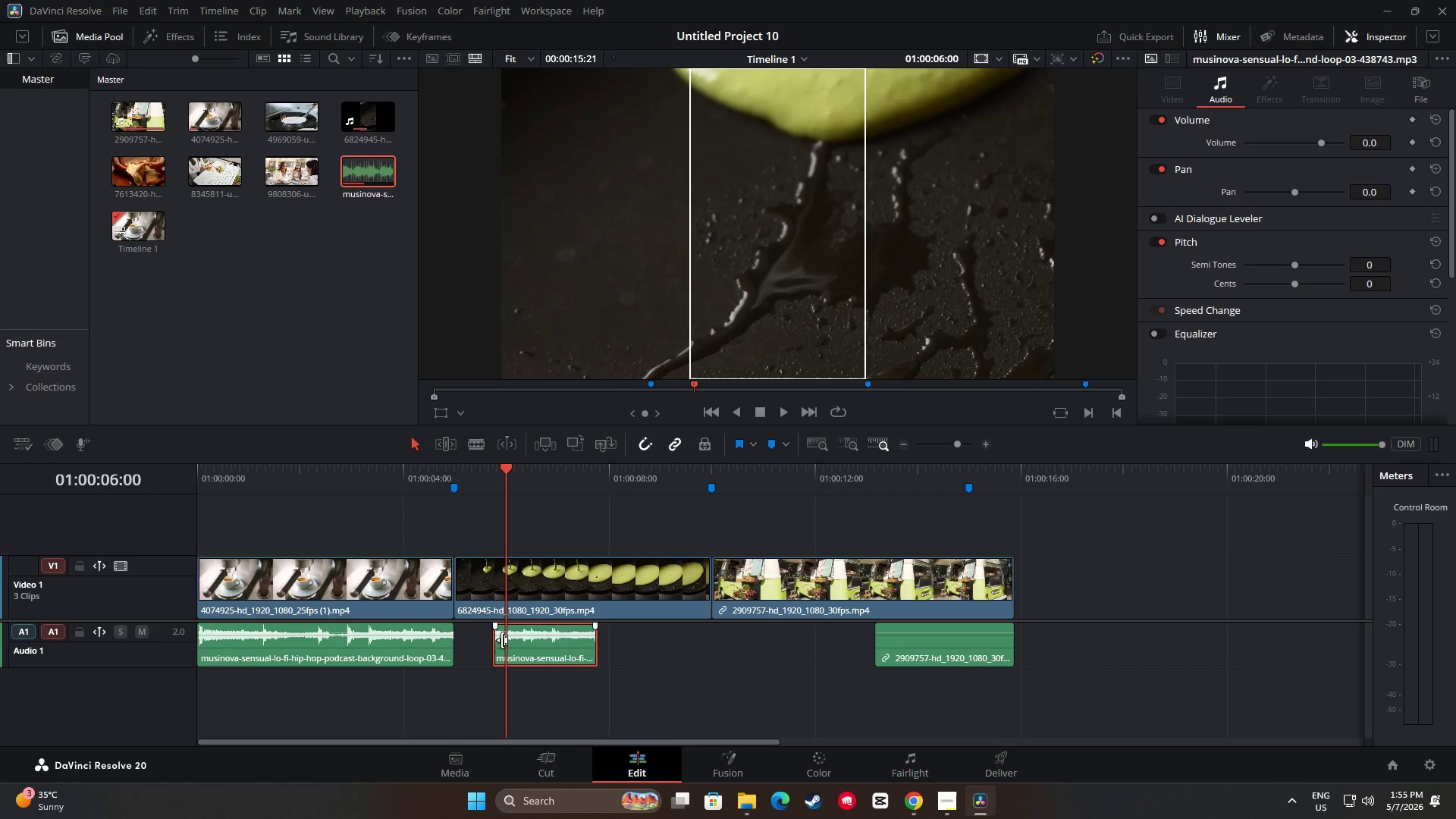 
left_click_drag(start_coordinate=[500, 639], to_coordinate=[491, 640])
 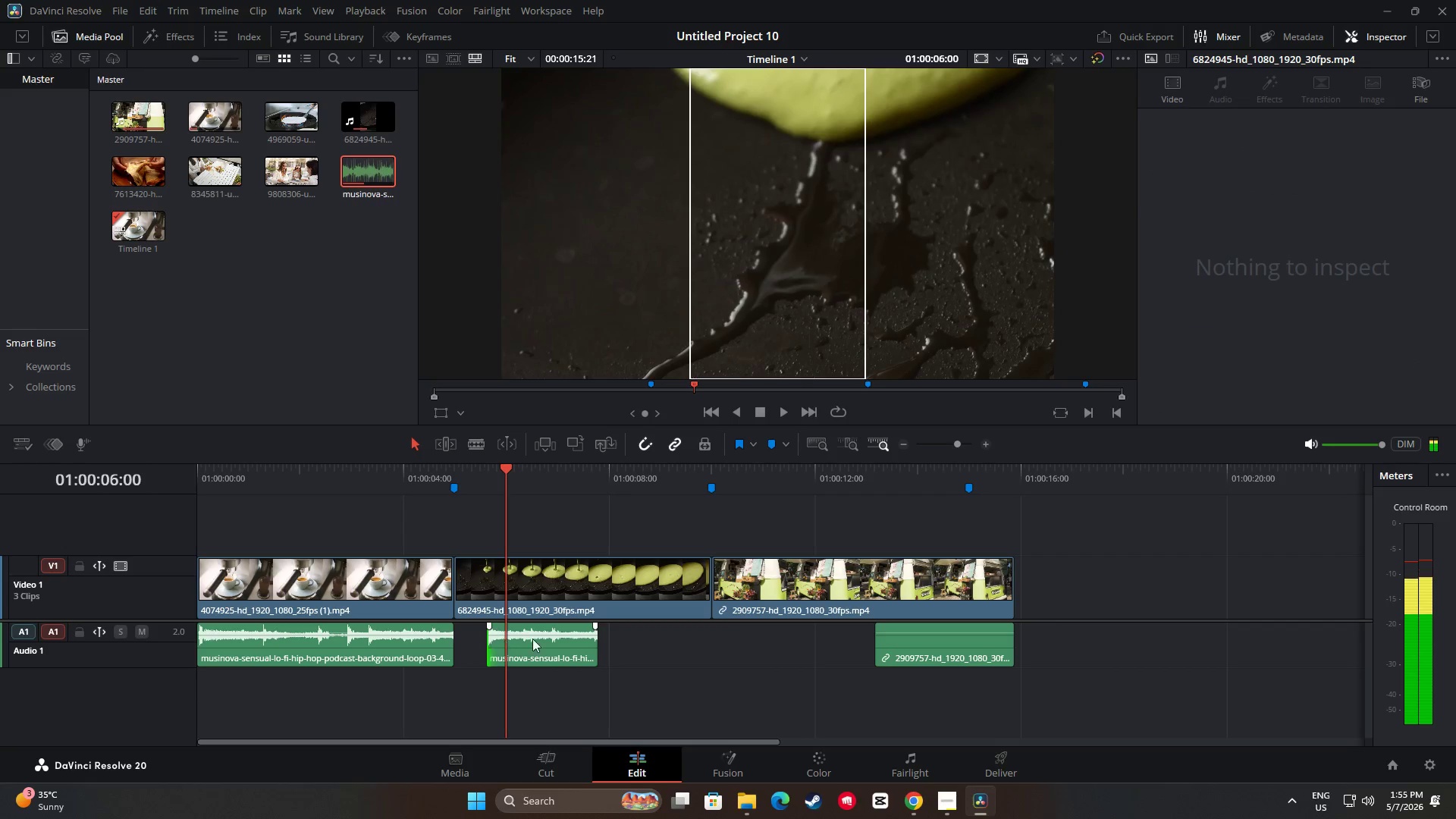 
left_click_drag(start_coordinate=[545, 639], to_coordinate=[510, 639])
 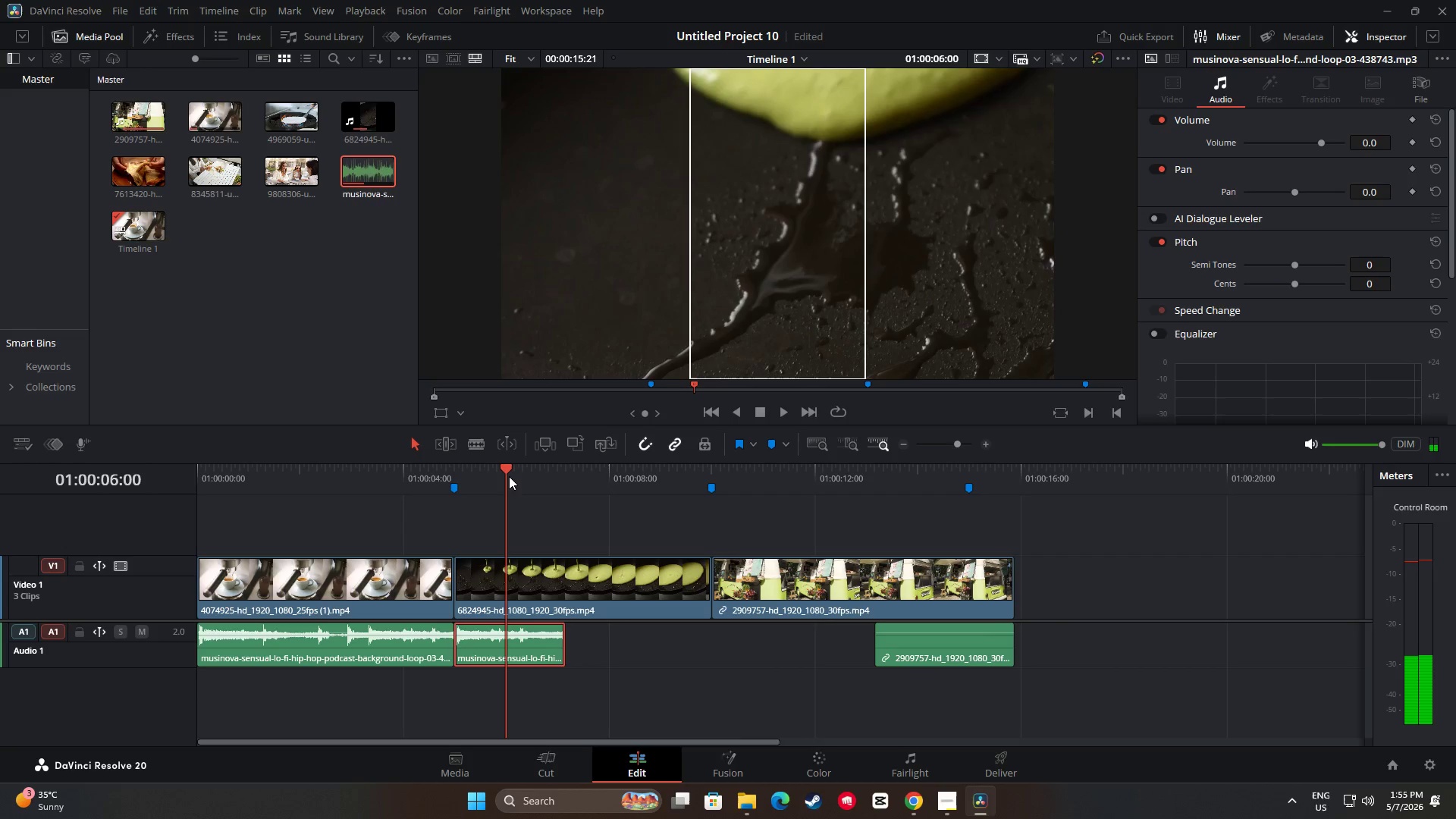 
left_click_drag(start_coordinate=[508, 473], to_coordinate=[440, 473])
 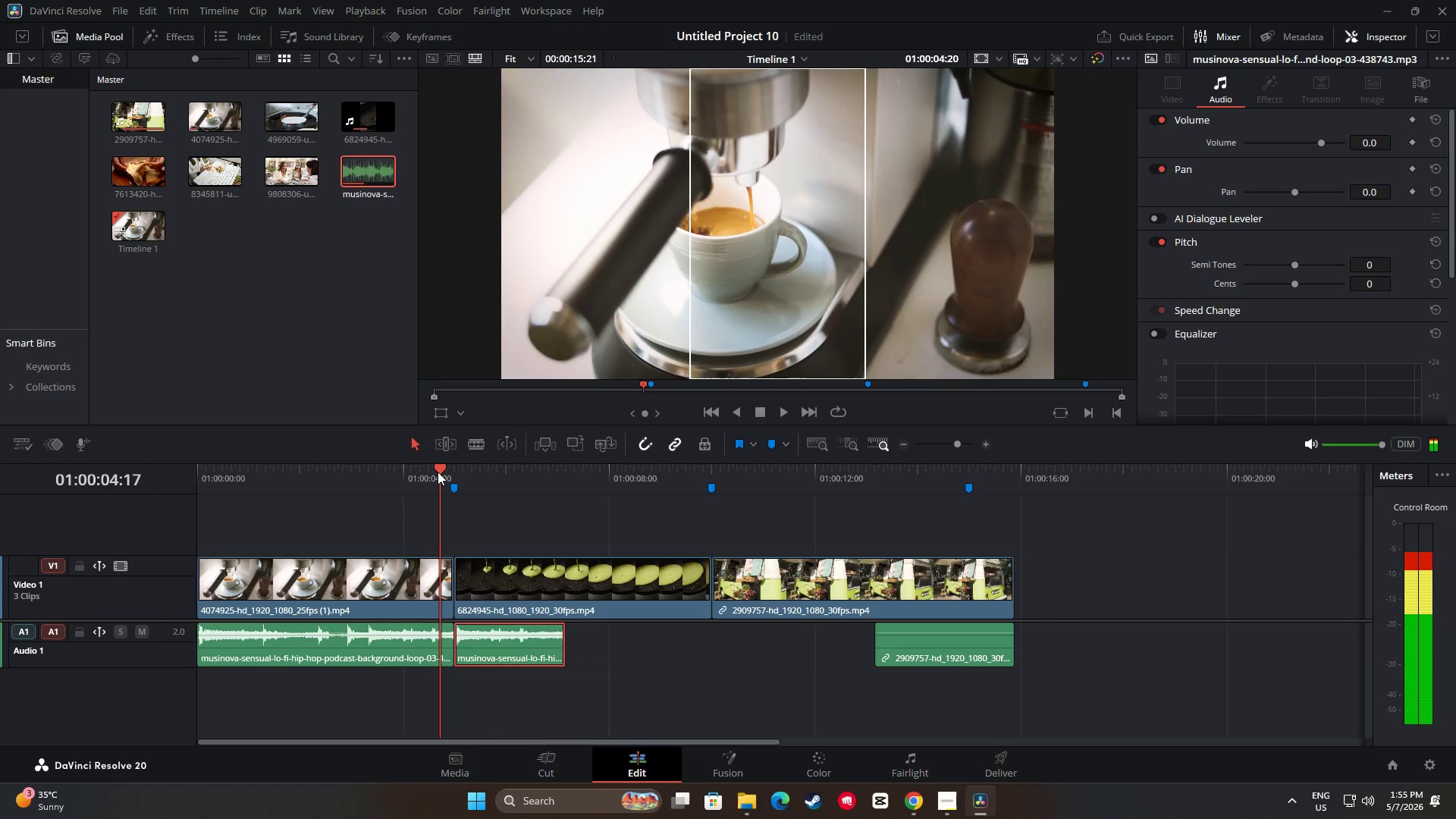 
key(Space)
 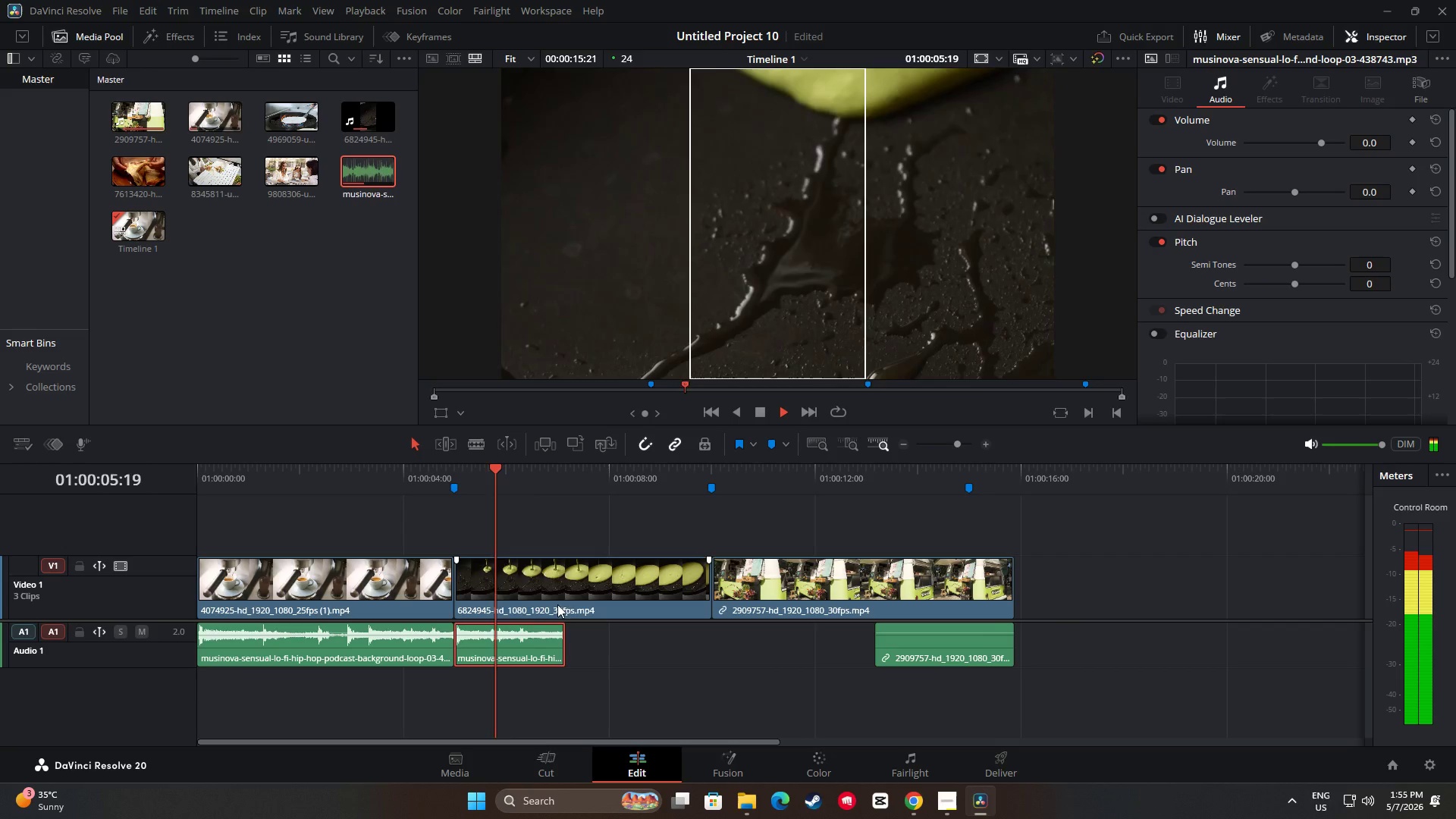 
key(Space)
 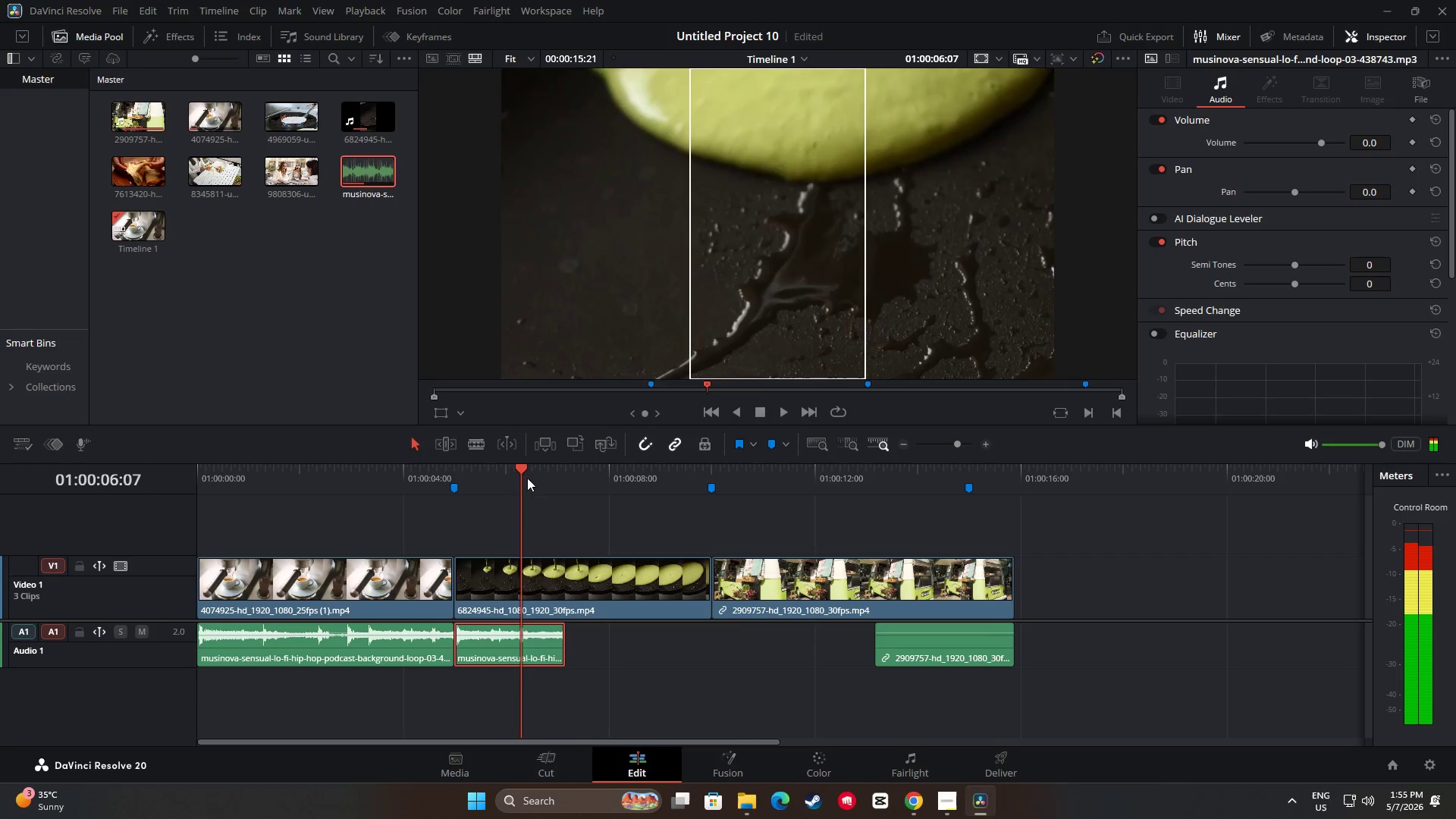 
left_click_drag(start_coordinate=[526, 469], to_coordinate=[322, 490])
 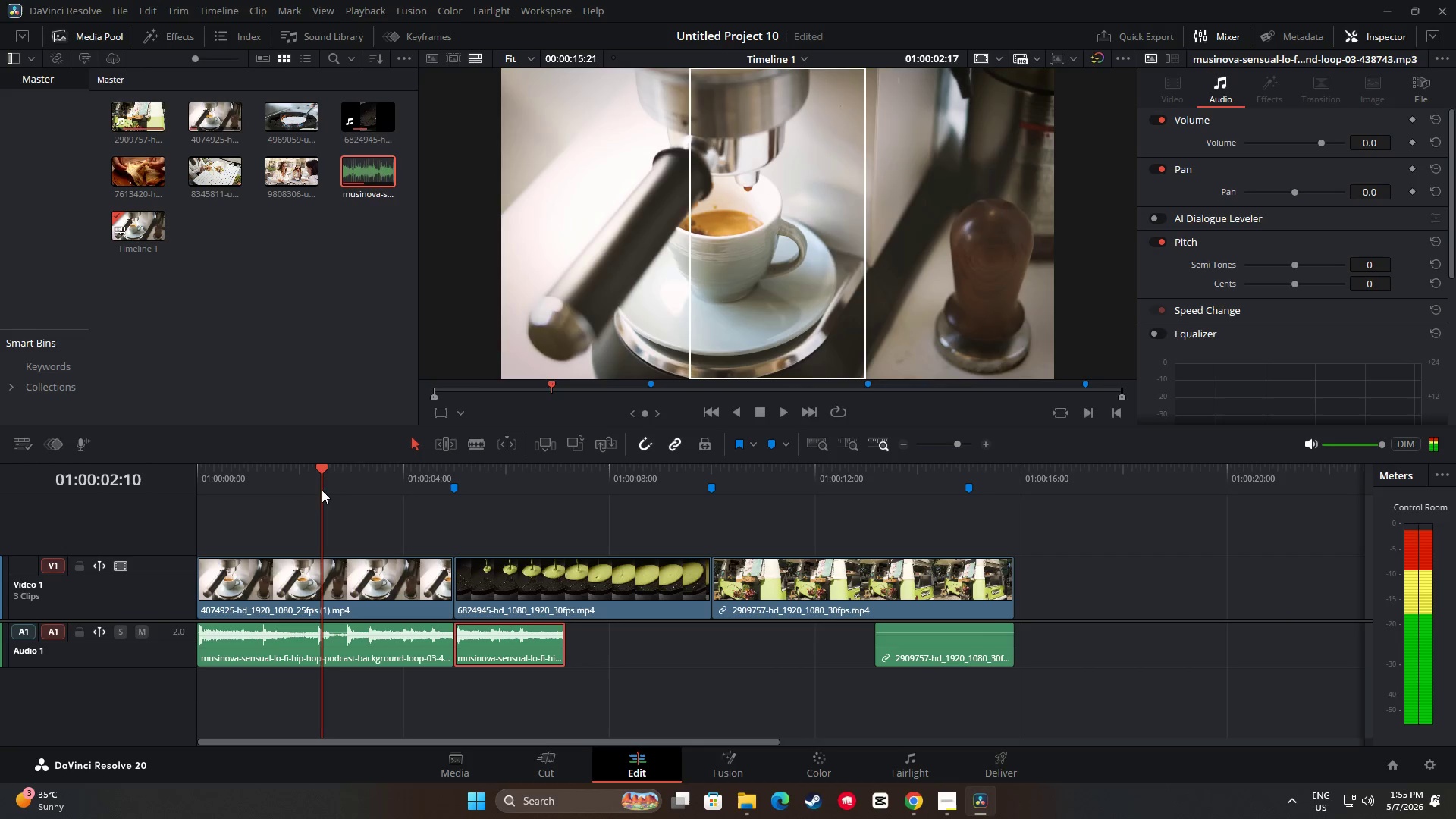 
key(Space)
 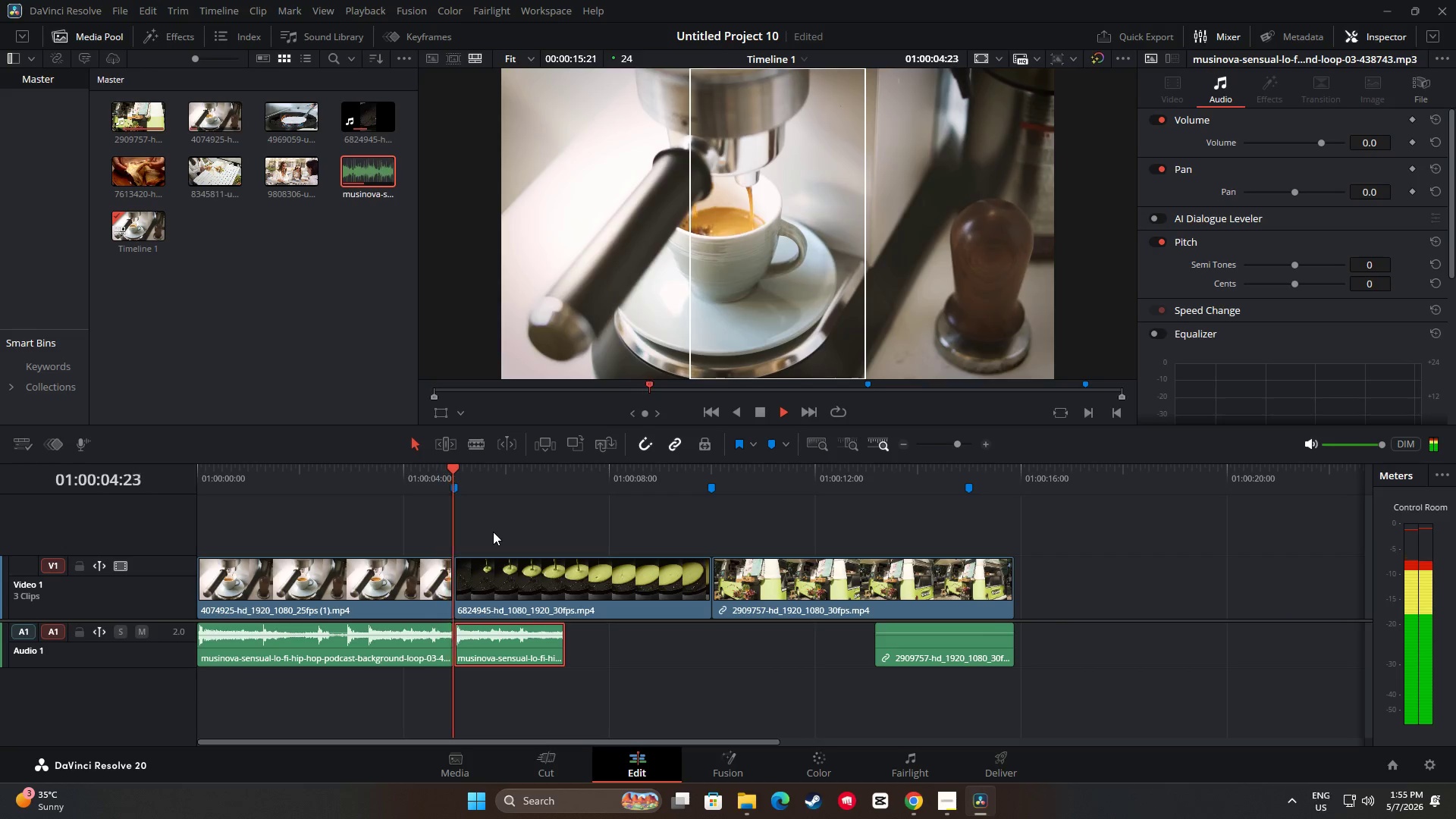 
key(Space)
 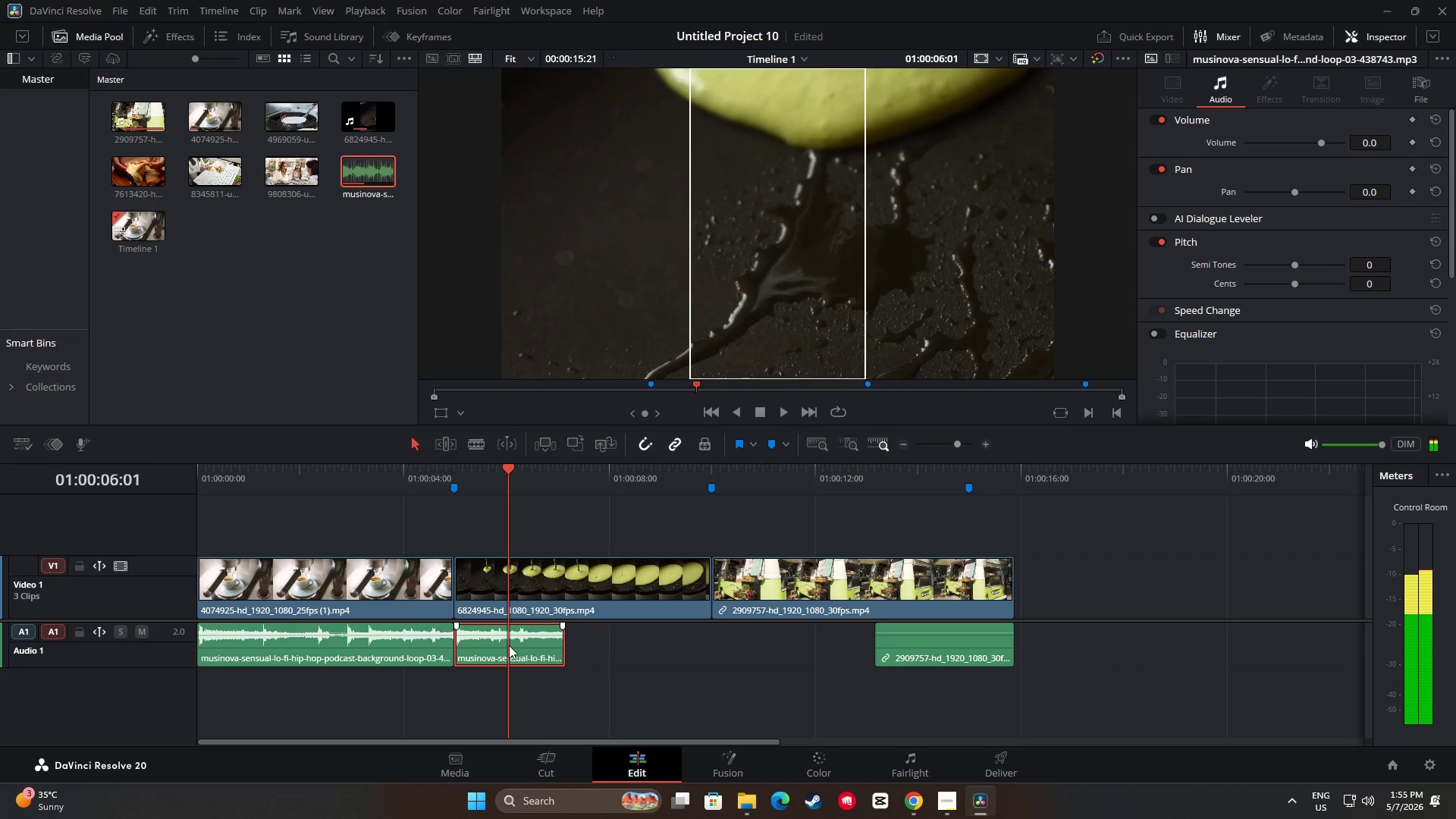 
key(Space)
 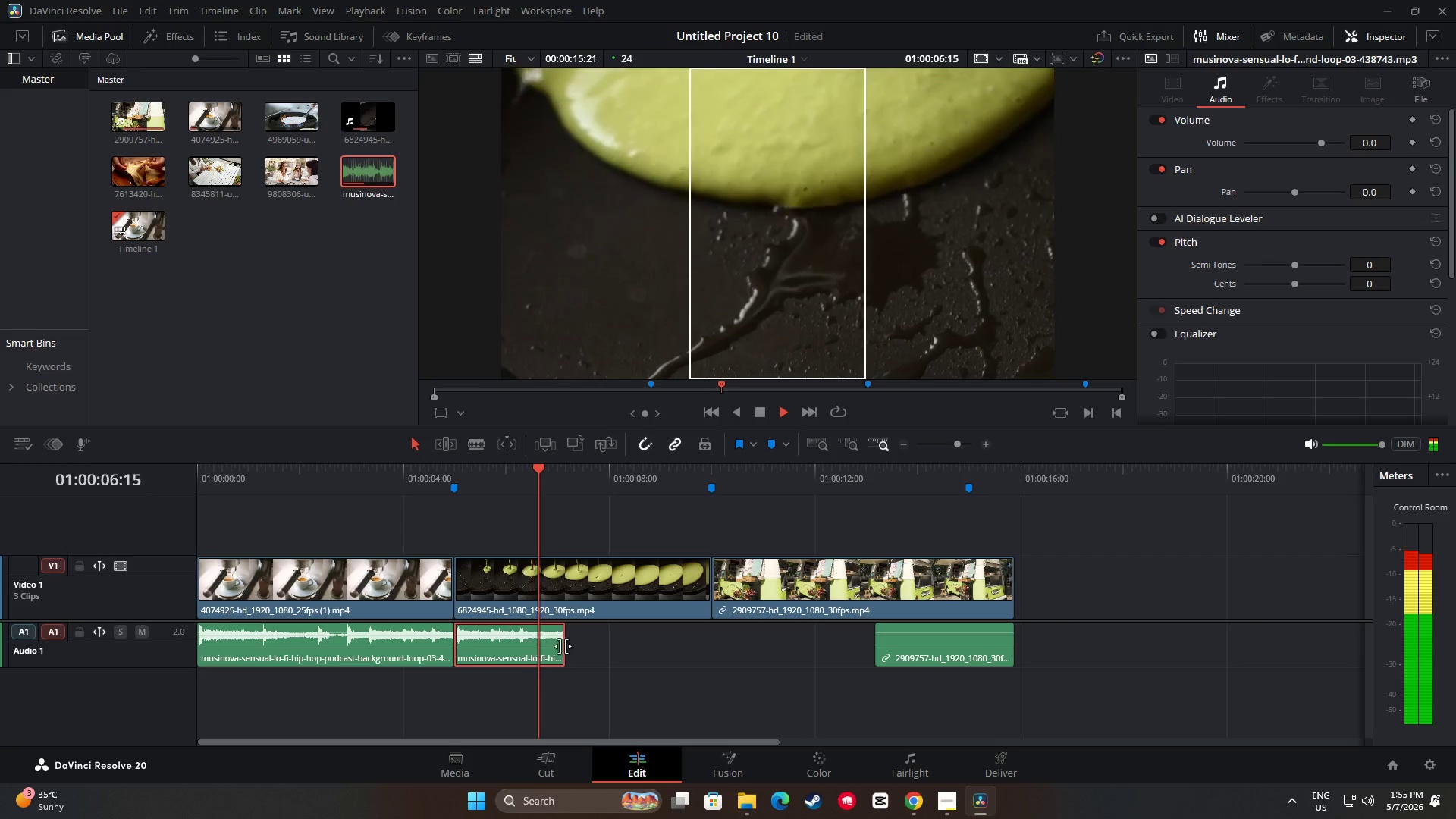 
left_click_drag(start_coordinate=[561, 645], to_coordinate=[821, 648])
 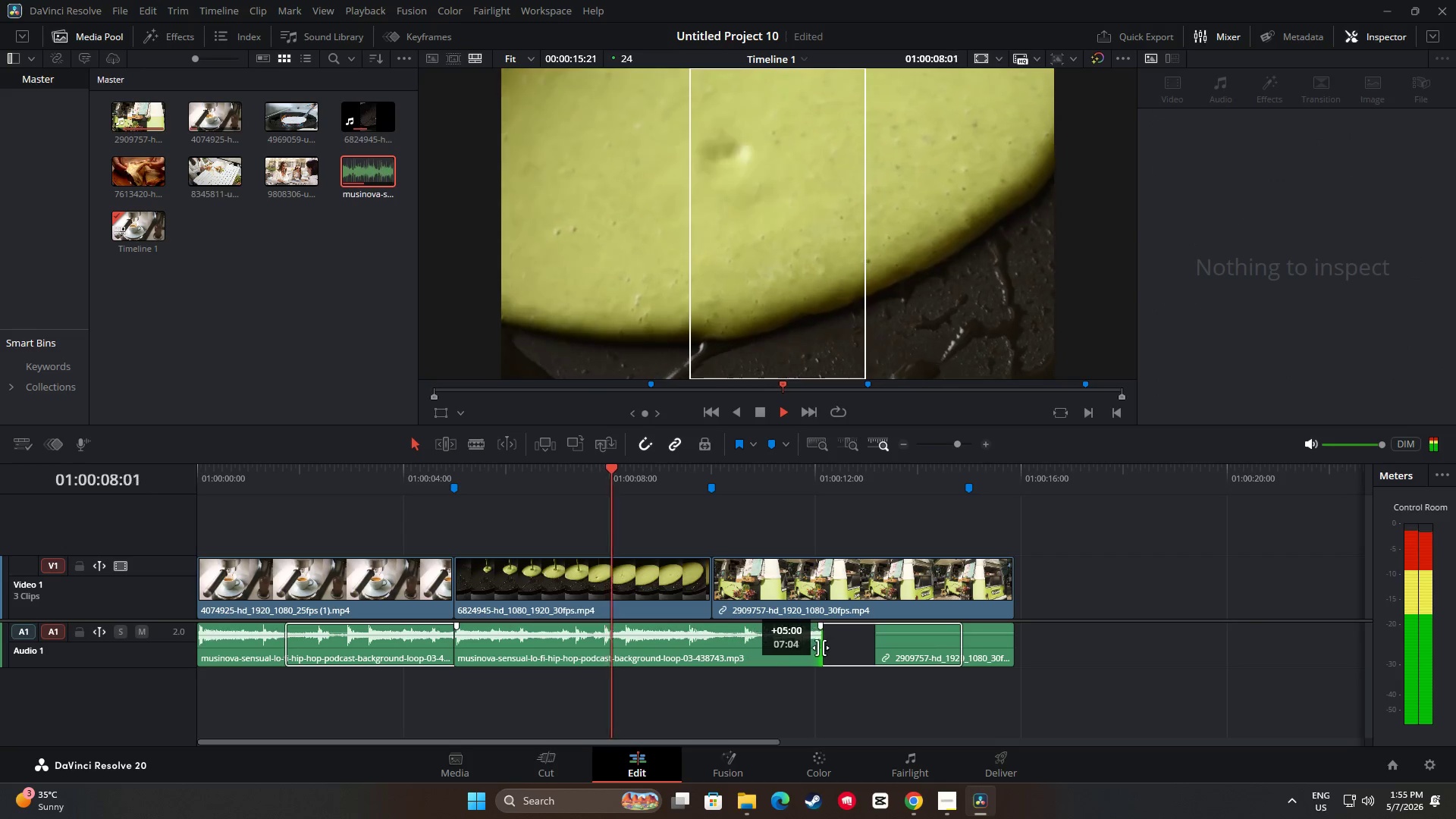 
key(Space)
 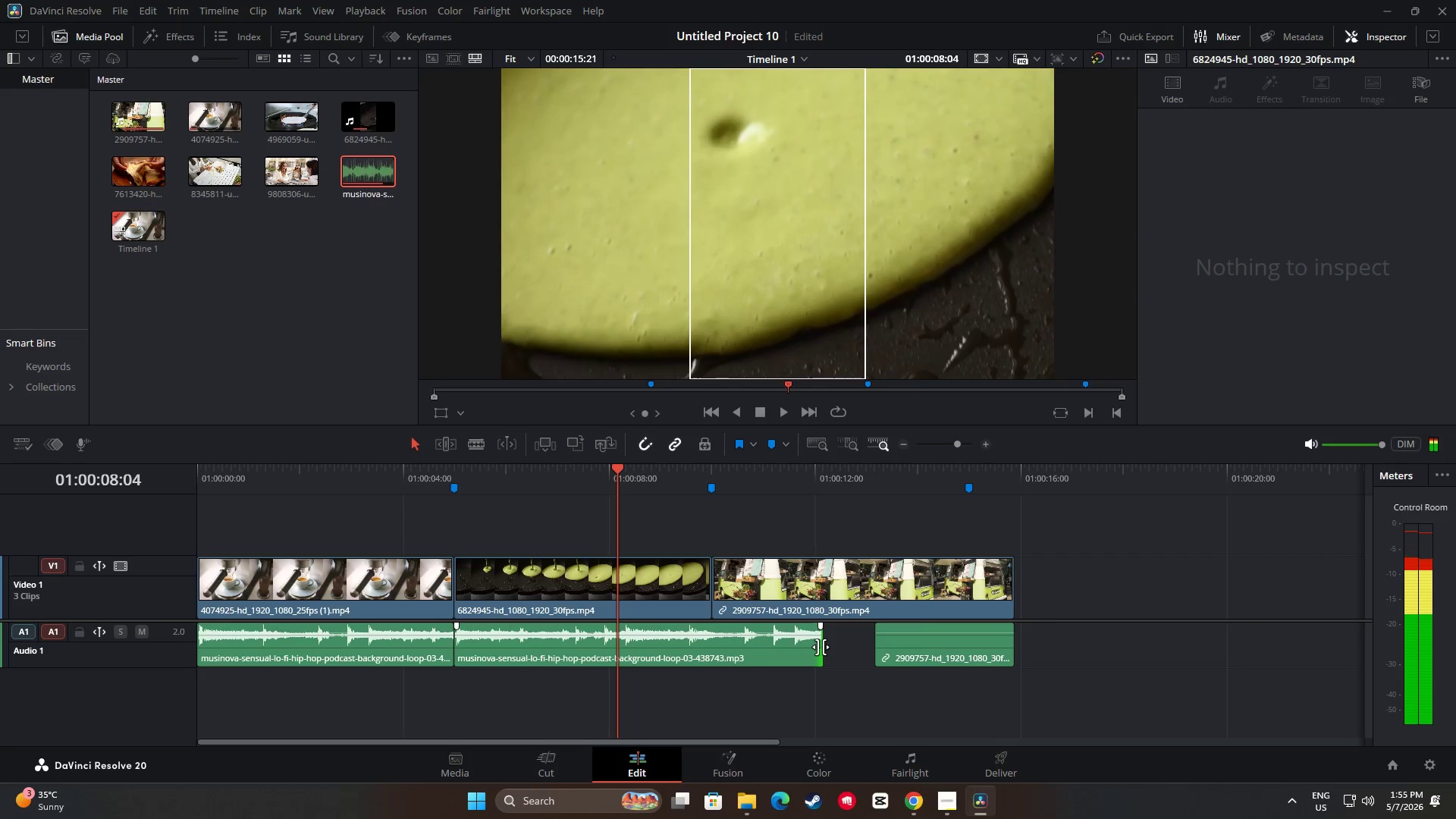 
key(Space)
 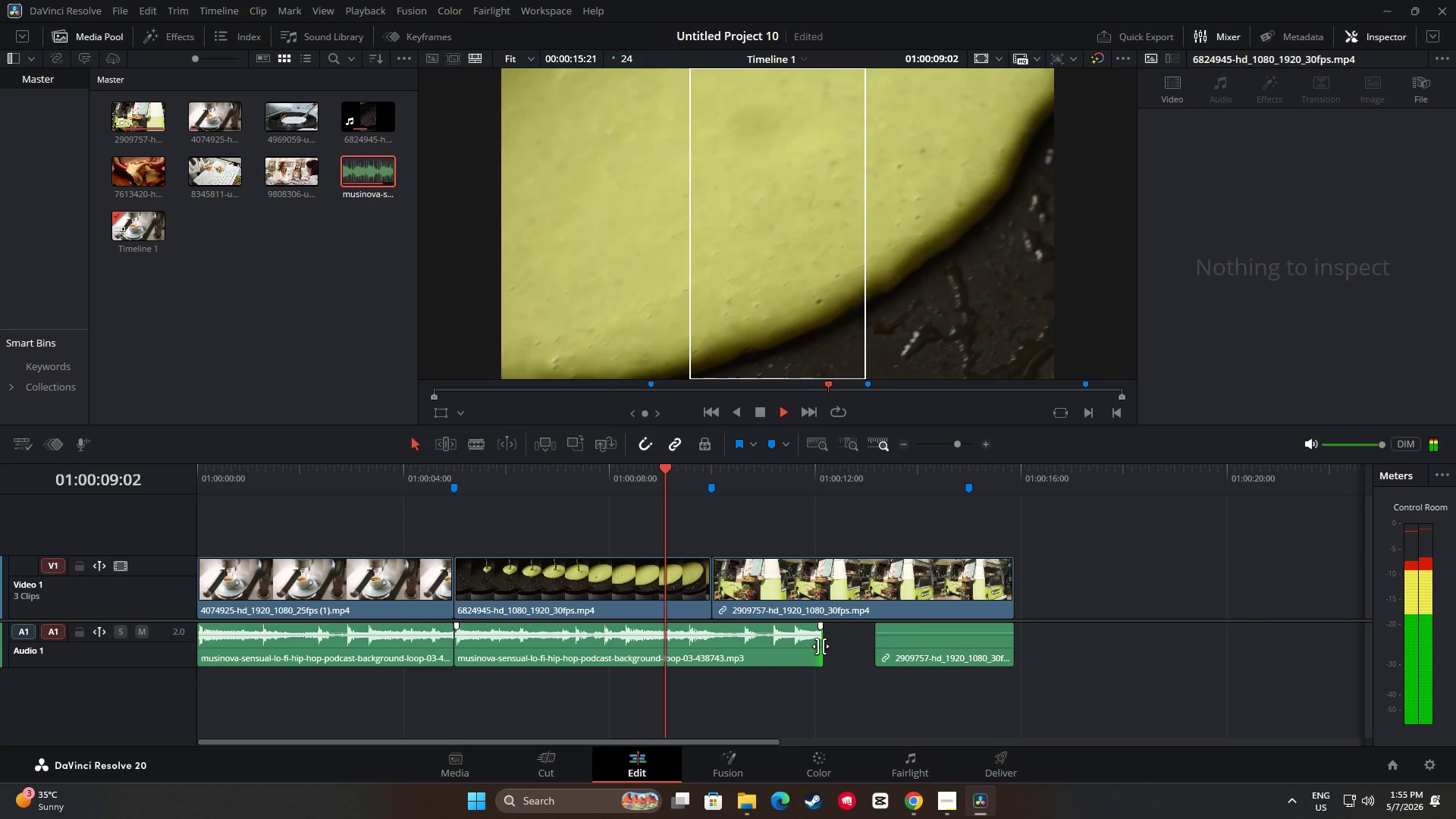 
key(Space)
 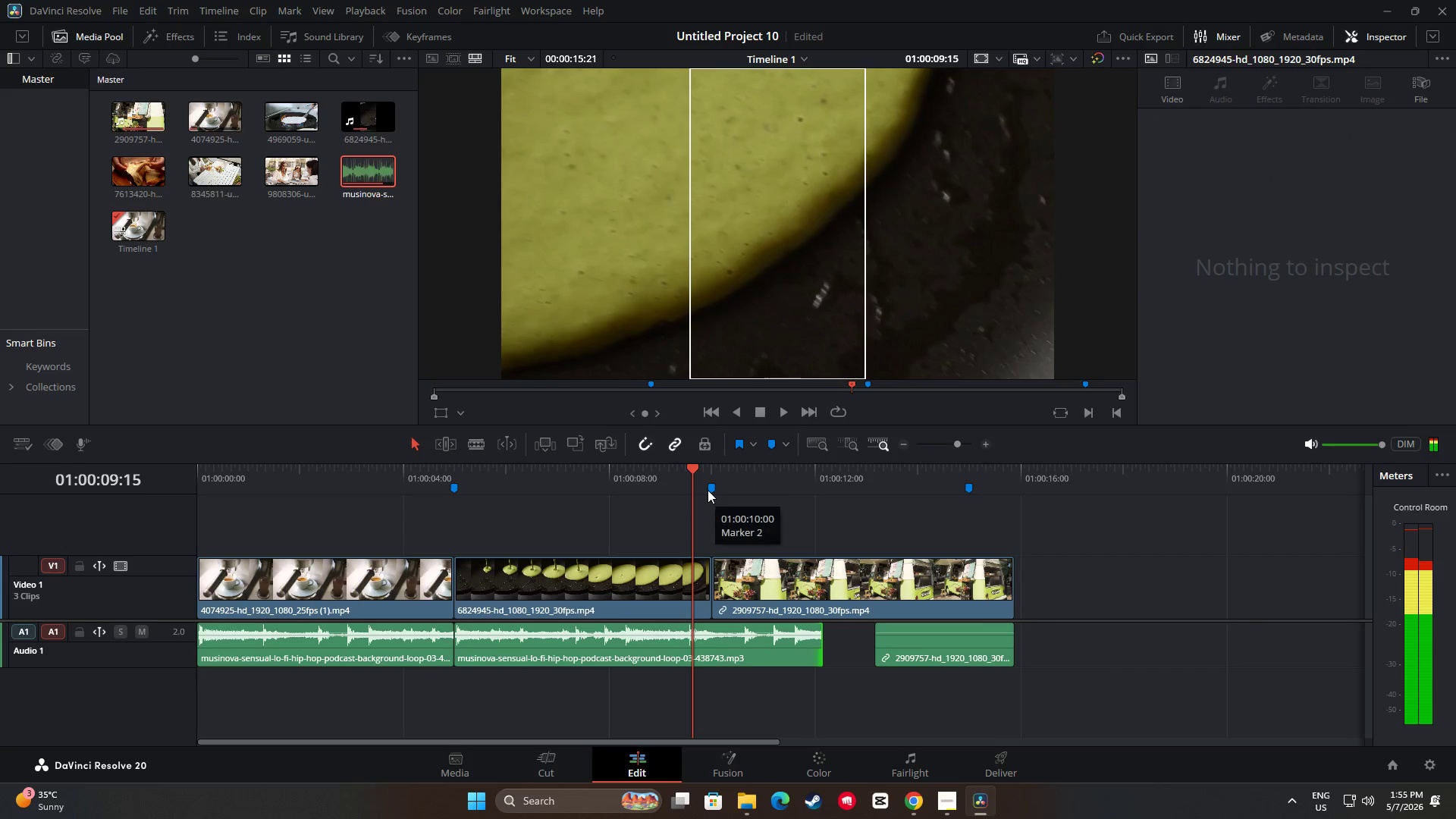 
left_click_drag(start_coordinate=[689, 460], to_coordinate=[675, 469])
 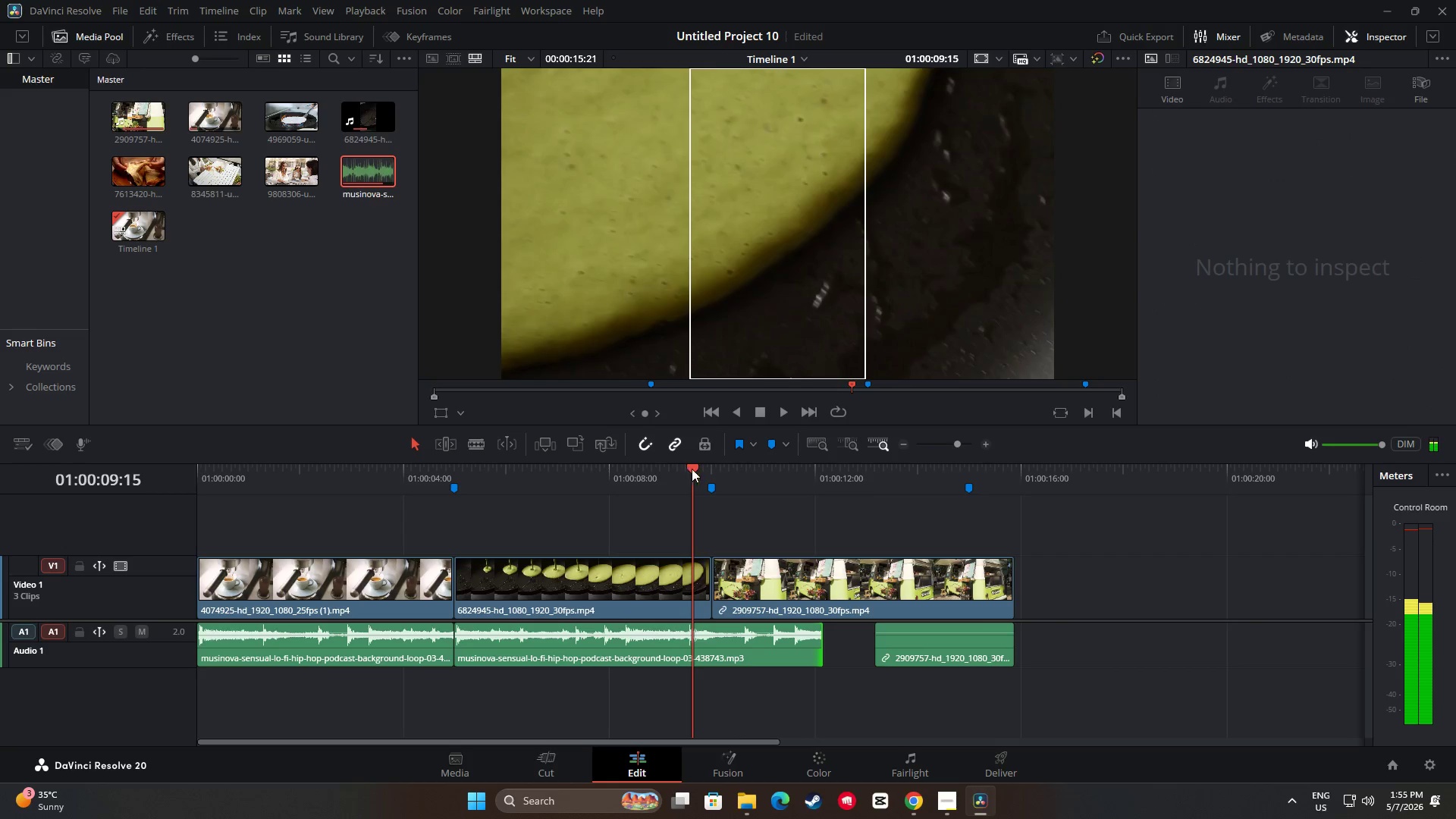 
left_click_drag(start_coordinate=[692, 469], to_coordinate=[424, 489])
 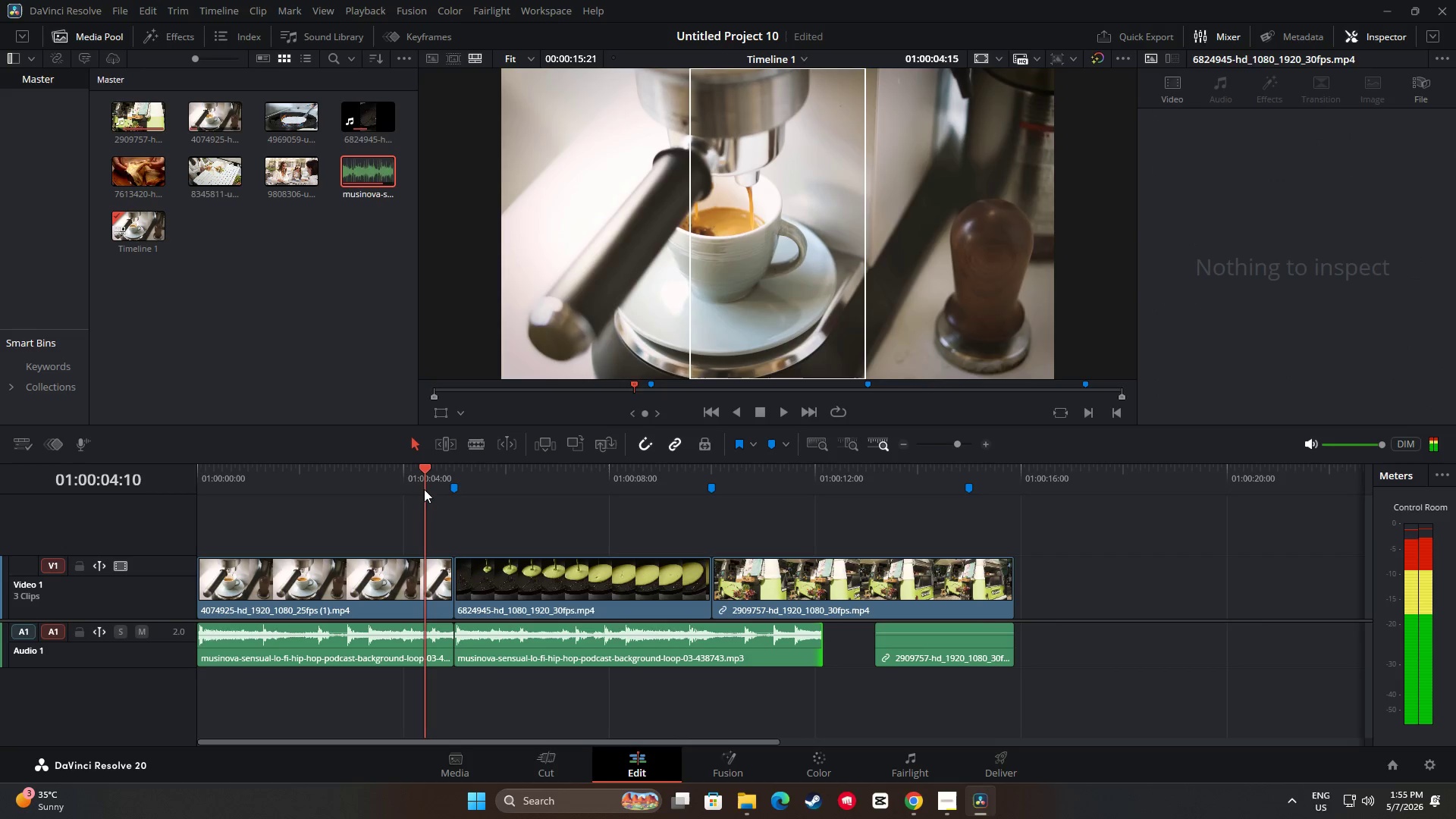 
key(Space)
 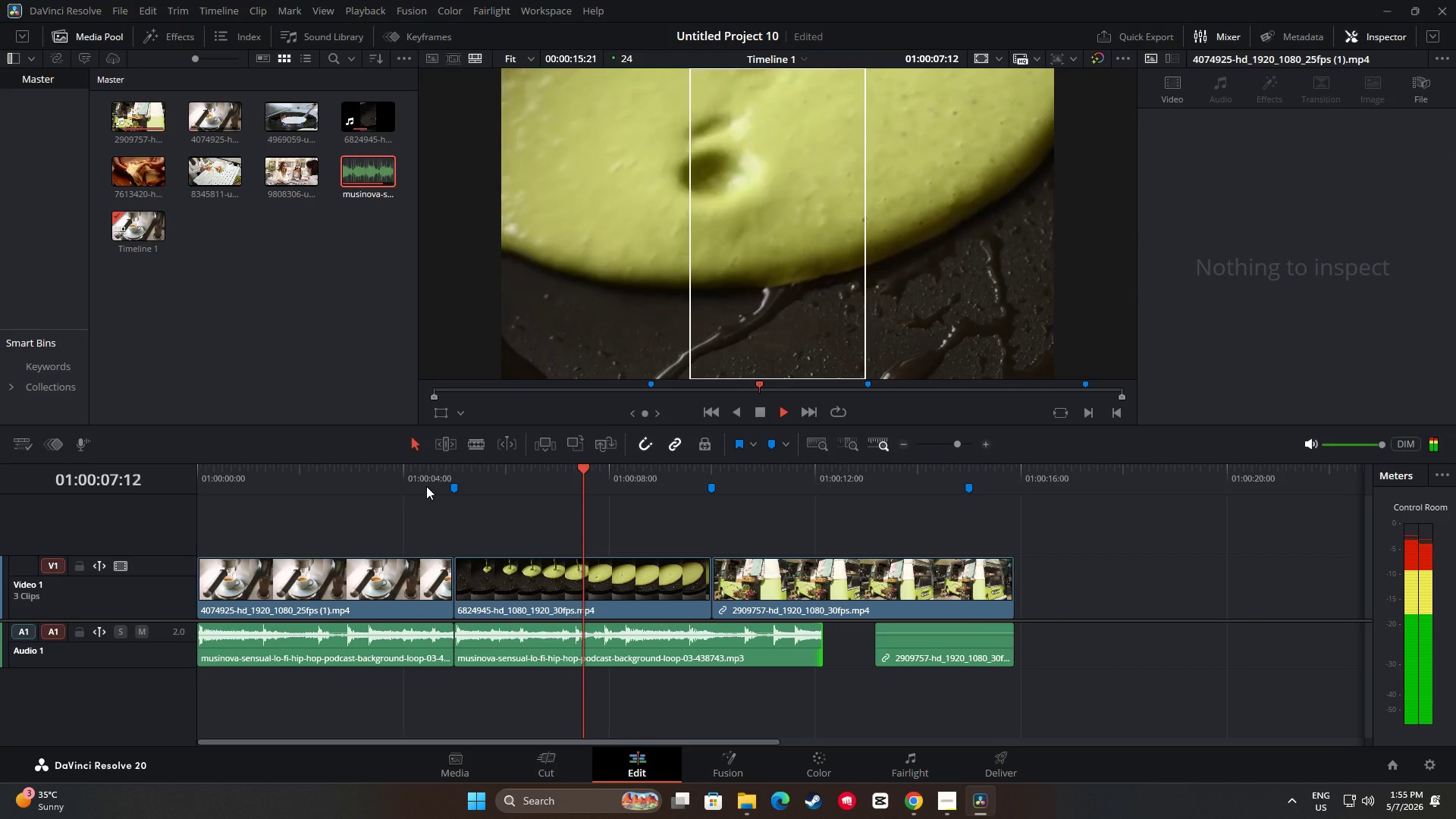 
key(Space)
 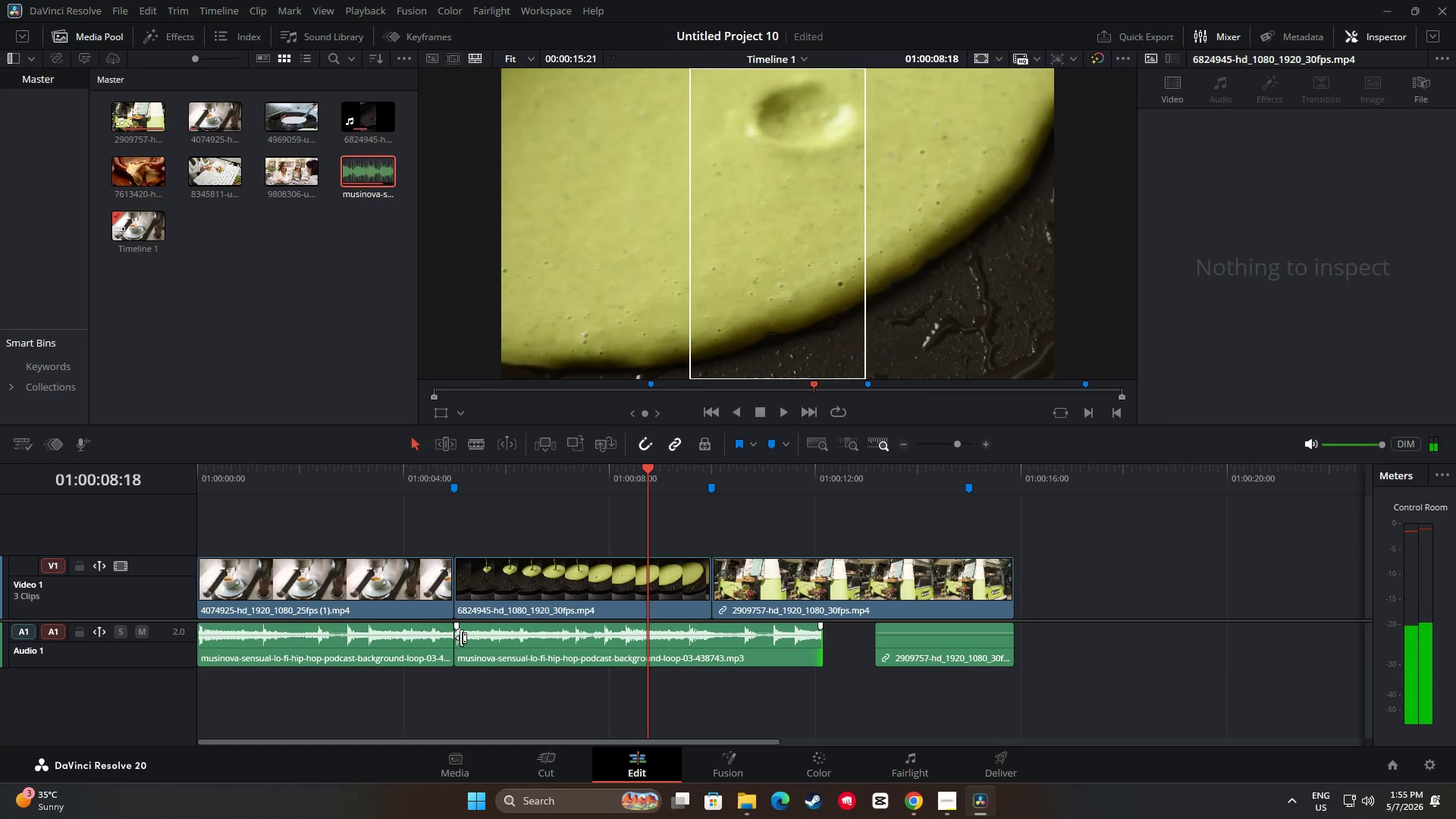 
left_click_drag(start_coordinate=[462, 638], to_coordinate=[631, 652])
 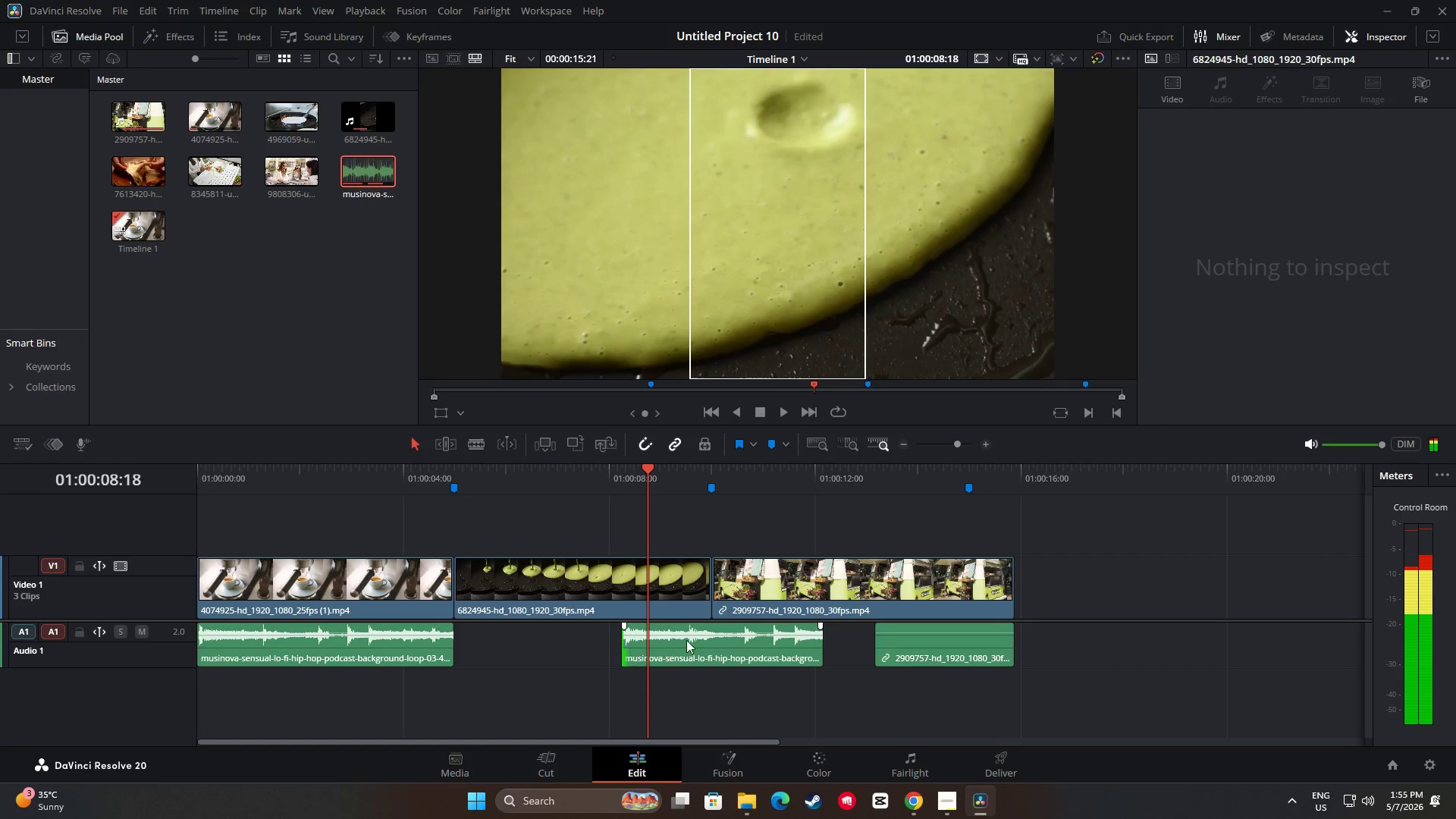 
left_click_drag(start_coordinate=[685, 640], to_coordinate=[509, 645])
 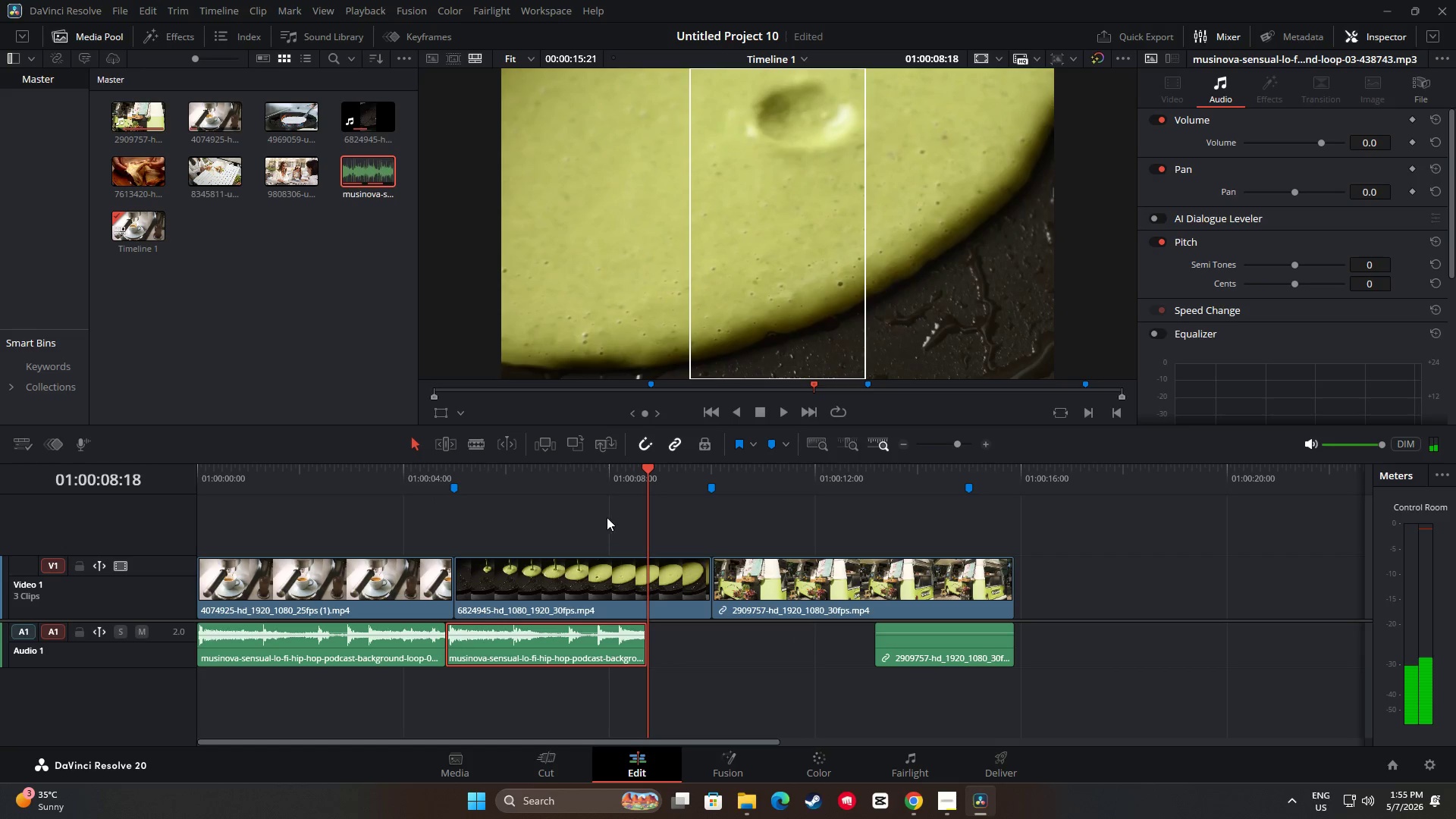 
left_click_drag(start_coordinate=[651, 469], to_coordinate=[360, 471])
 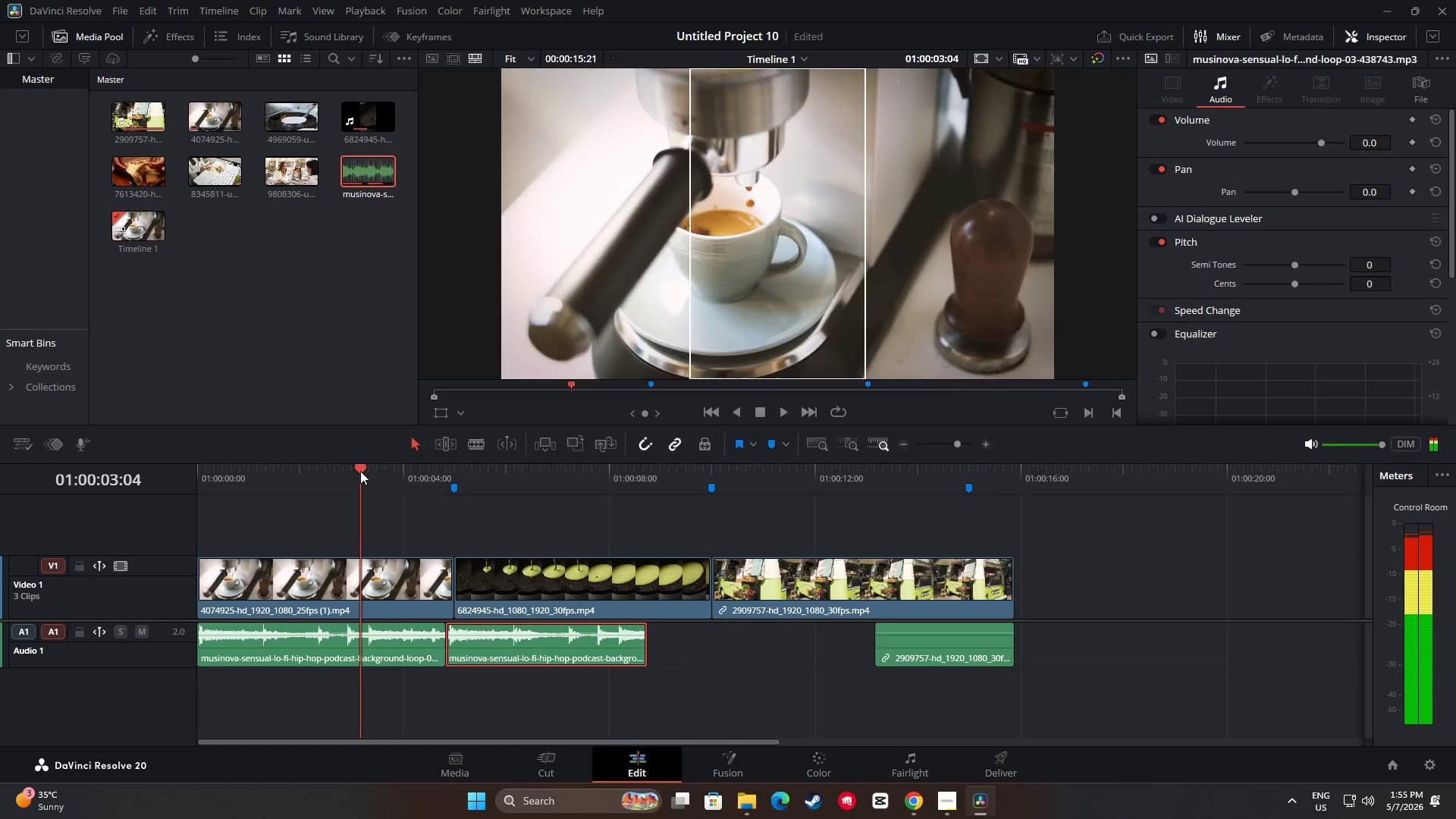 
key(Space)
 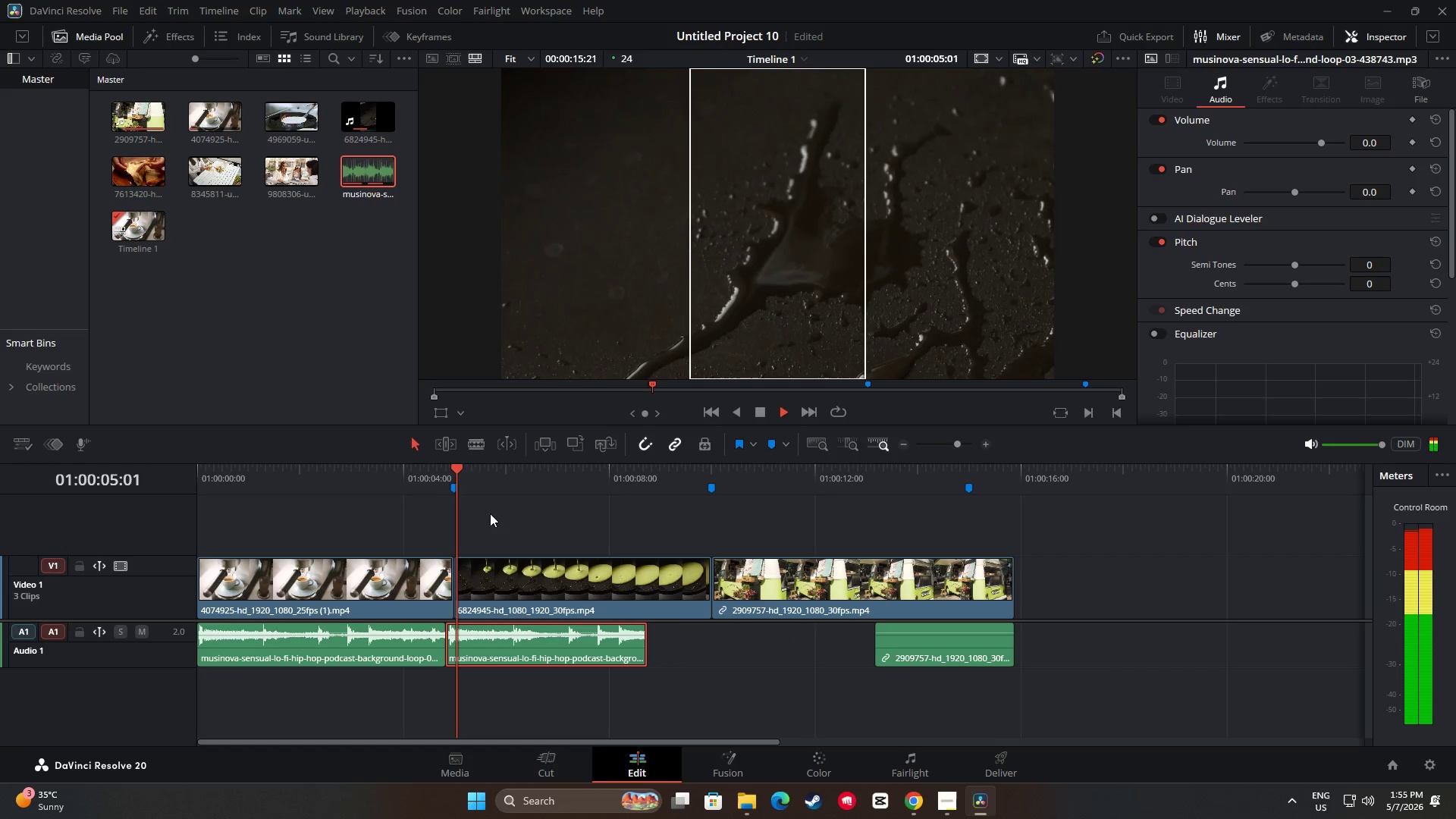 
key(Space)
 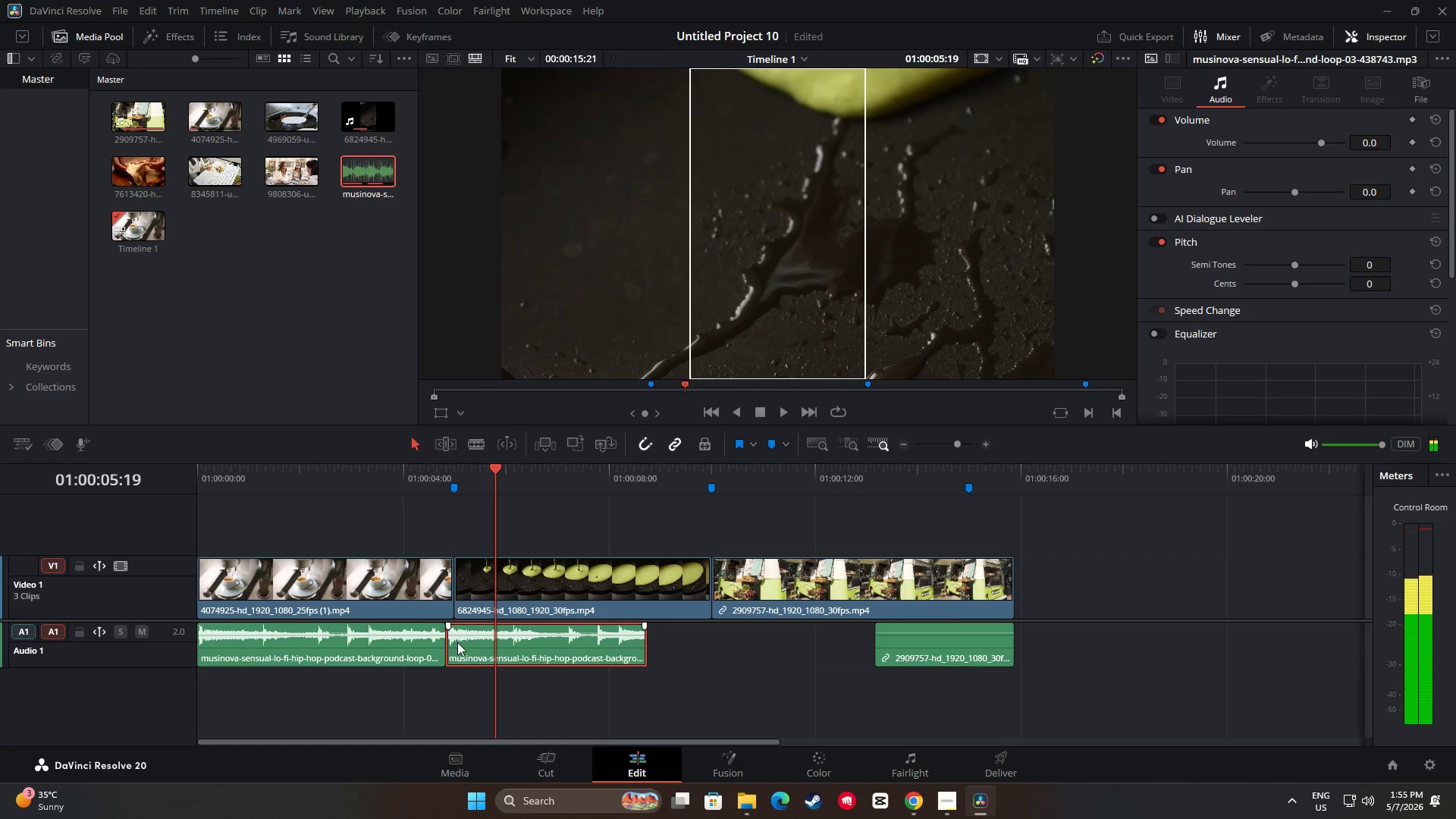 
left_click_drag(start_coordinate=[461, 640], to_coordinate=[472, 639])
 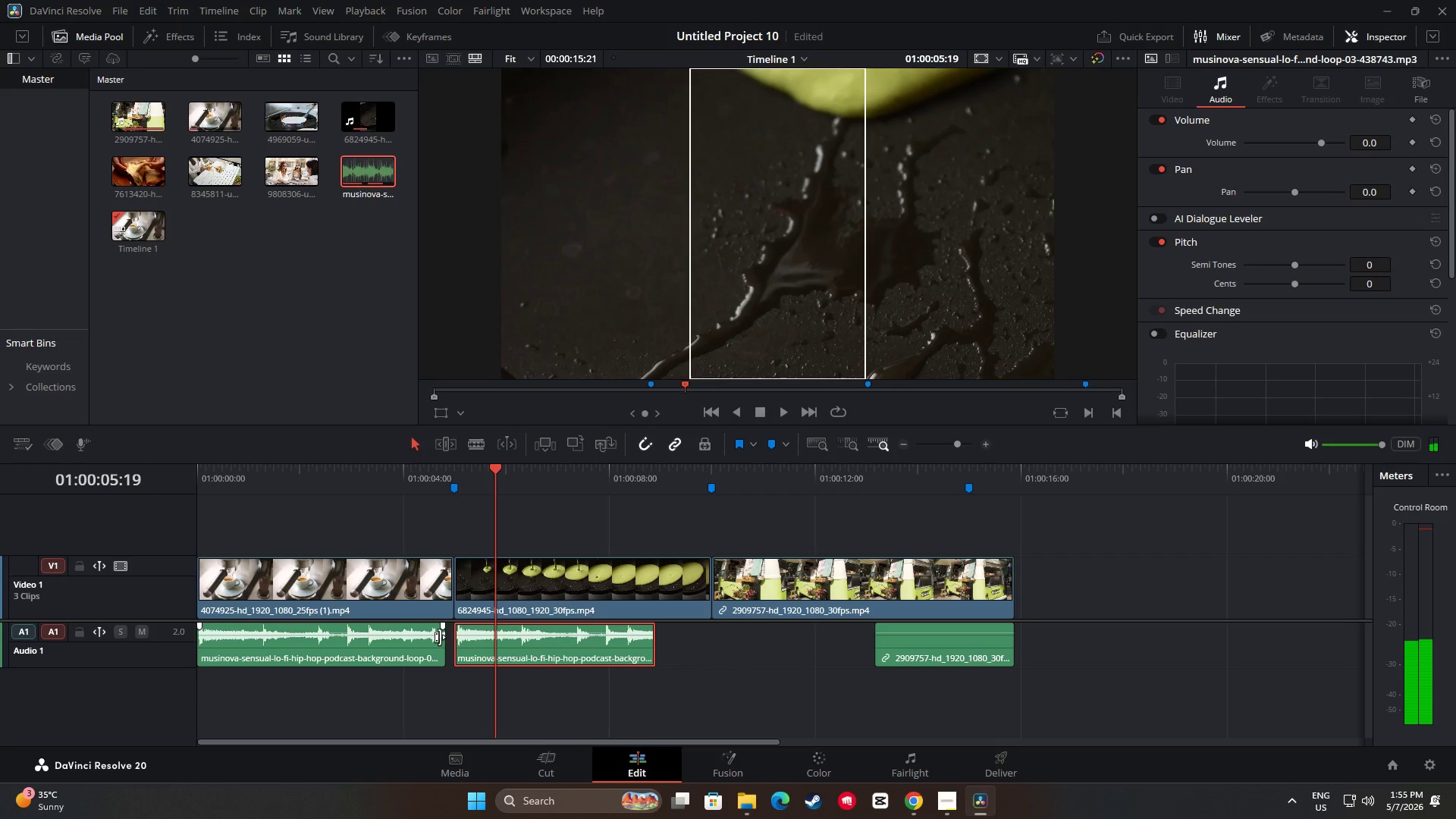 
left_click_drag(start_coordinate=[441, 637], to_coordinate=[447, 637])
 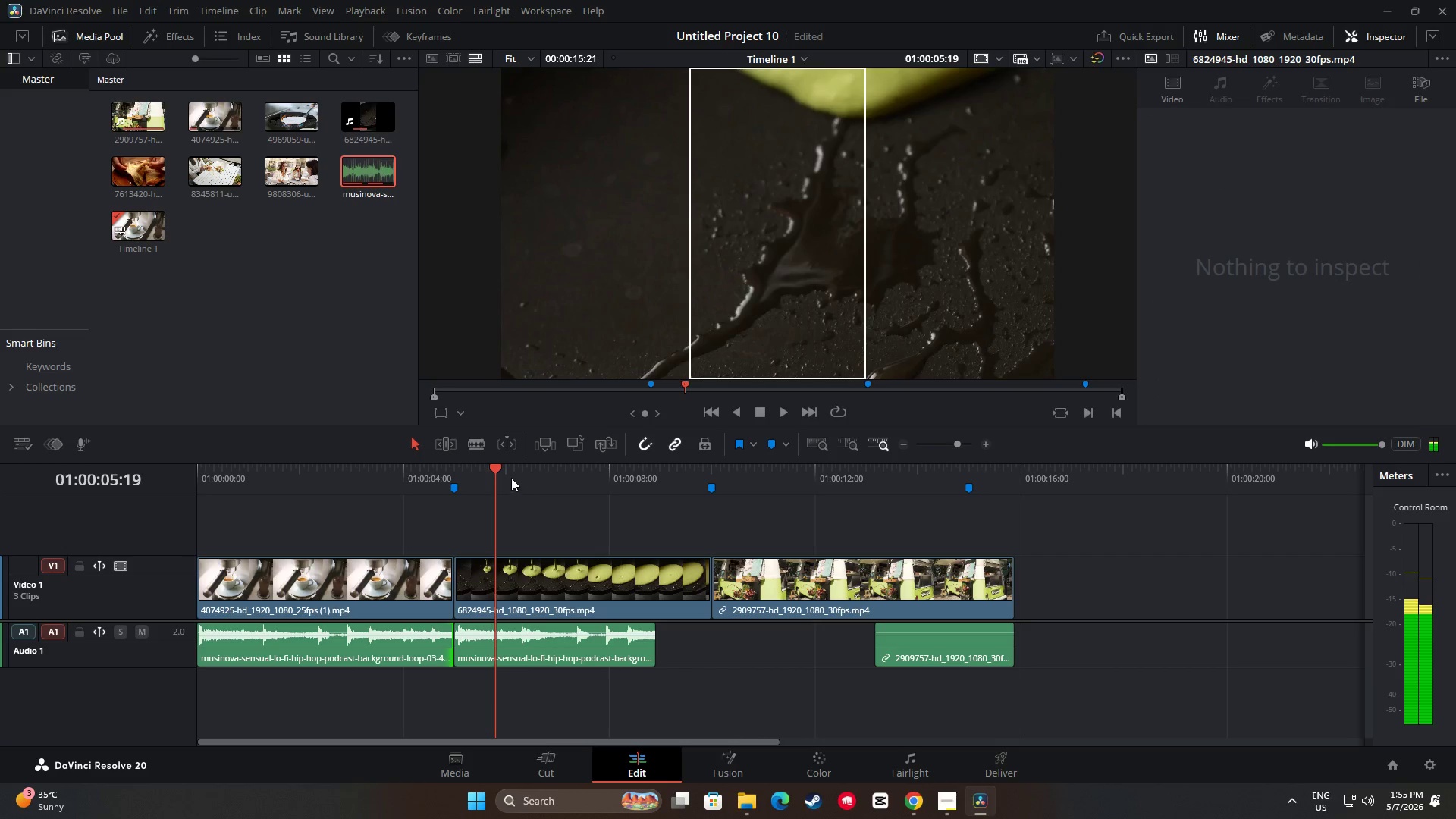 
left_click_drag(start_coordinate=[494, 468], to_coordinate=[392, 472])
 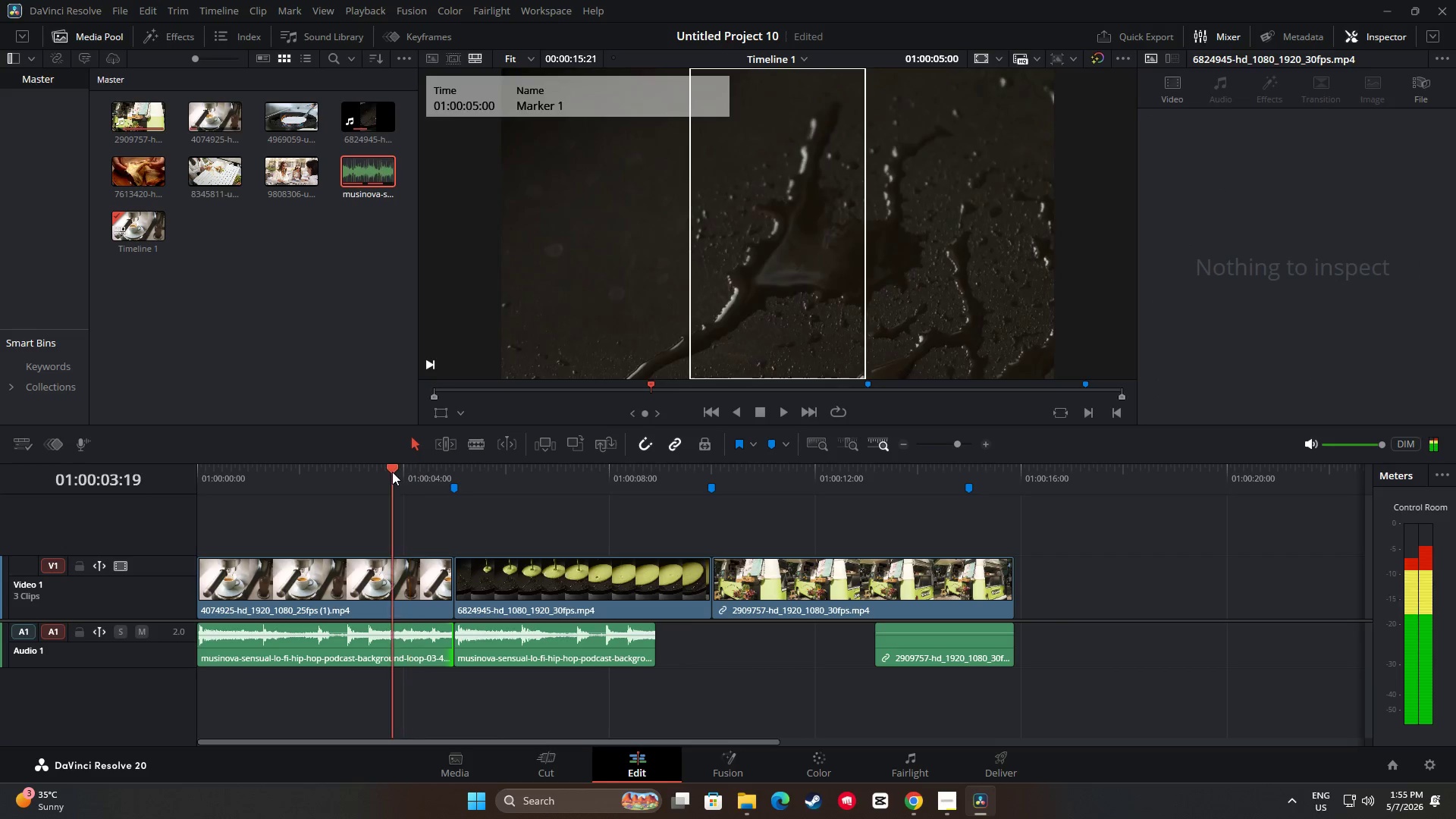 
key(Space)
 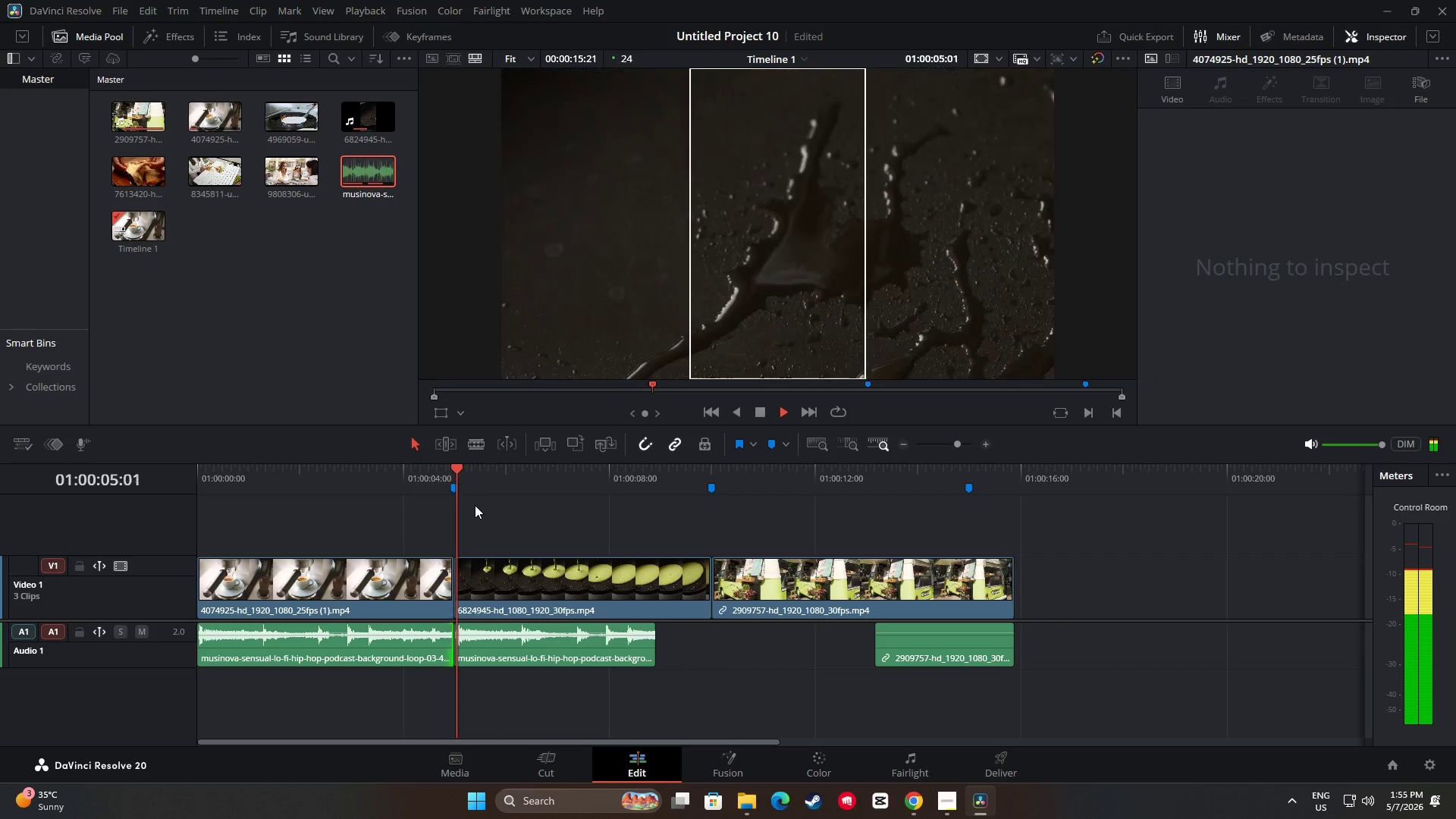 
key(Space)
 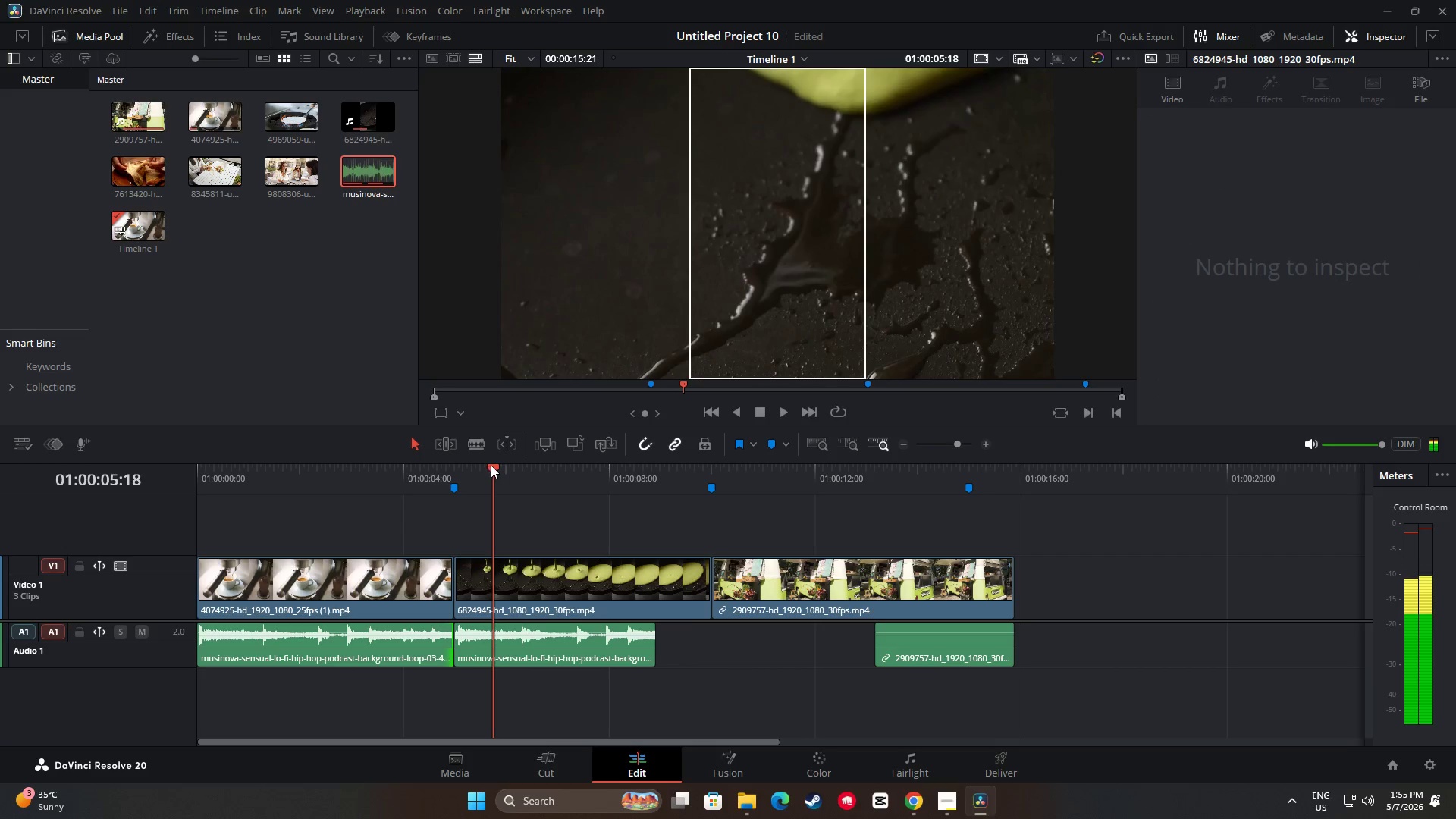 
left_click_drag(start_coordinate=[491, 465], to_coordinate=[337, 469])
 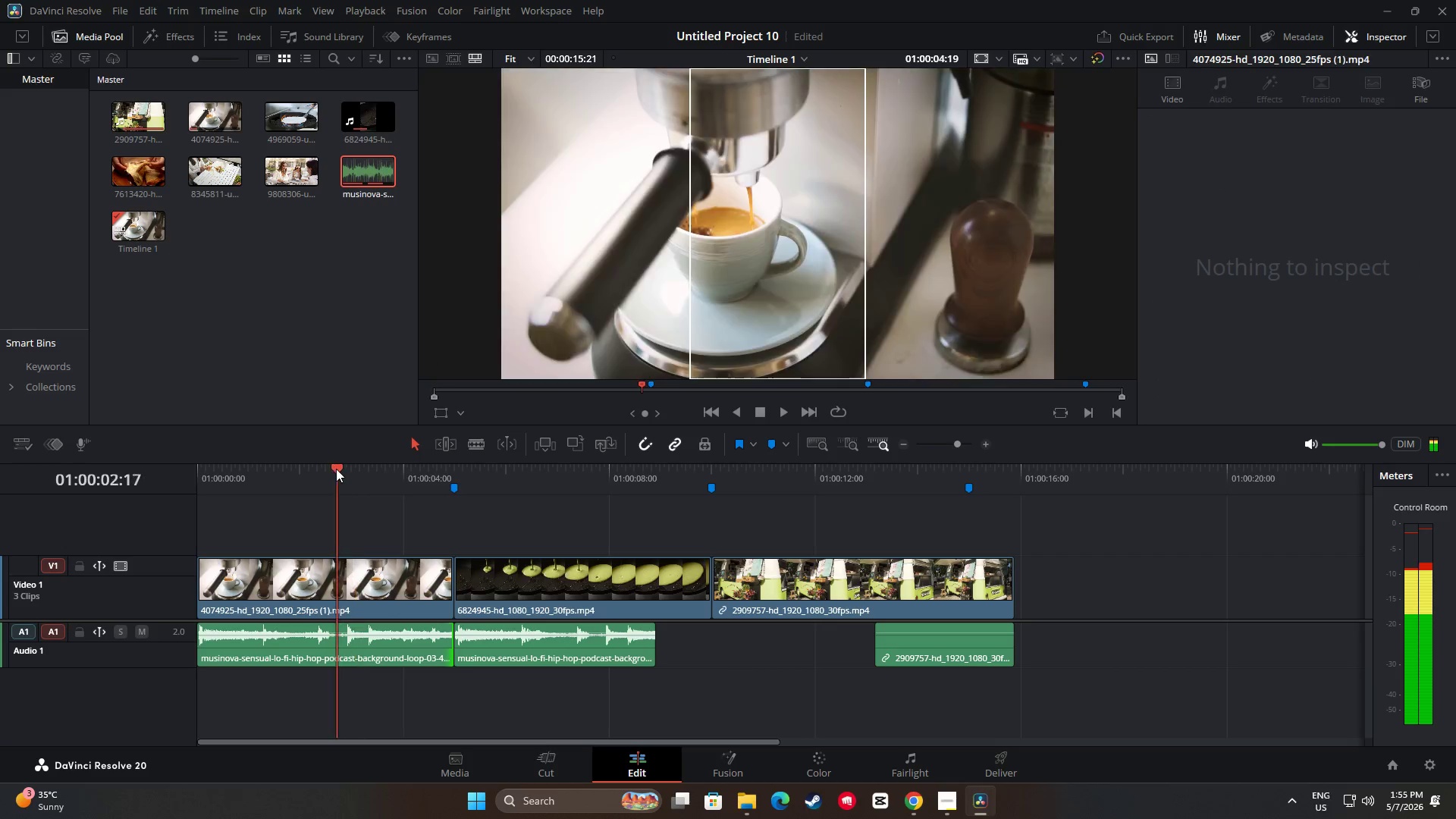 
key(Space)
 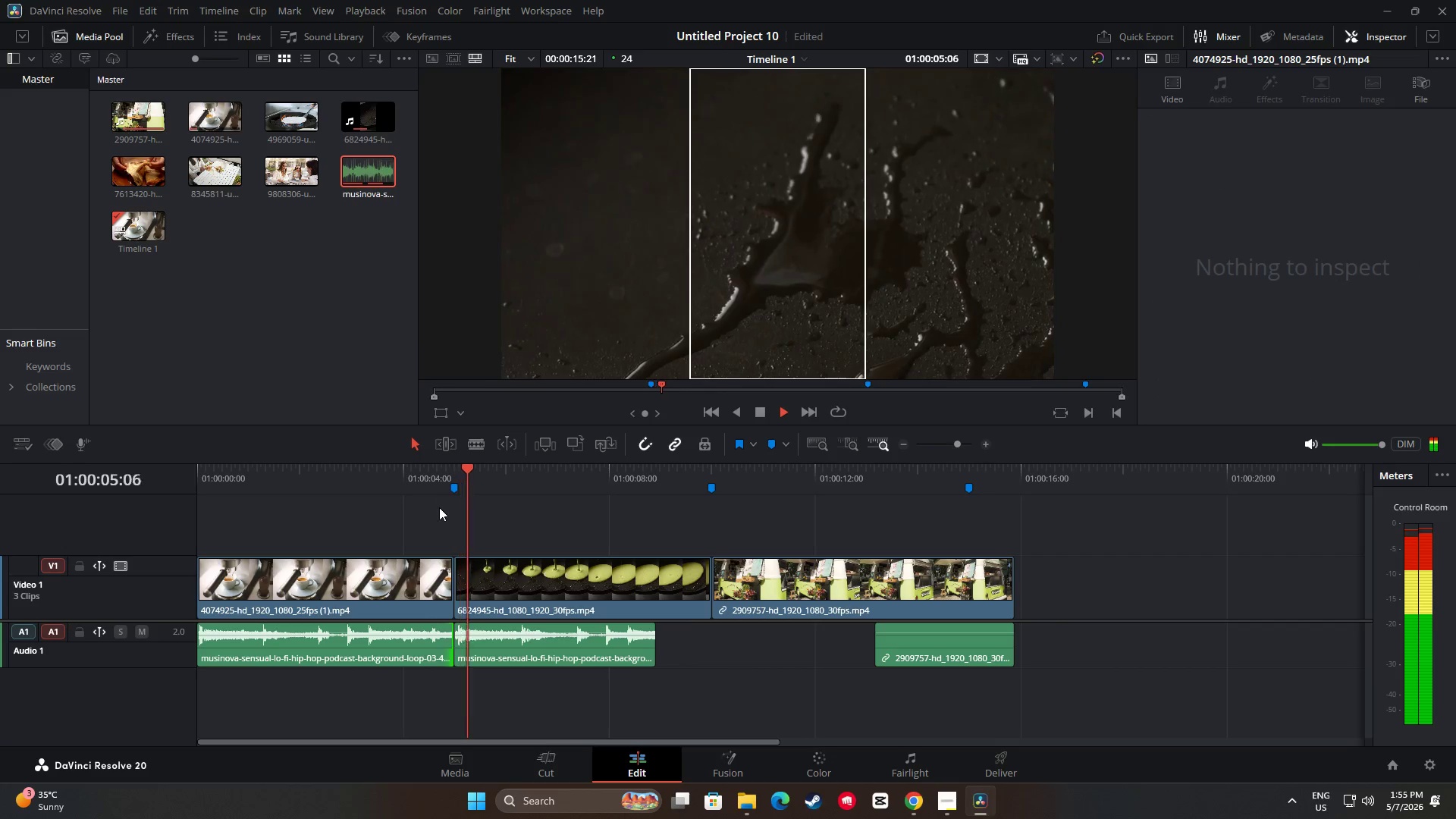 
key(Space)
 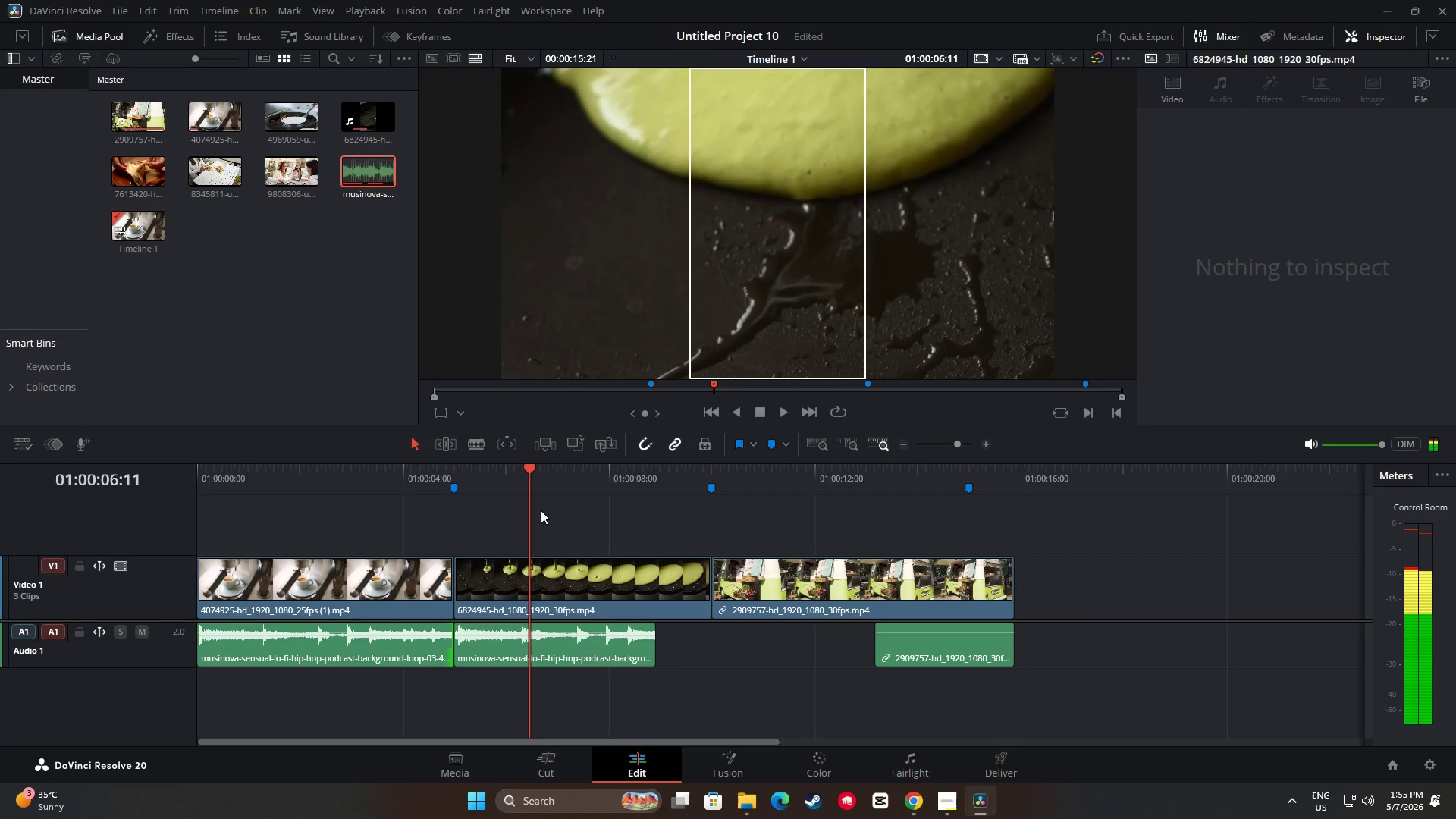 
left_click_drag(start_coordinate=[529, 472], to_coordinate=[277, 484])
 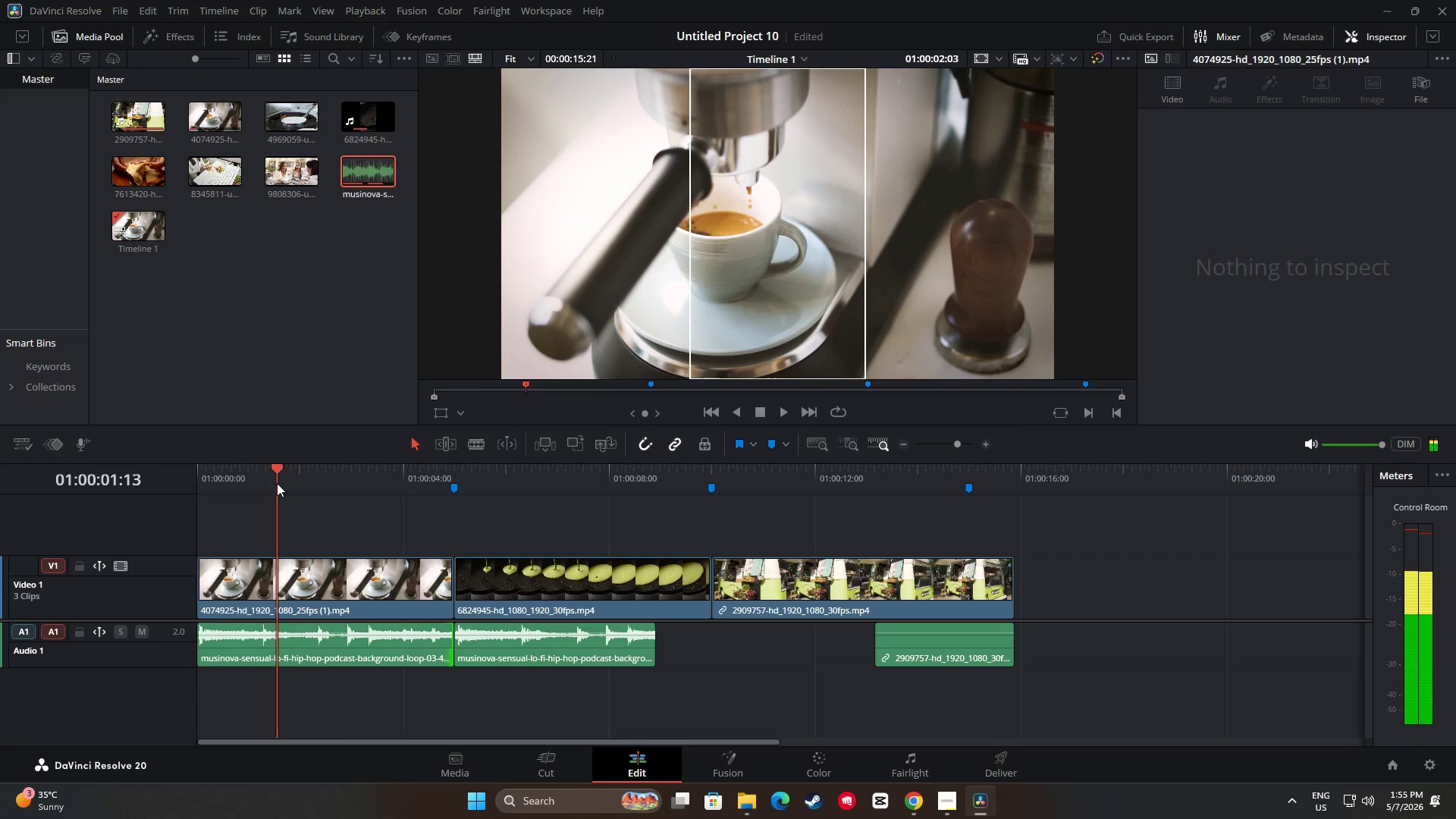 
key(Space)
 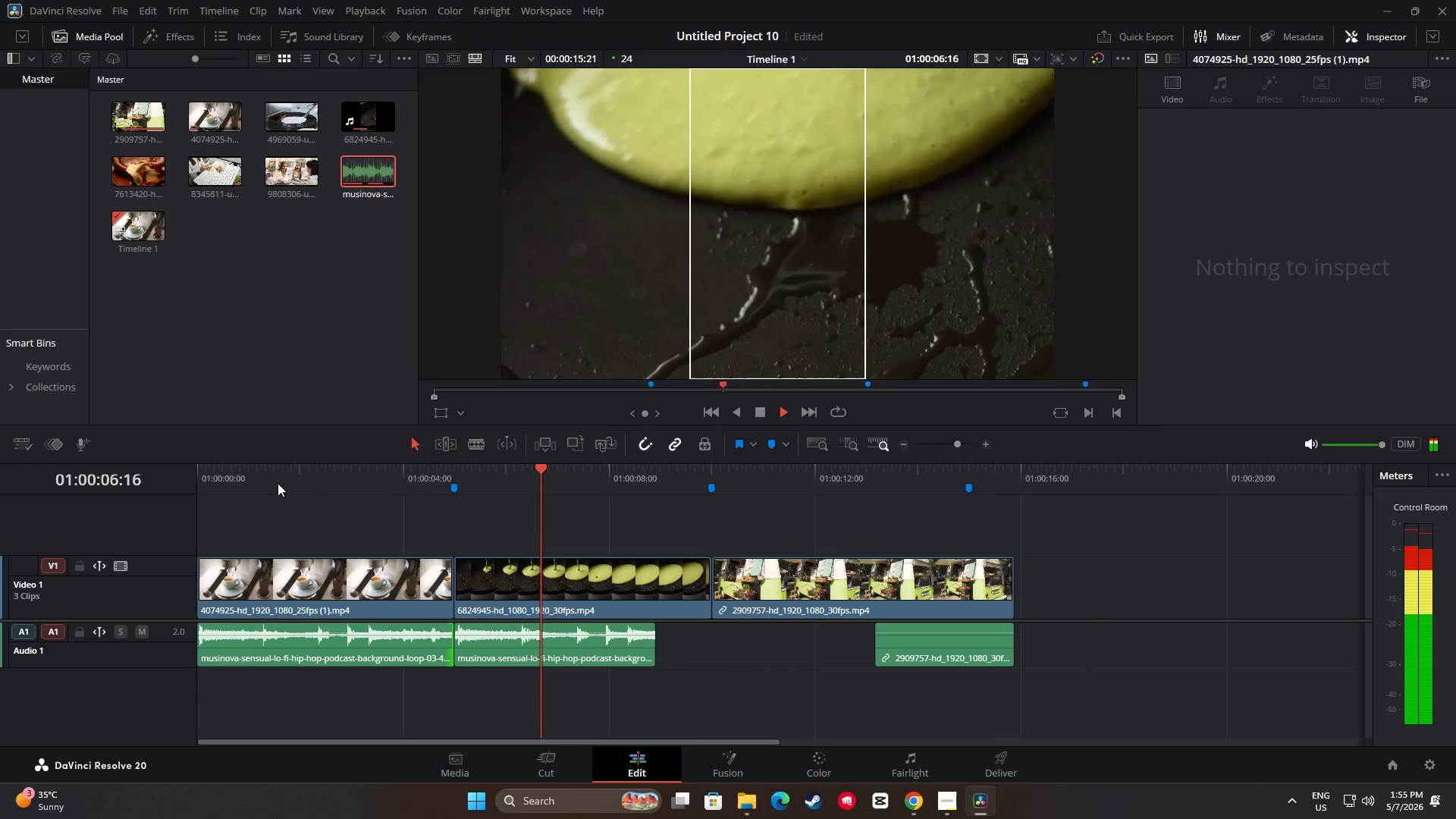 
wait(7.02)
 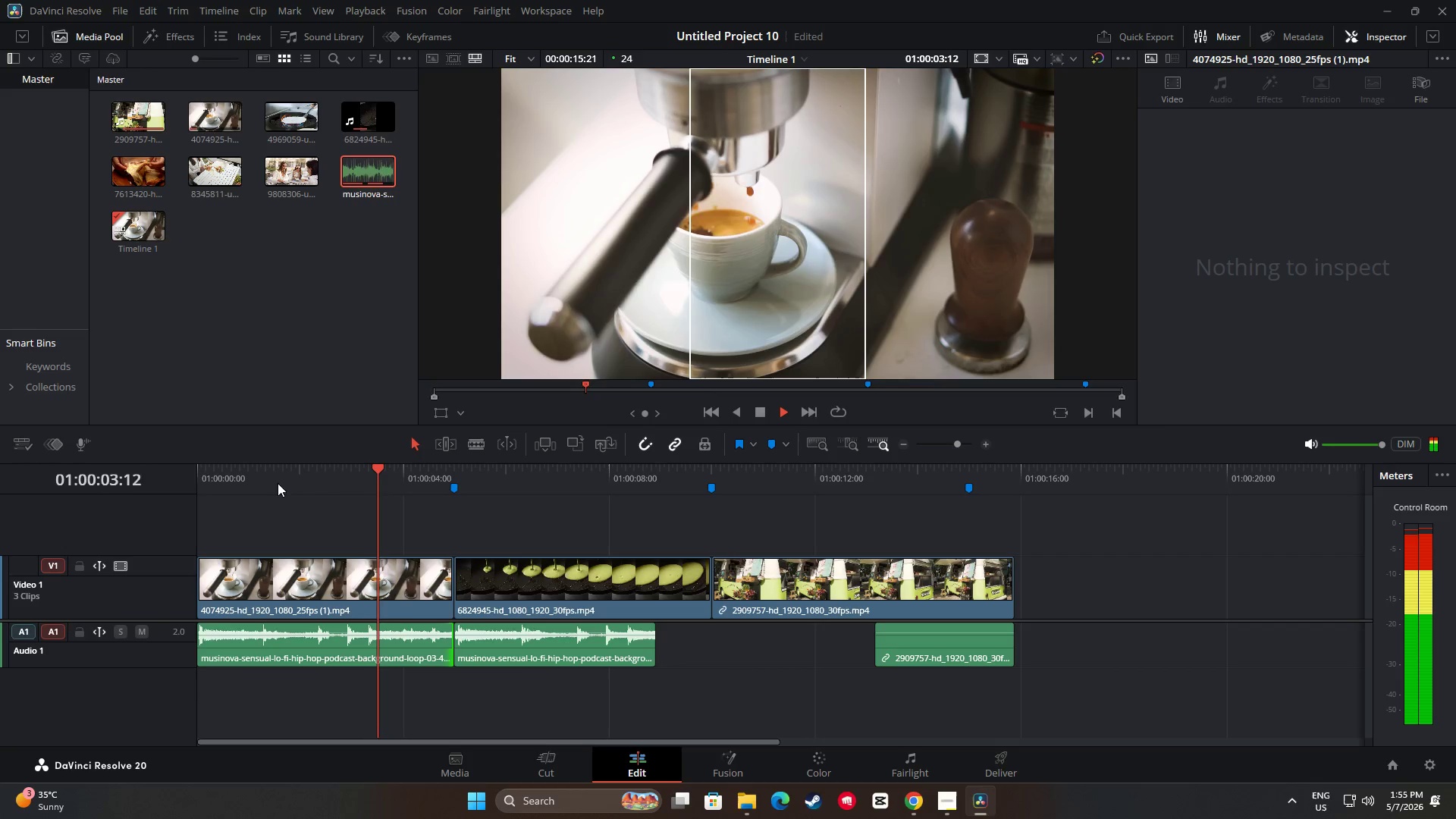 
key(Space)
 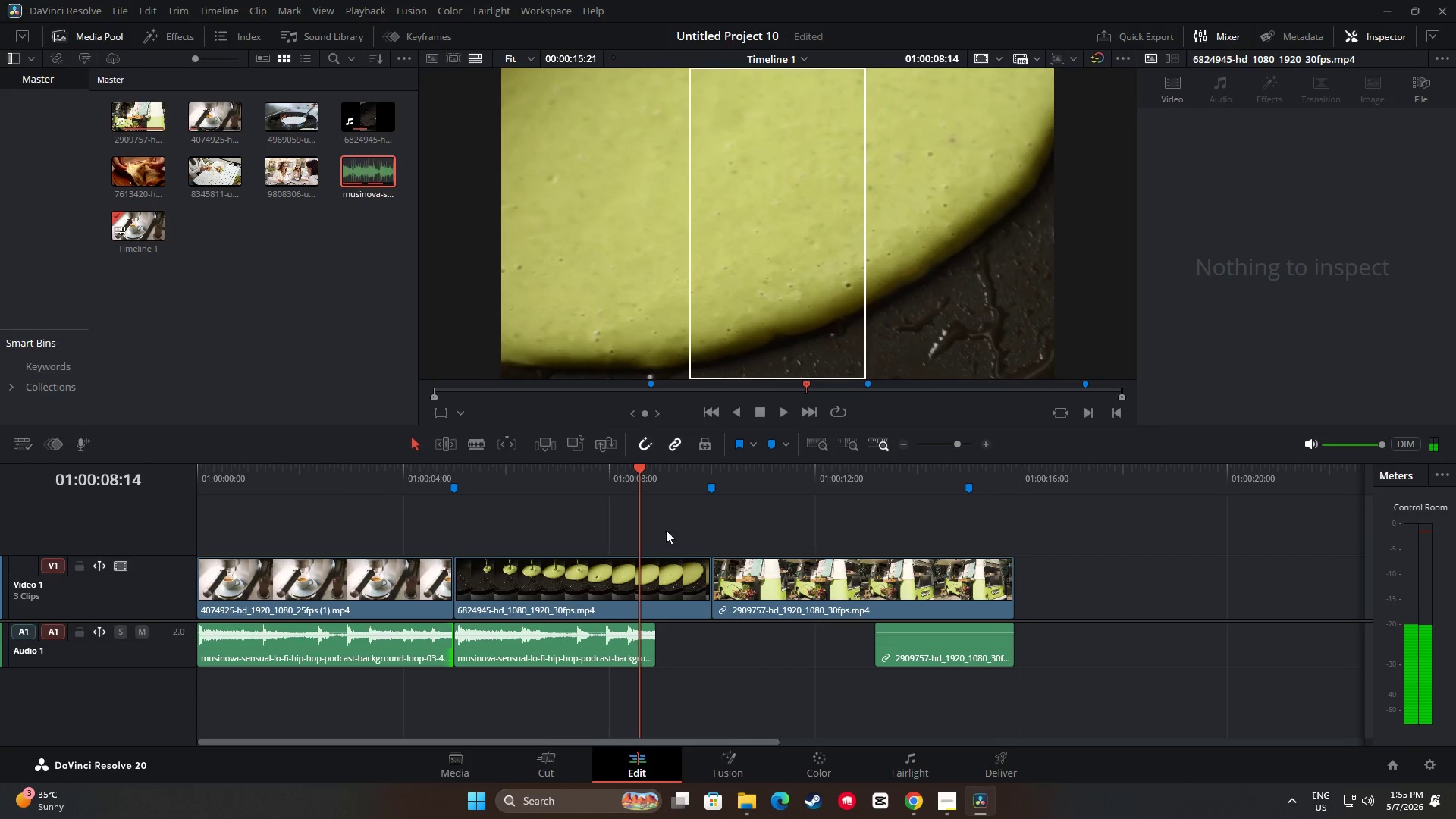 
left_click_drag(start_coordinate=[635, 469], to_coordinate=[484, 476])
 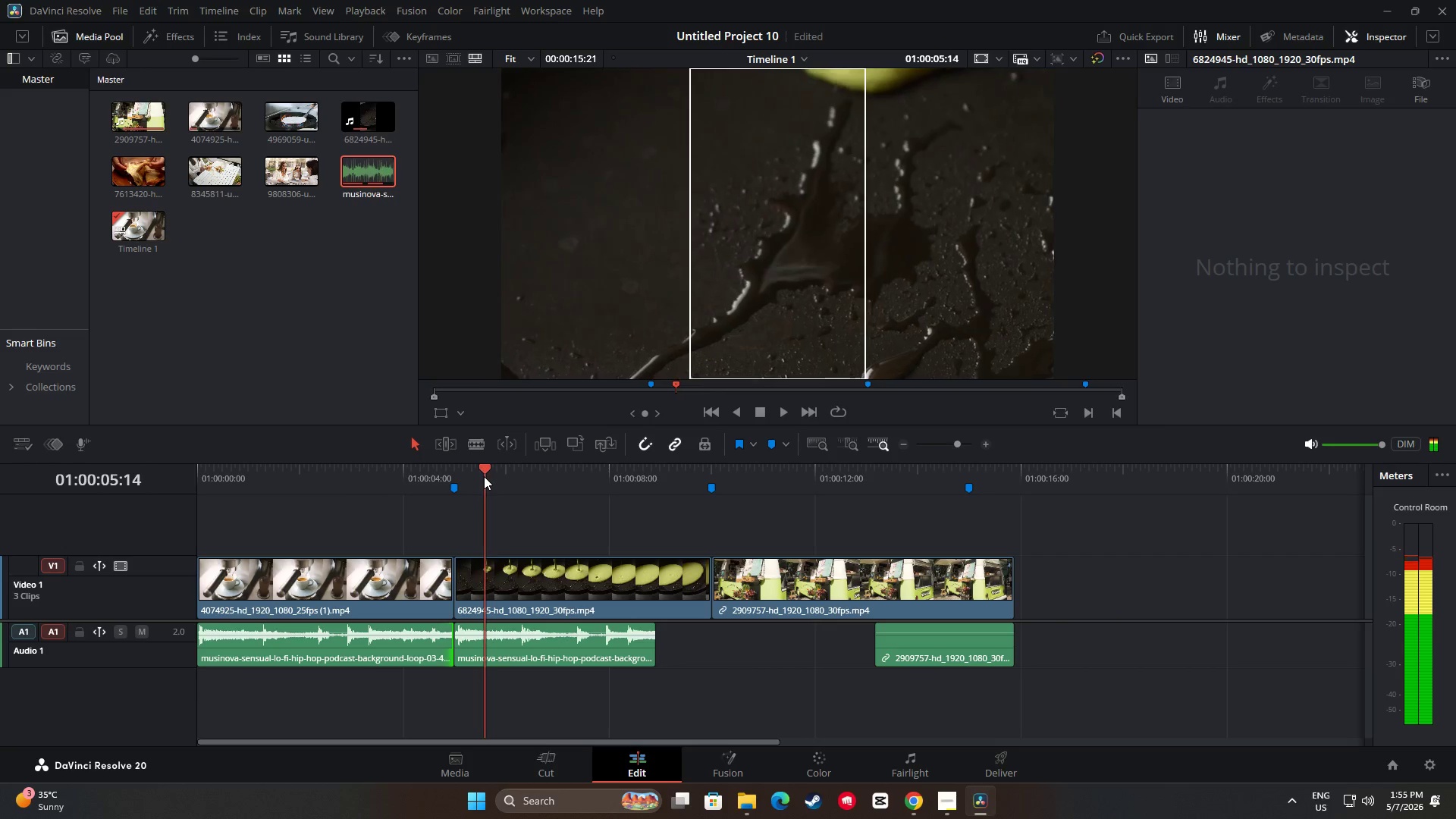 
key(Space)
 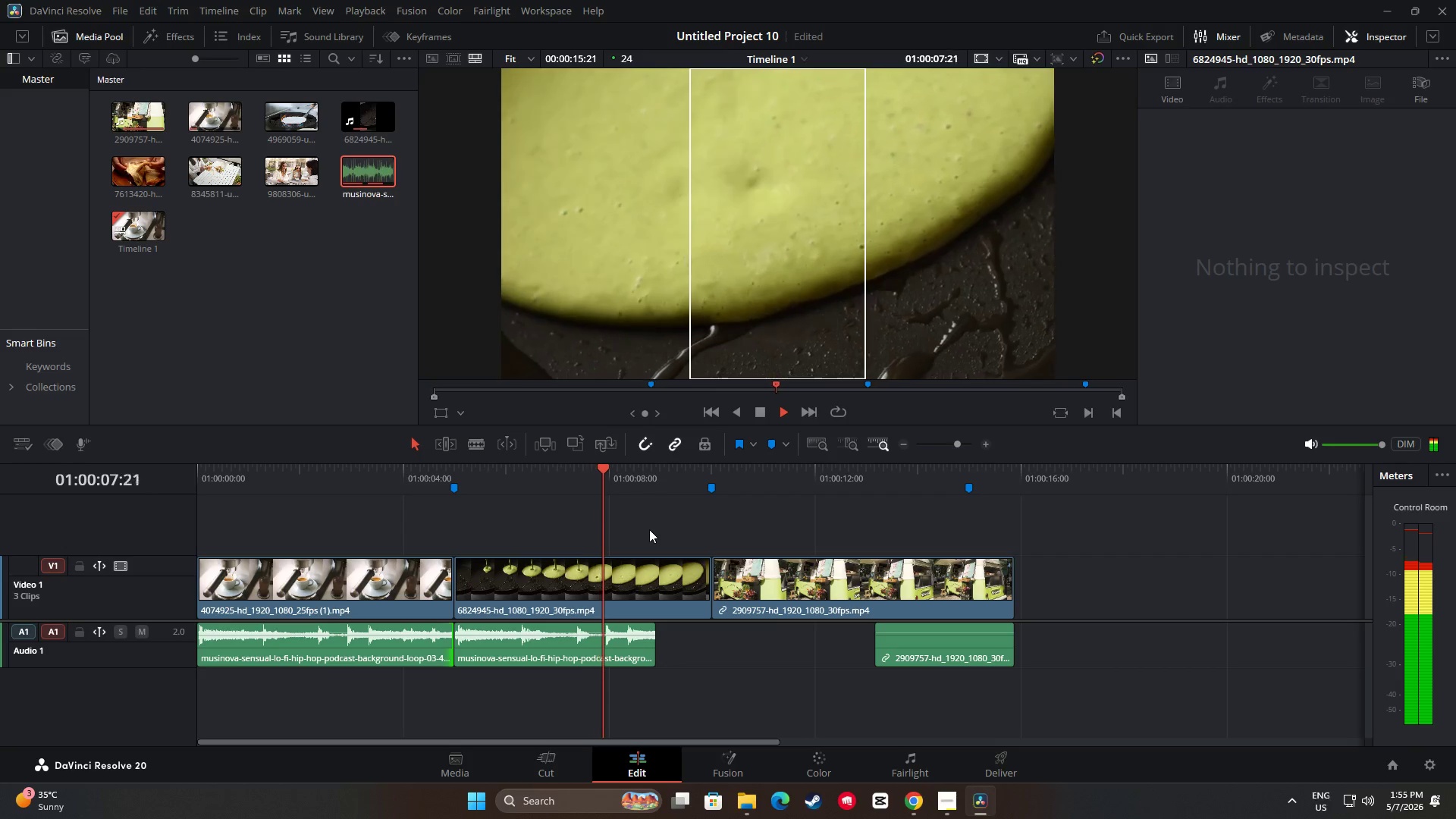 
key(Space)
 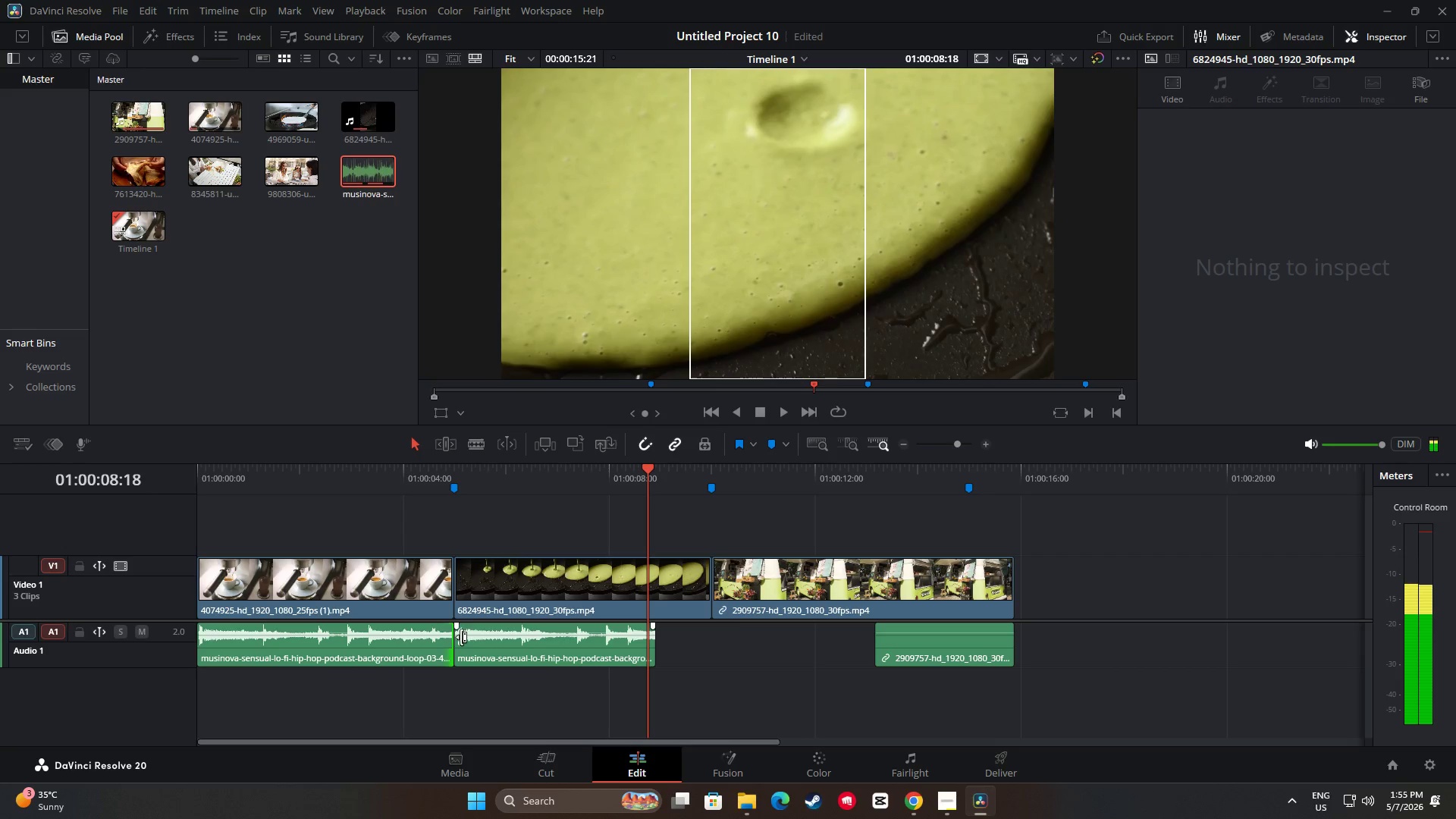 
left_click_drag(start_coordinate=[461, 637], to_coordinate=[620, 660])
 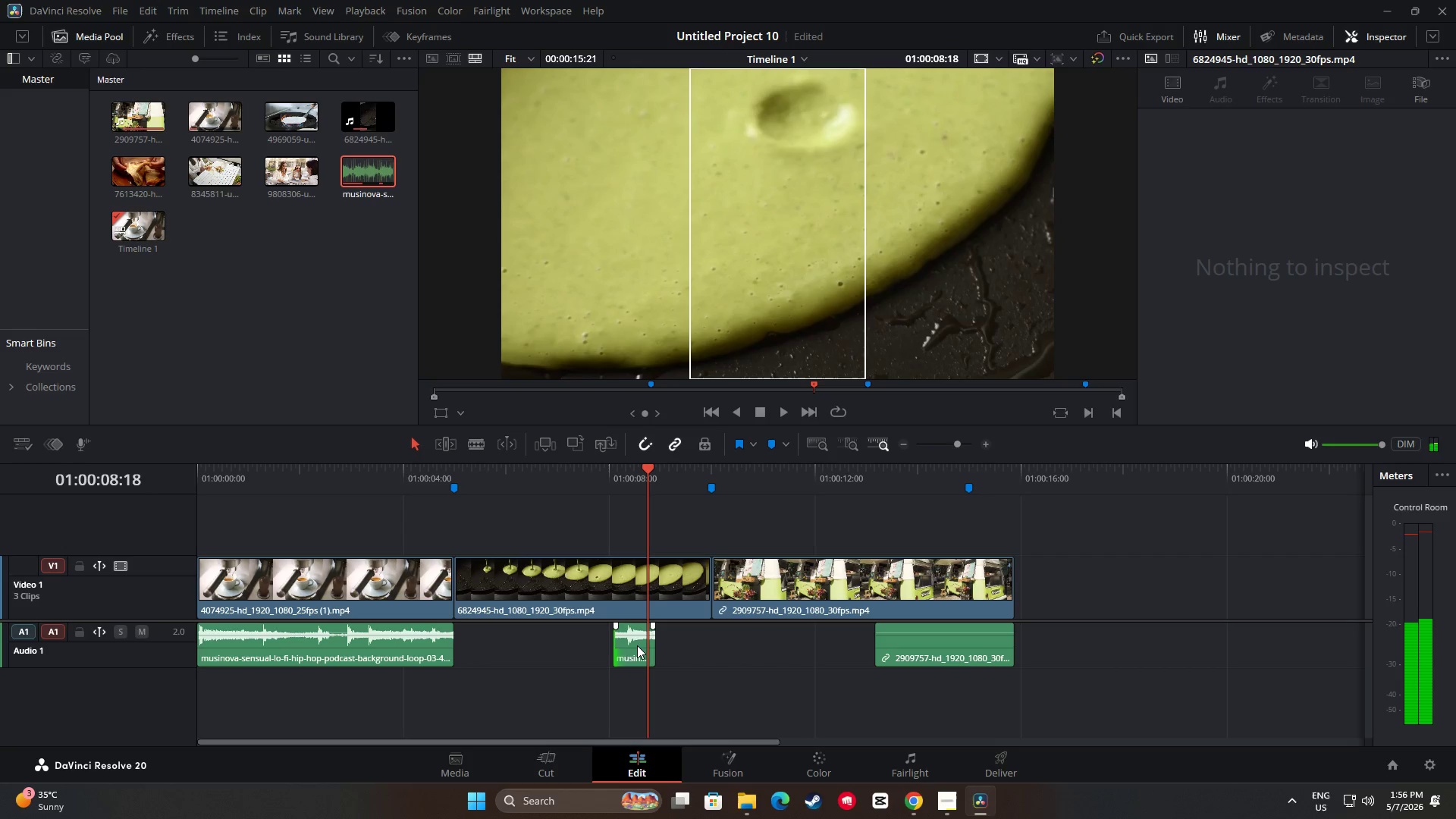 
left_click_drag(start_coordinate=[637, 642], to_coordinate=[464, 647])
 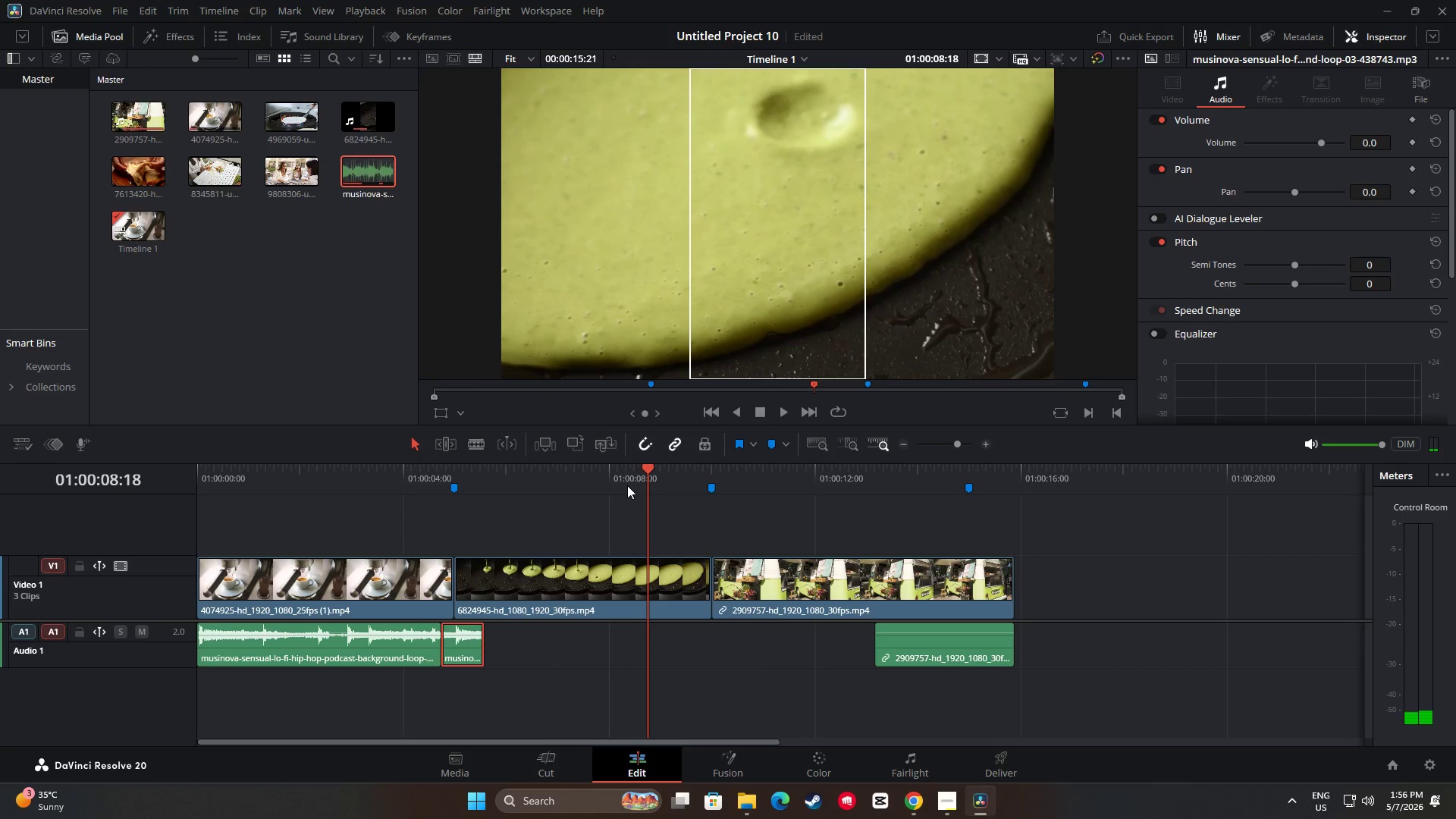 
left_click([630, 482])
 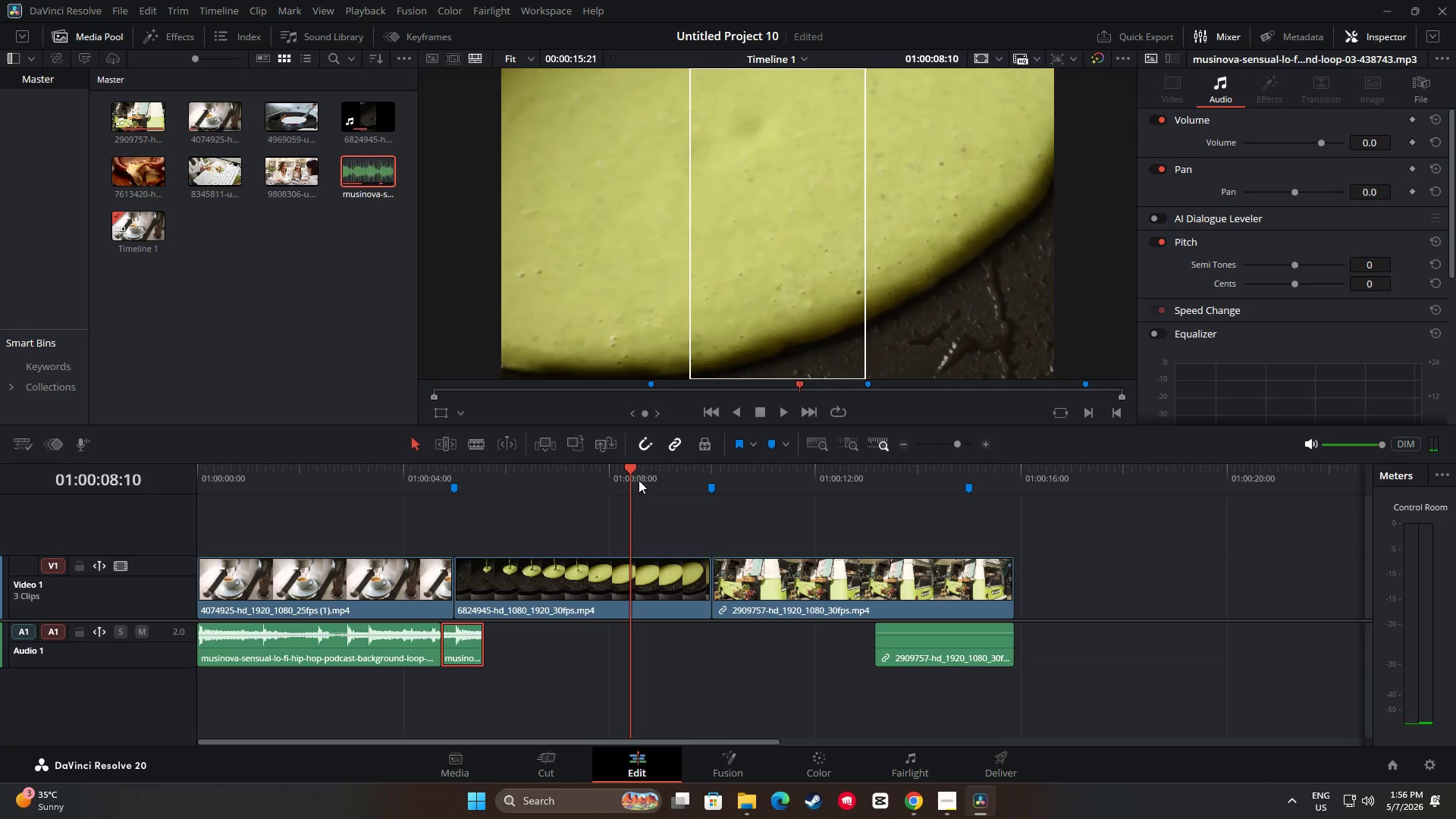 
left_click_drag(start_coordinate=[632, 469], to_coordinate=[359, 504])
 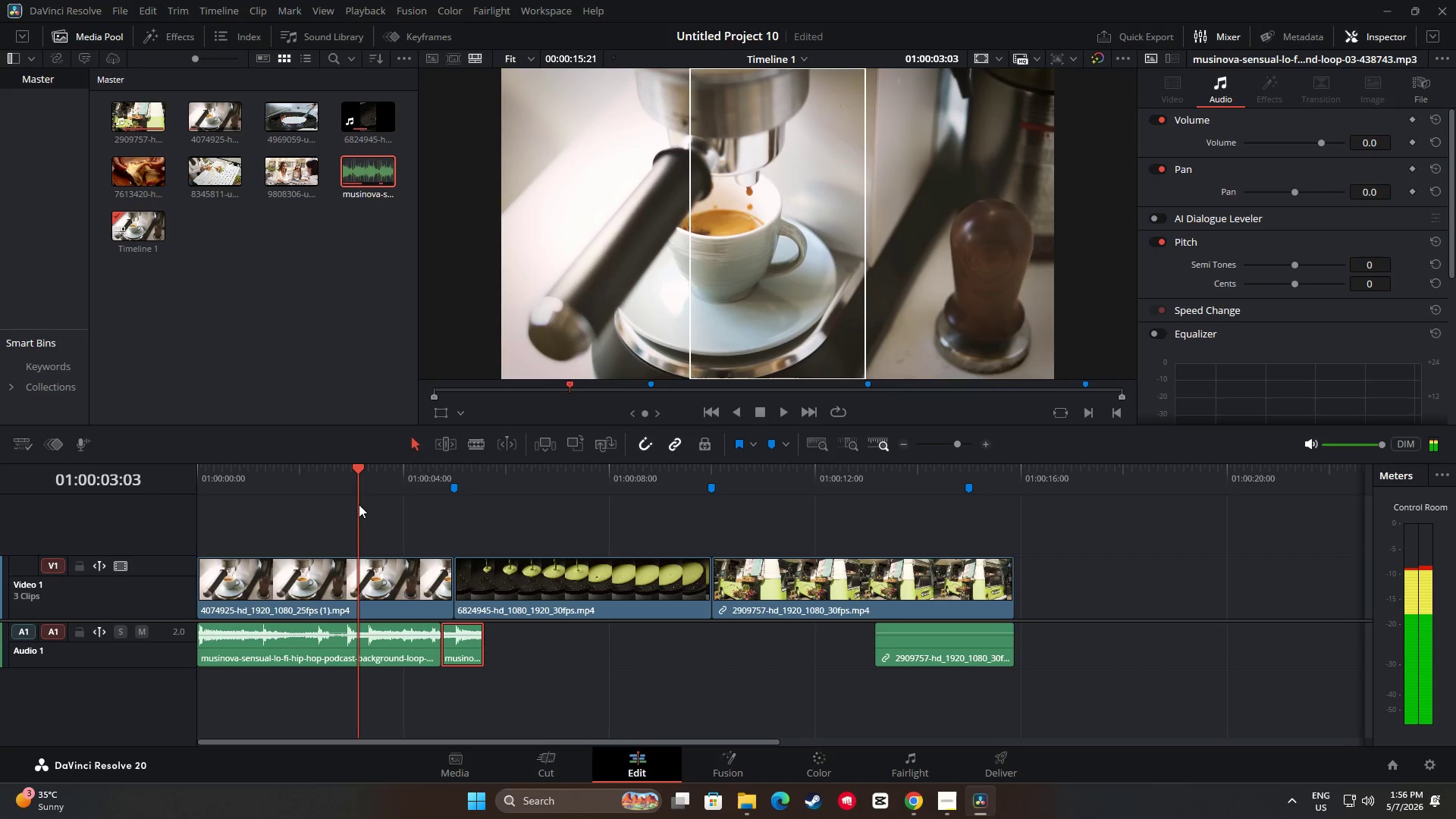 
key(Space)
 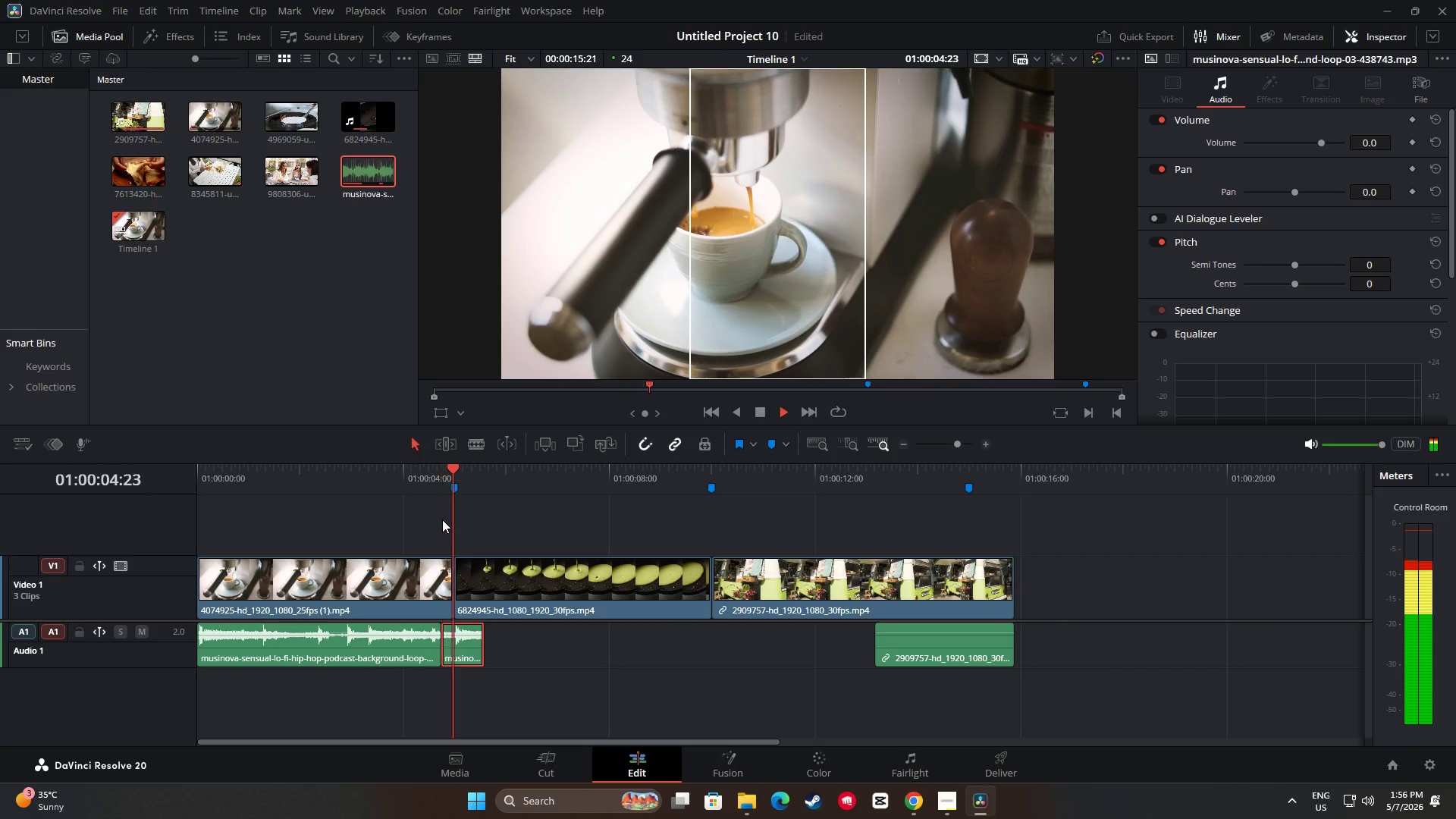 
key(Space)
 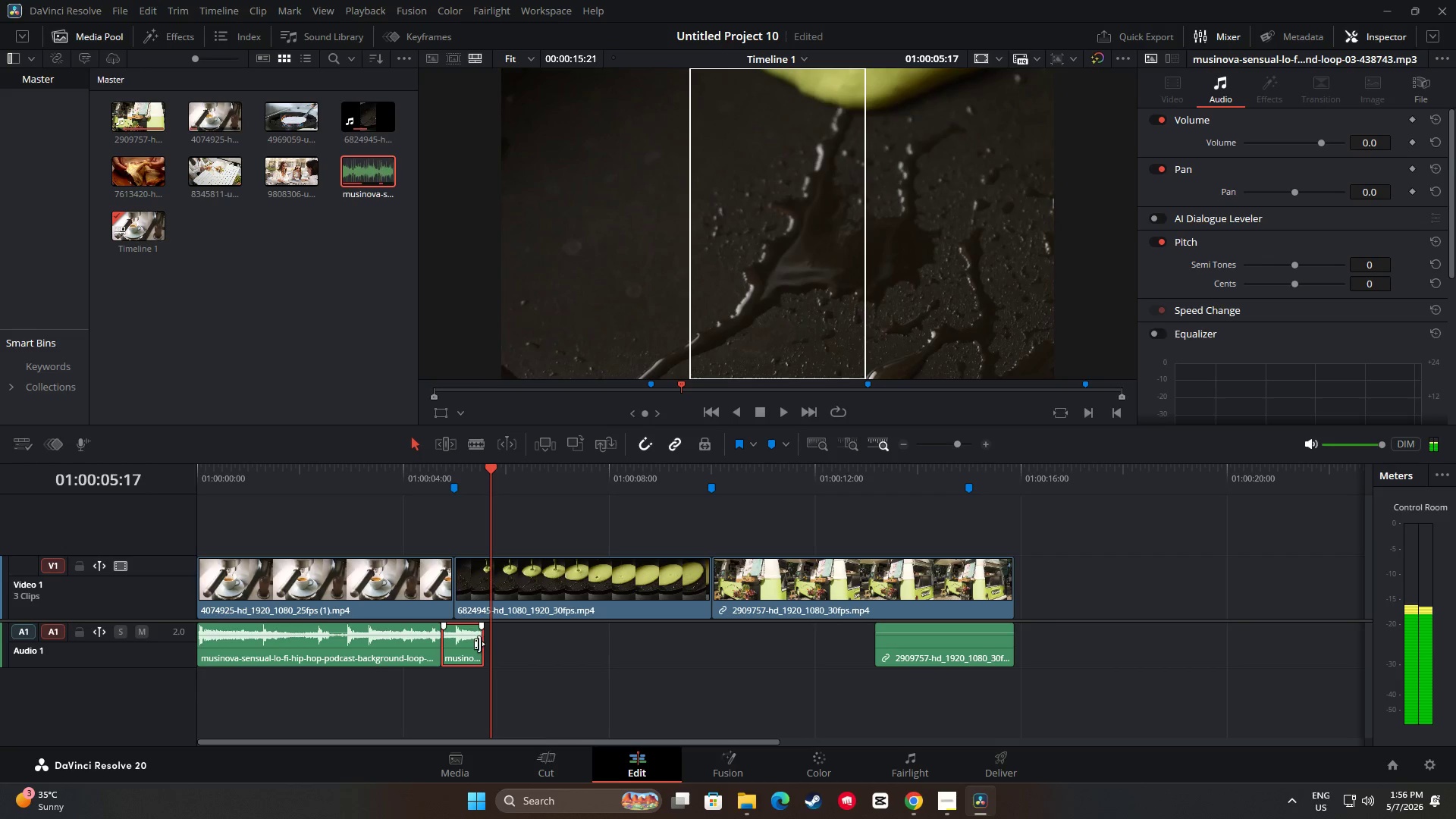 
left_click_drag(start_coordinate=[479, 644], to_coordinate=[648, 653])
 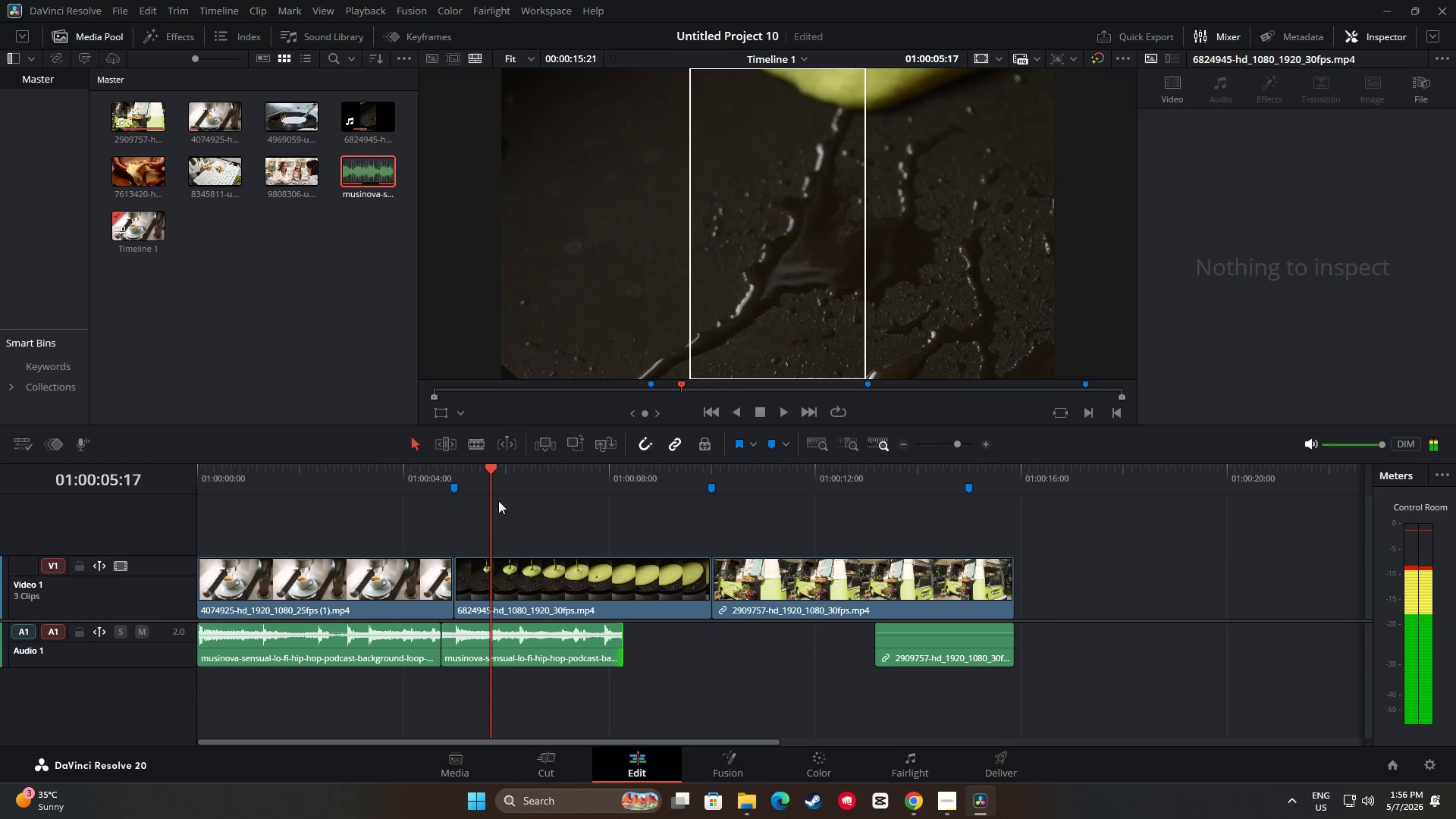 
left_click_drag(start_coordinate=[494, 475], to_coordinate=[309, 474])
 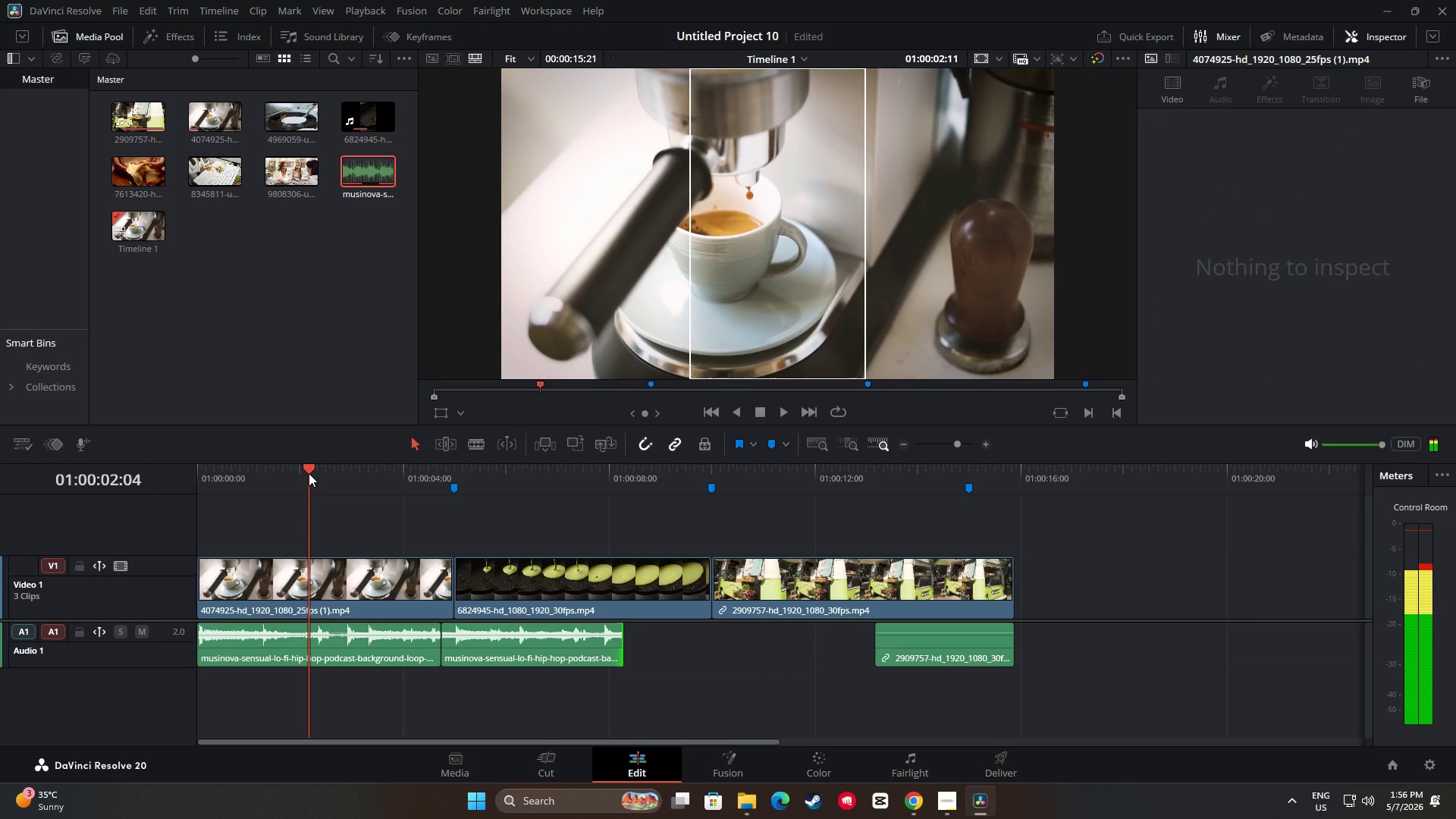 
key(Space)
 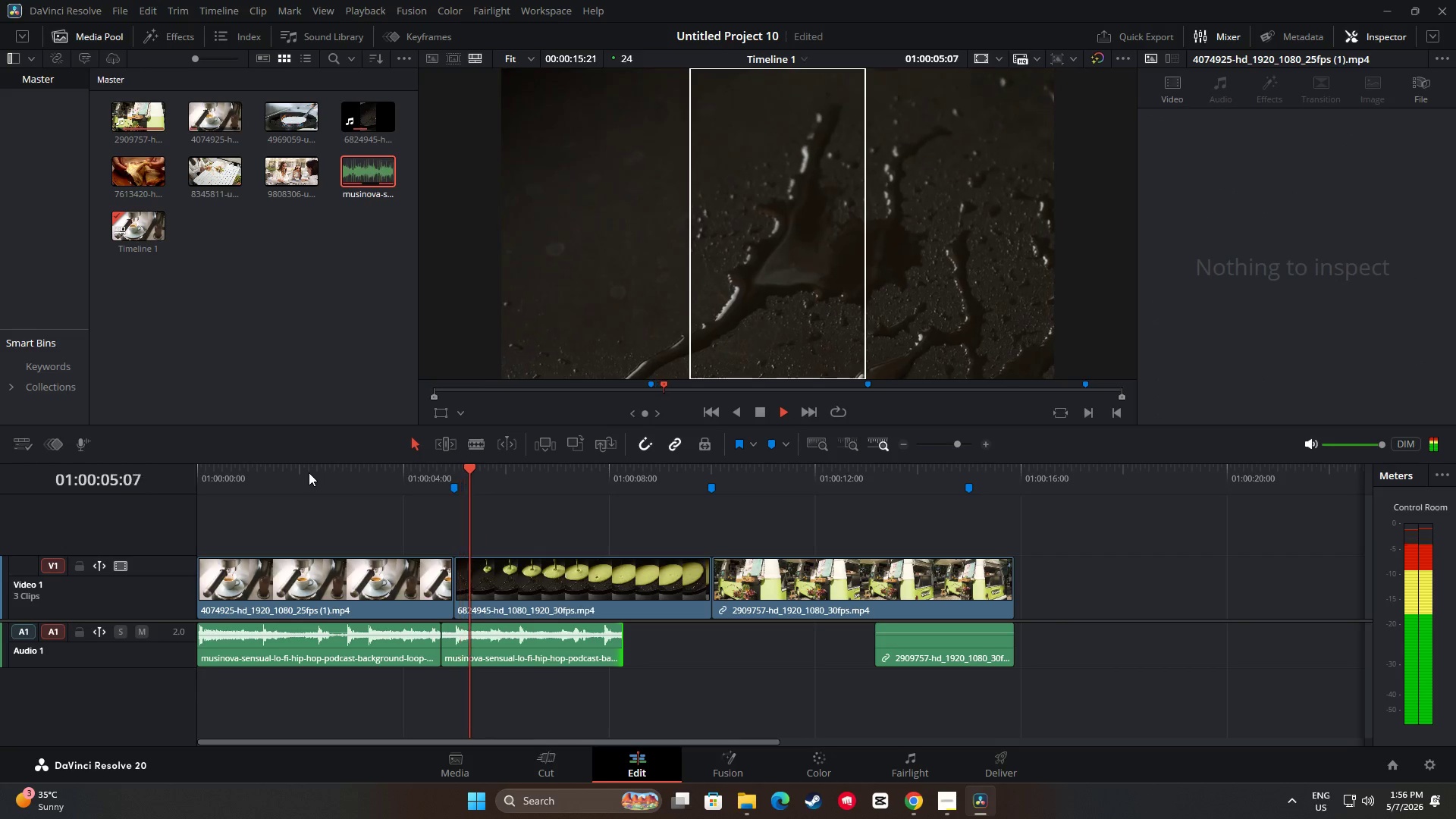 
key(Space)
 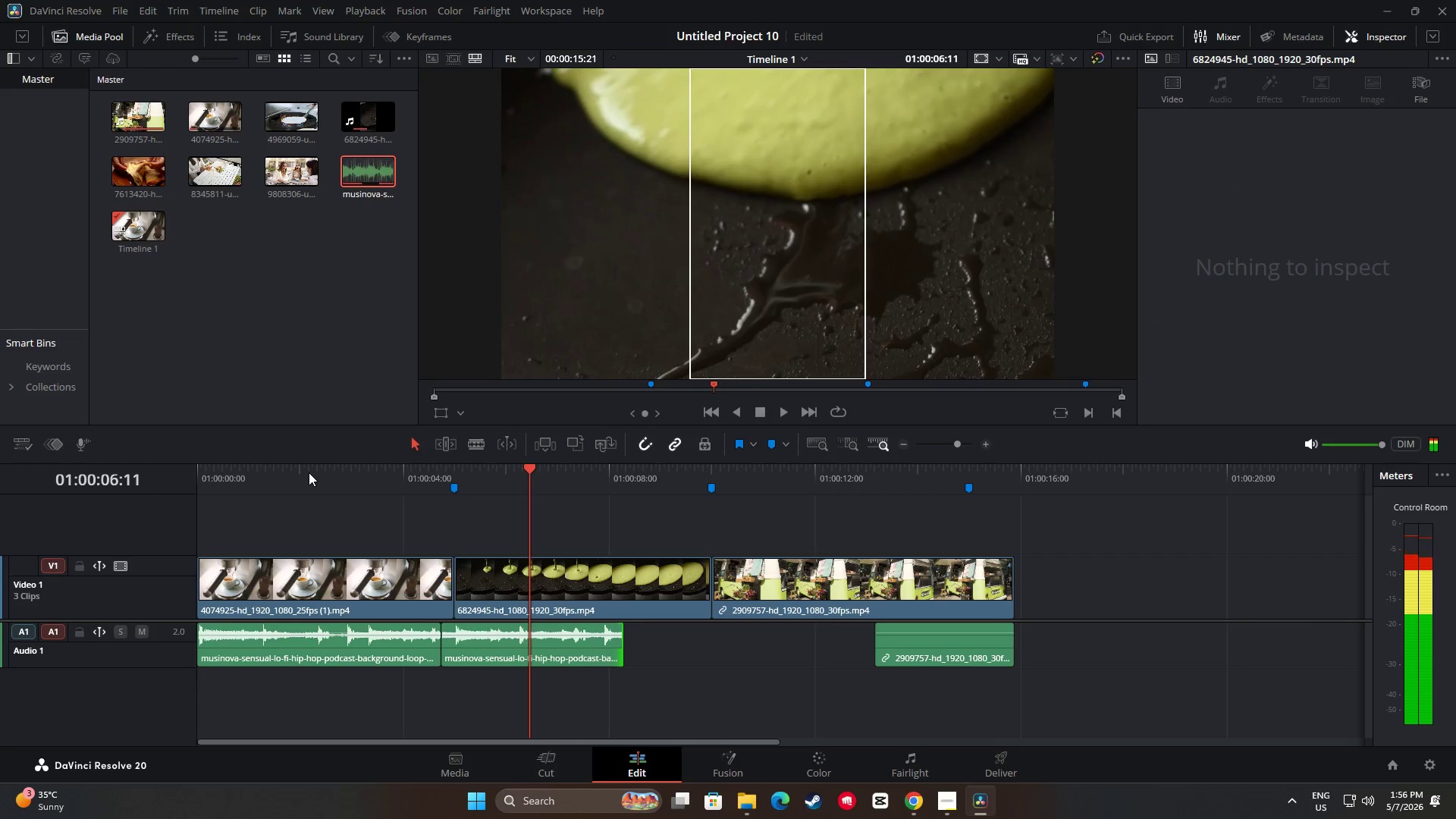 
key(Space)
 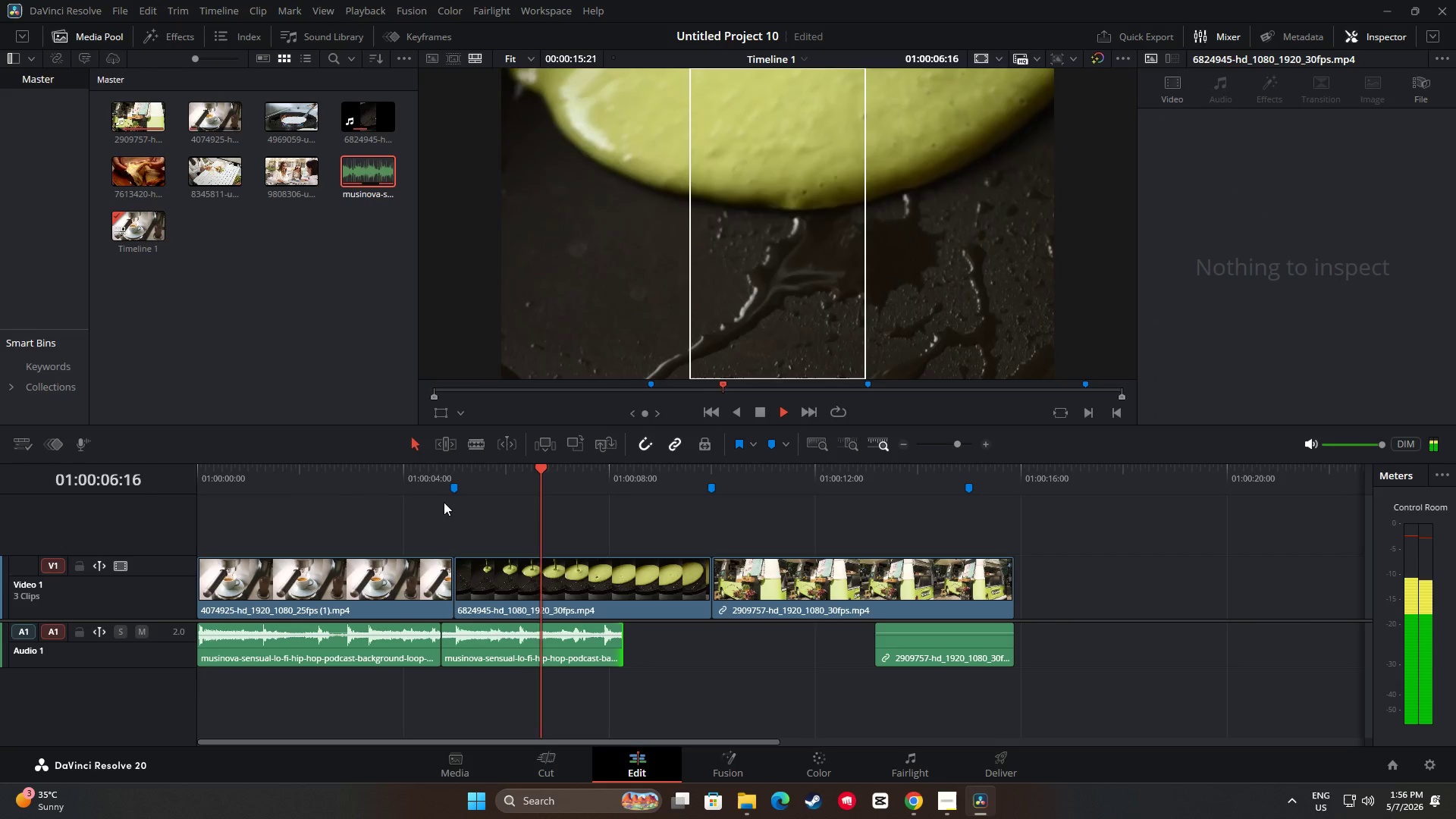 
key(Space)
 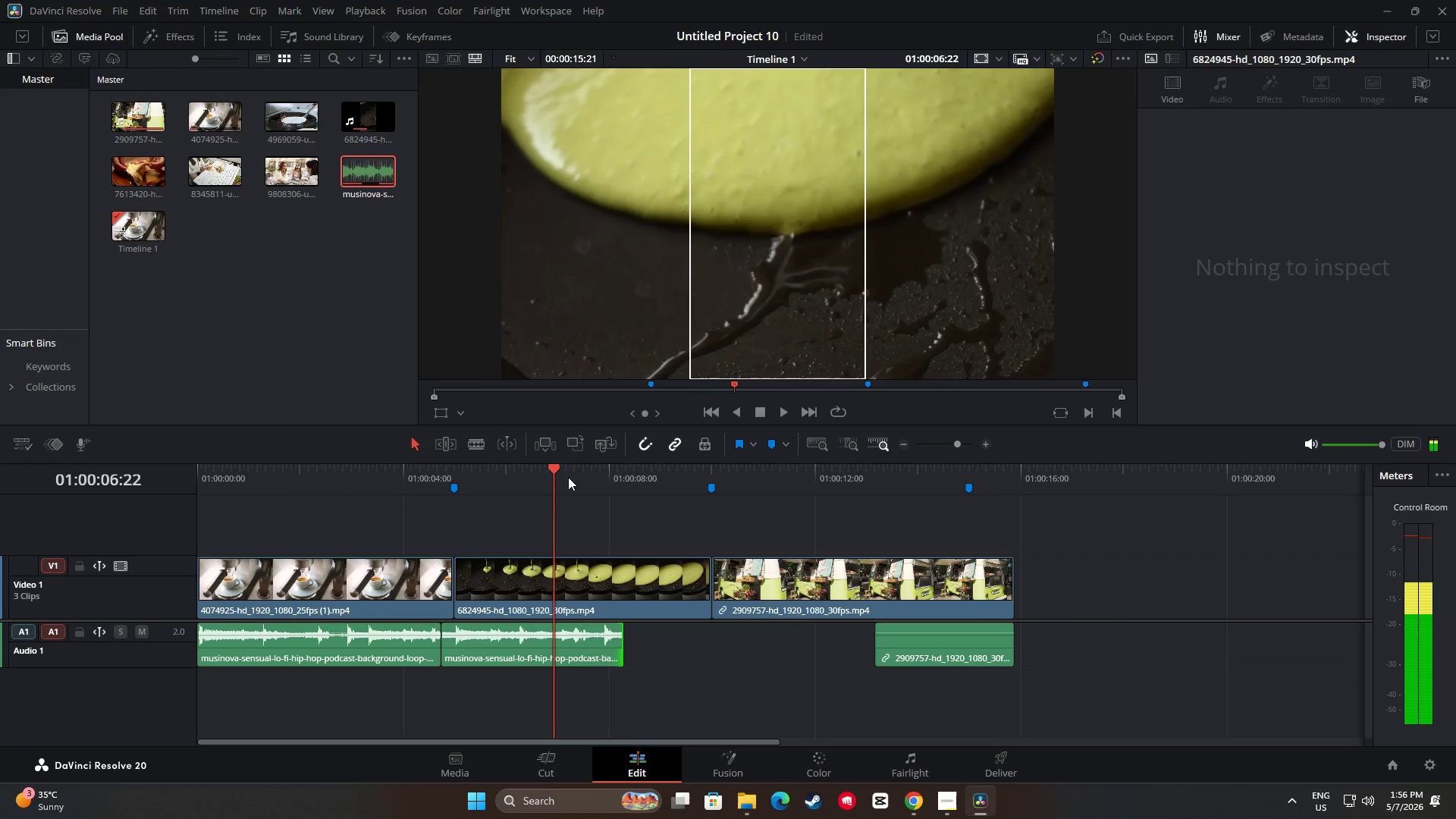 
left_click_drag(start_coordinate=[561, 472], to_coordinate=[143, 473])
 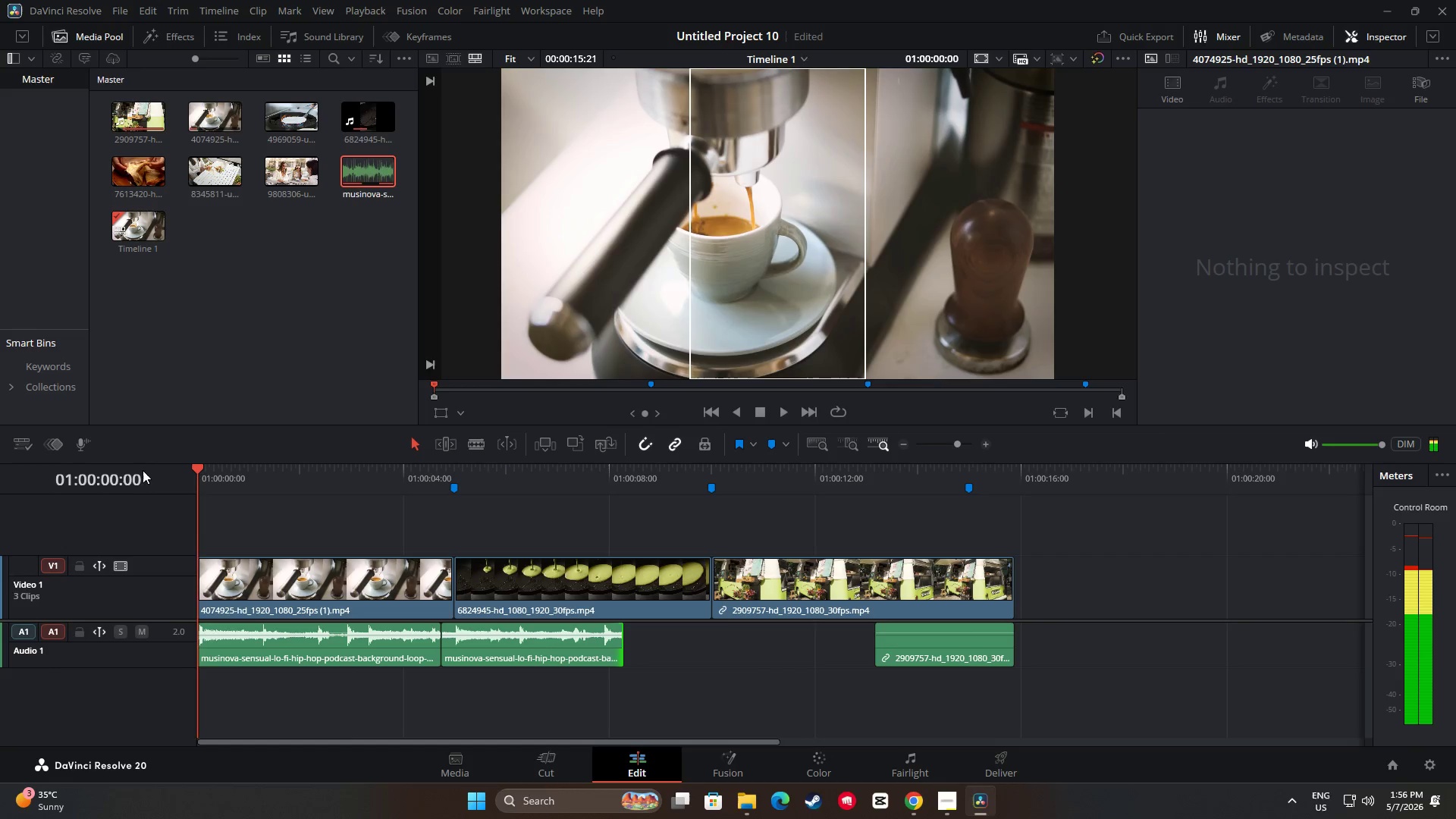 
key(Space)
 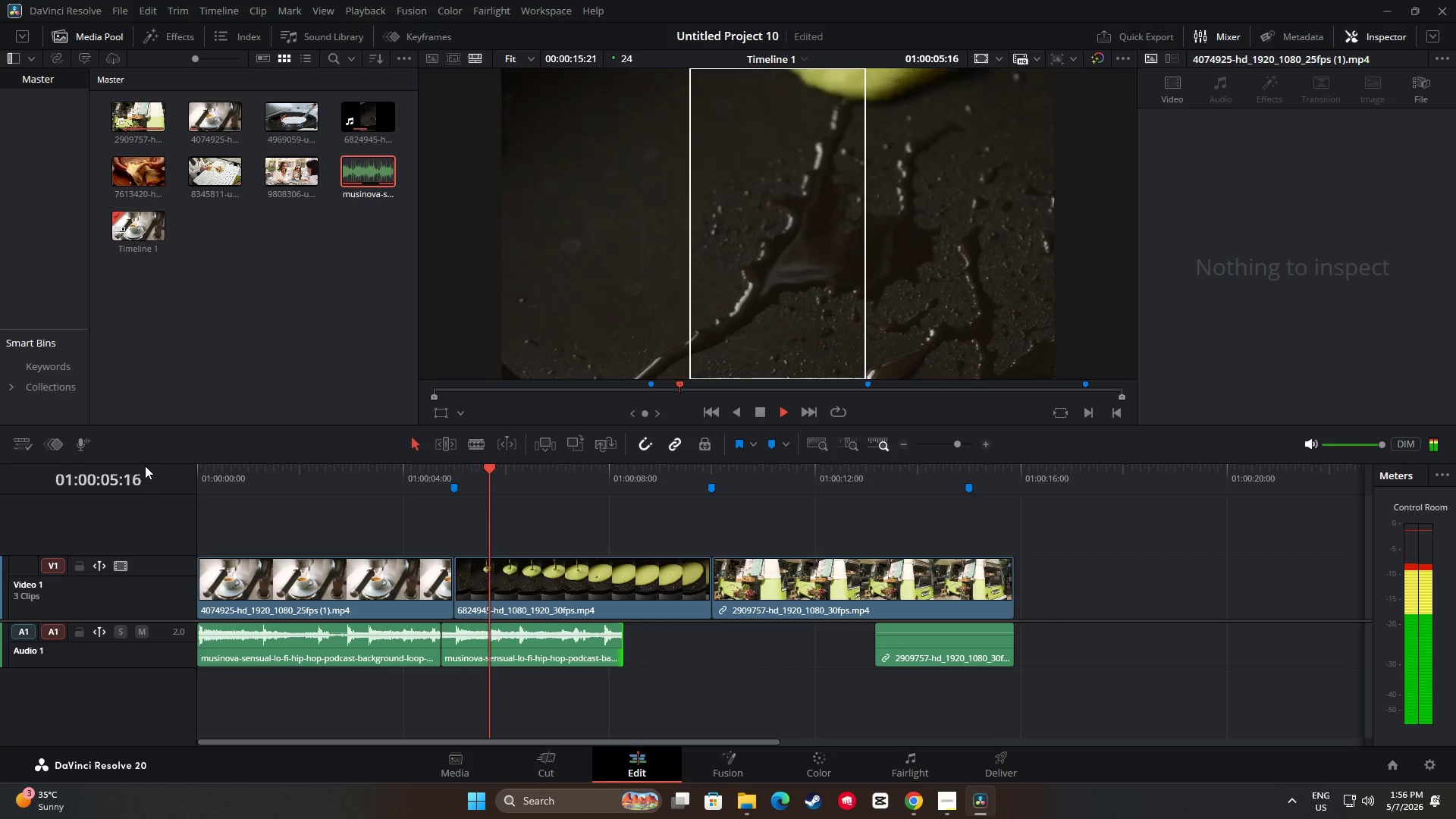 
wait(7.62)
 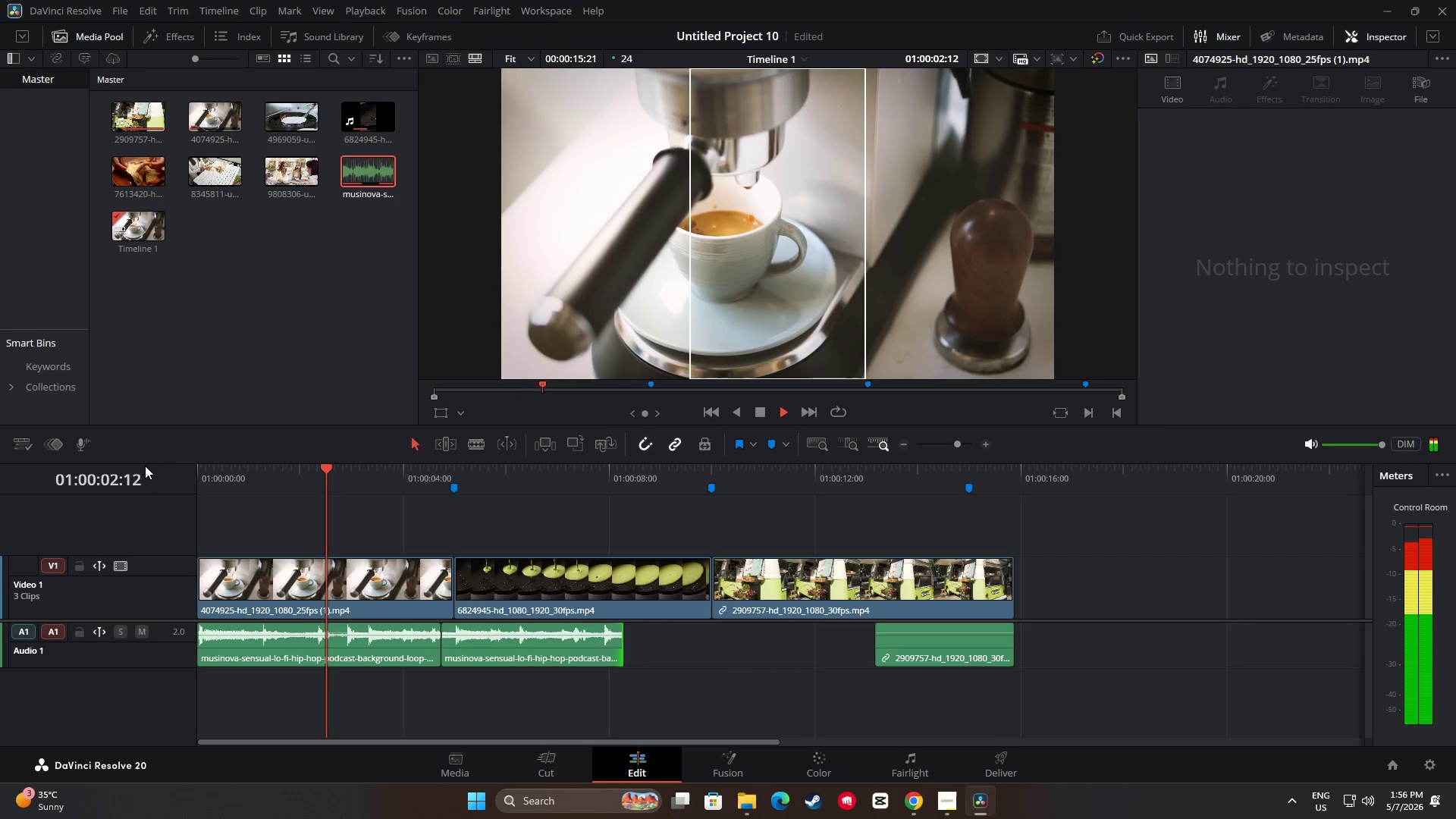 
key(Space)
 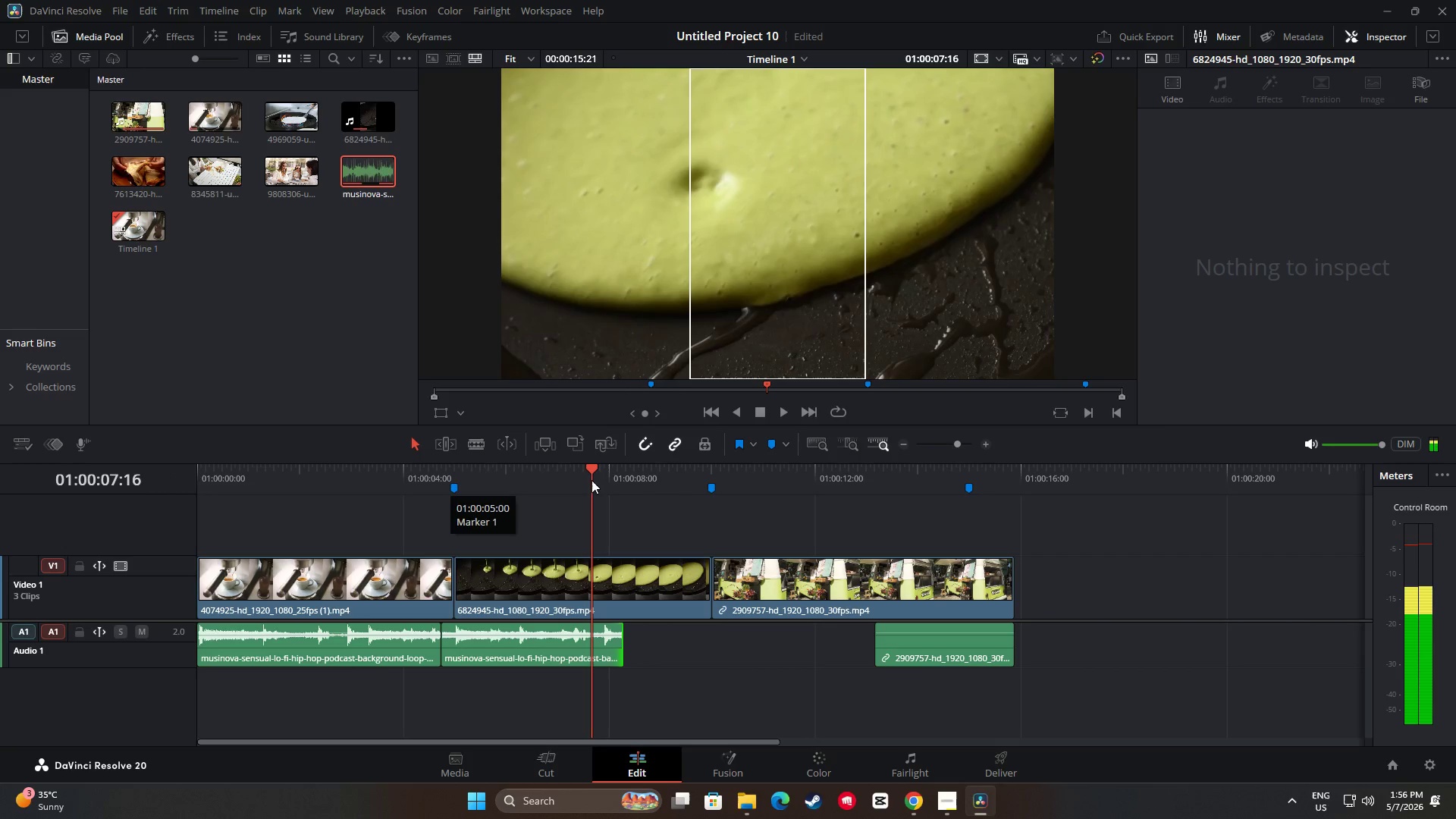 
left_click_drag(start_coordinate=[594, 468], to_coordinate=[231, 473])
 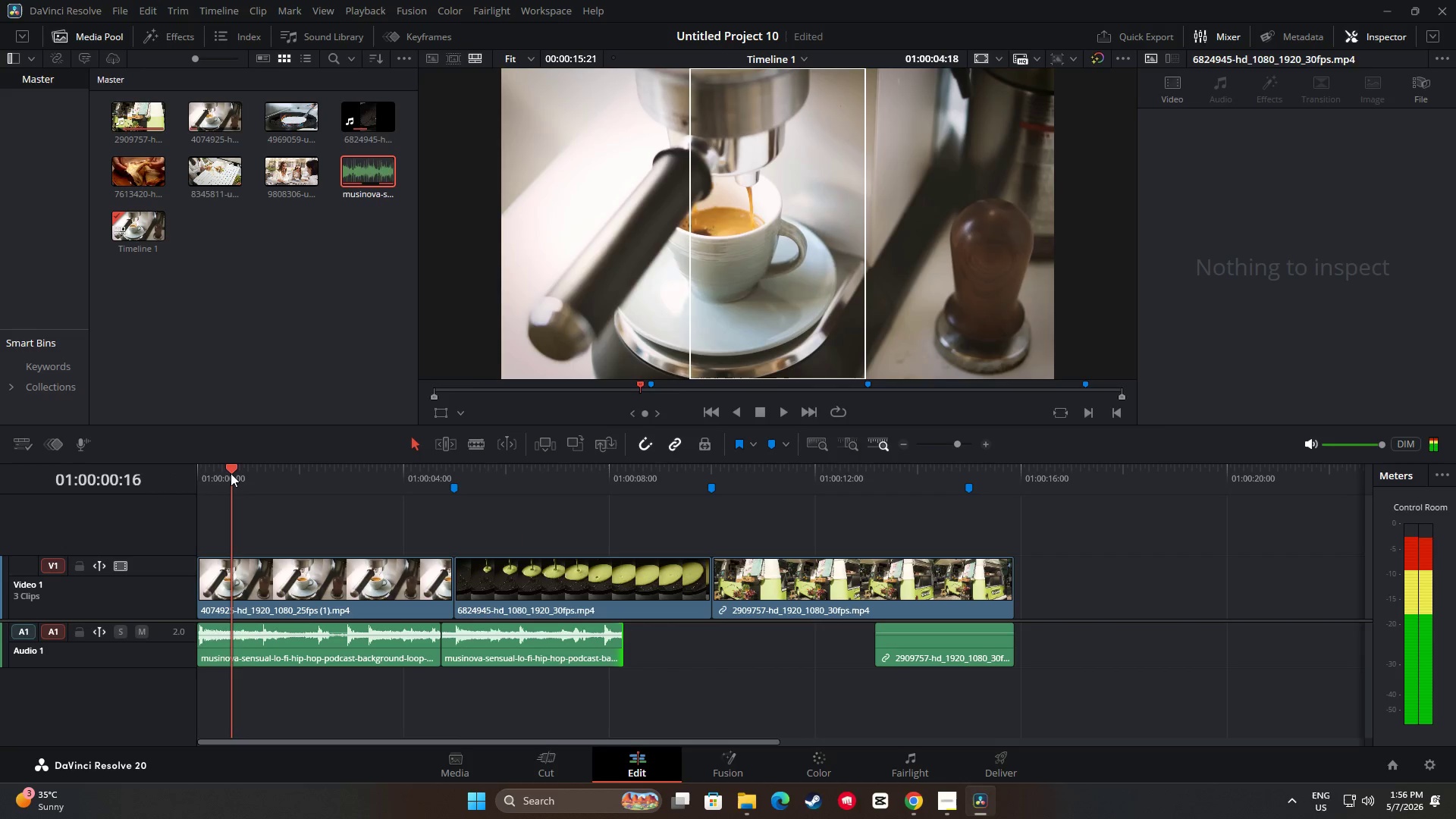 
key(Space)
 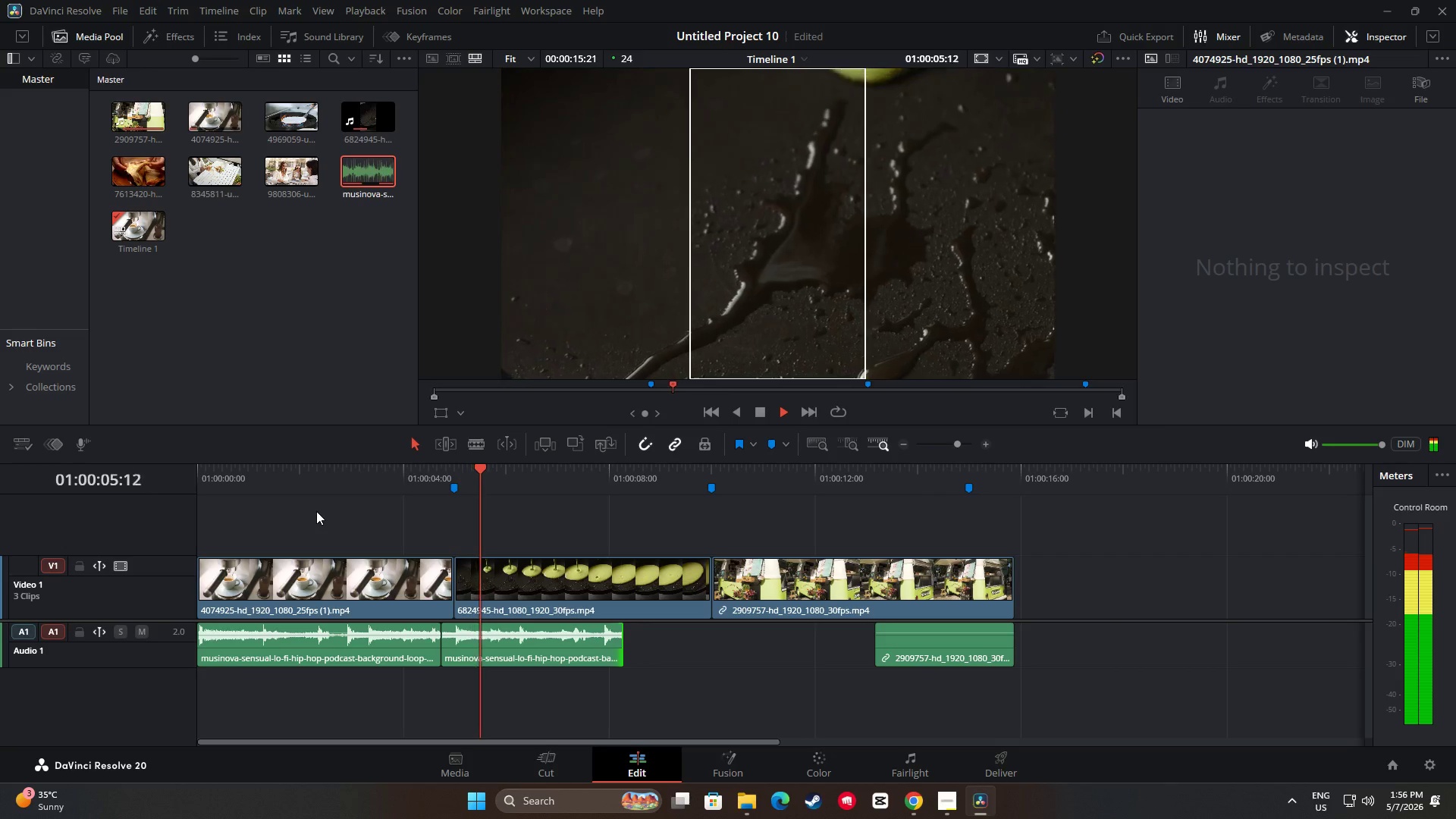 
wait(6.55)
 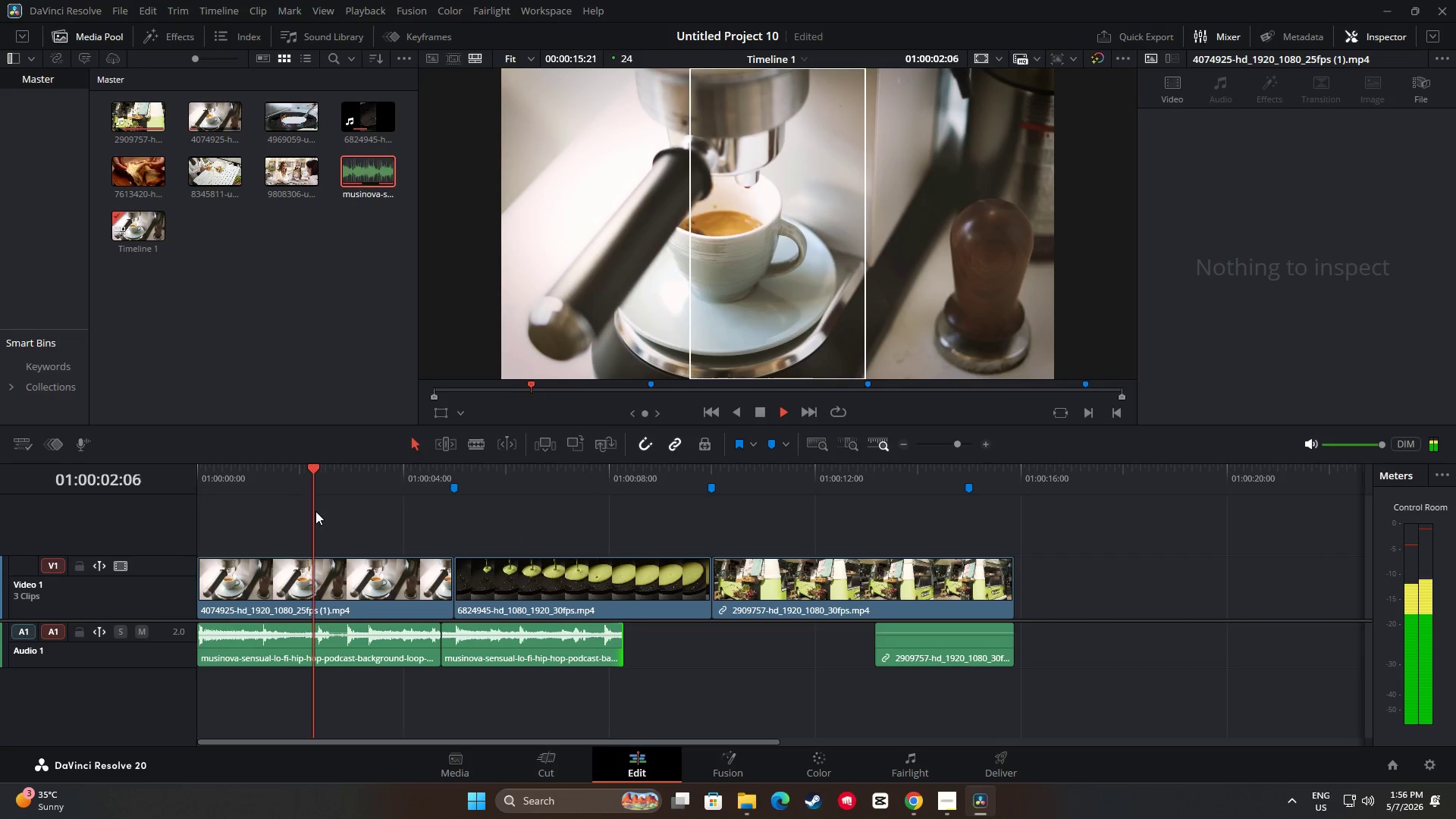 
key(Space)
 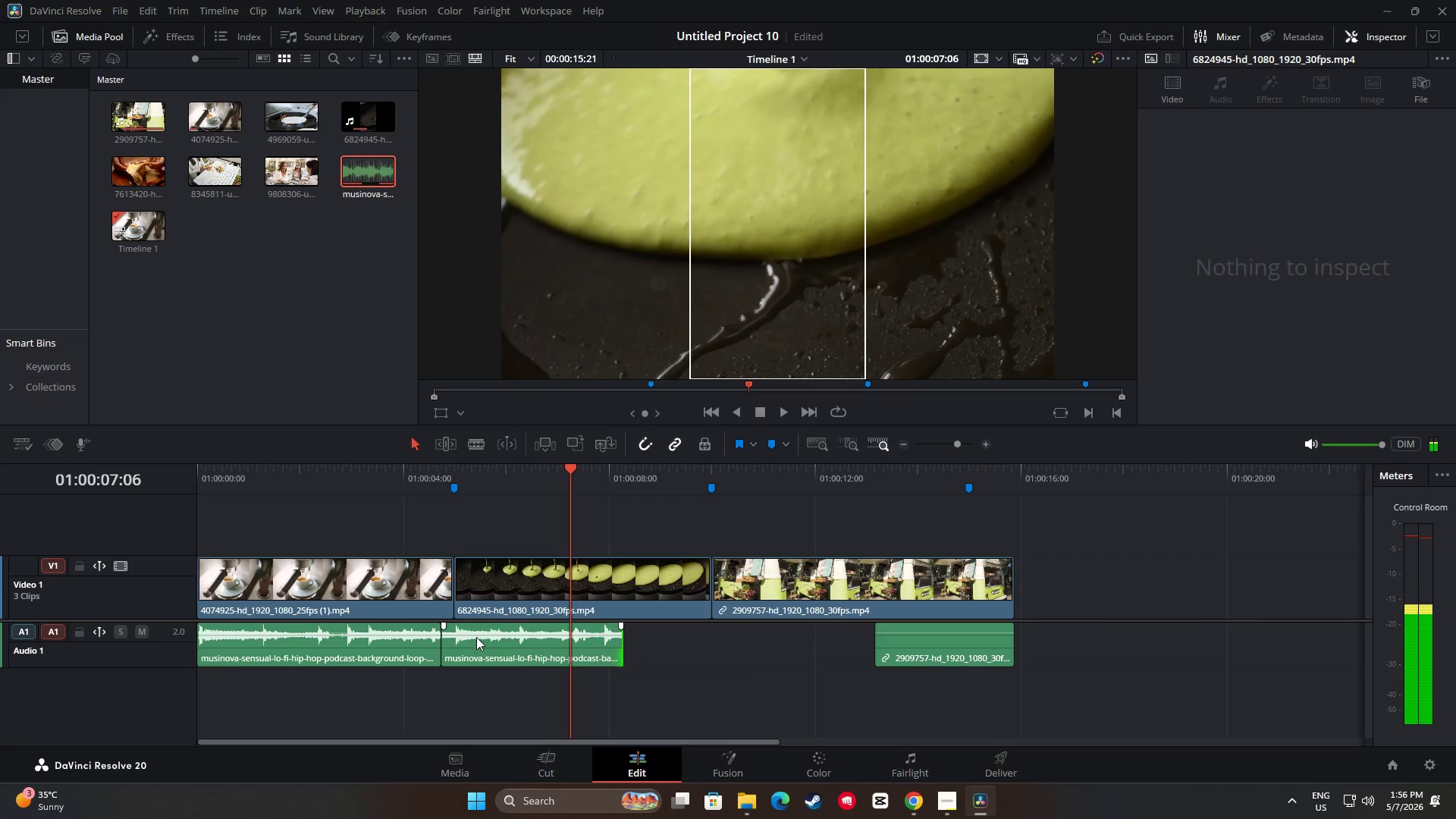 
left_click([476, 637])
 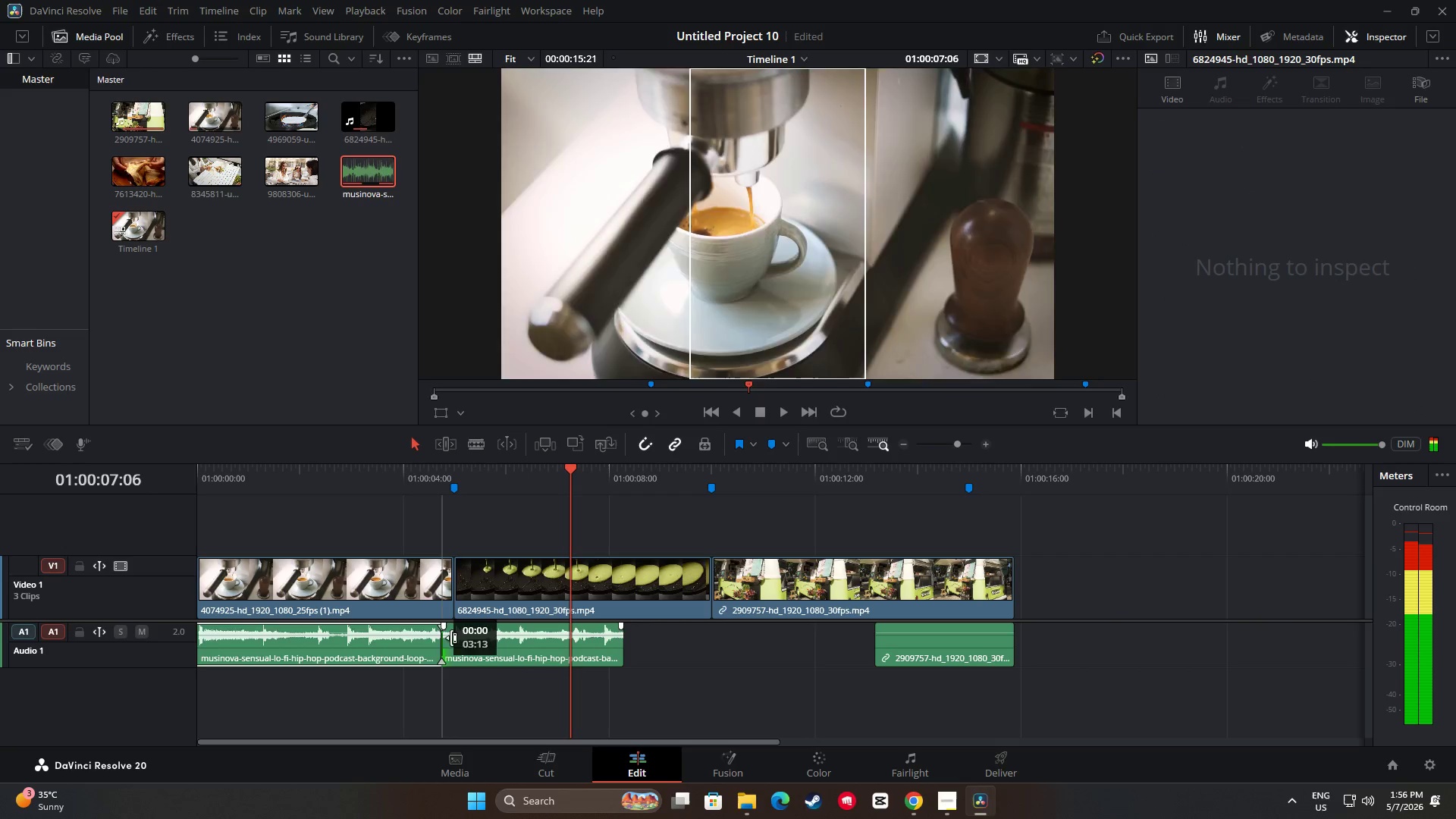 
left_click_drag(start_coordinate=[524, 640], to_coordinate=[540, 642])
 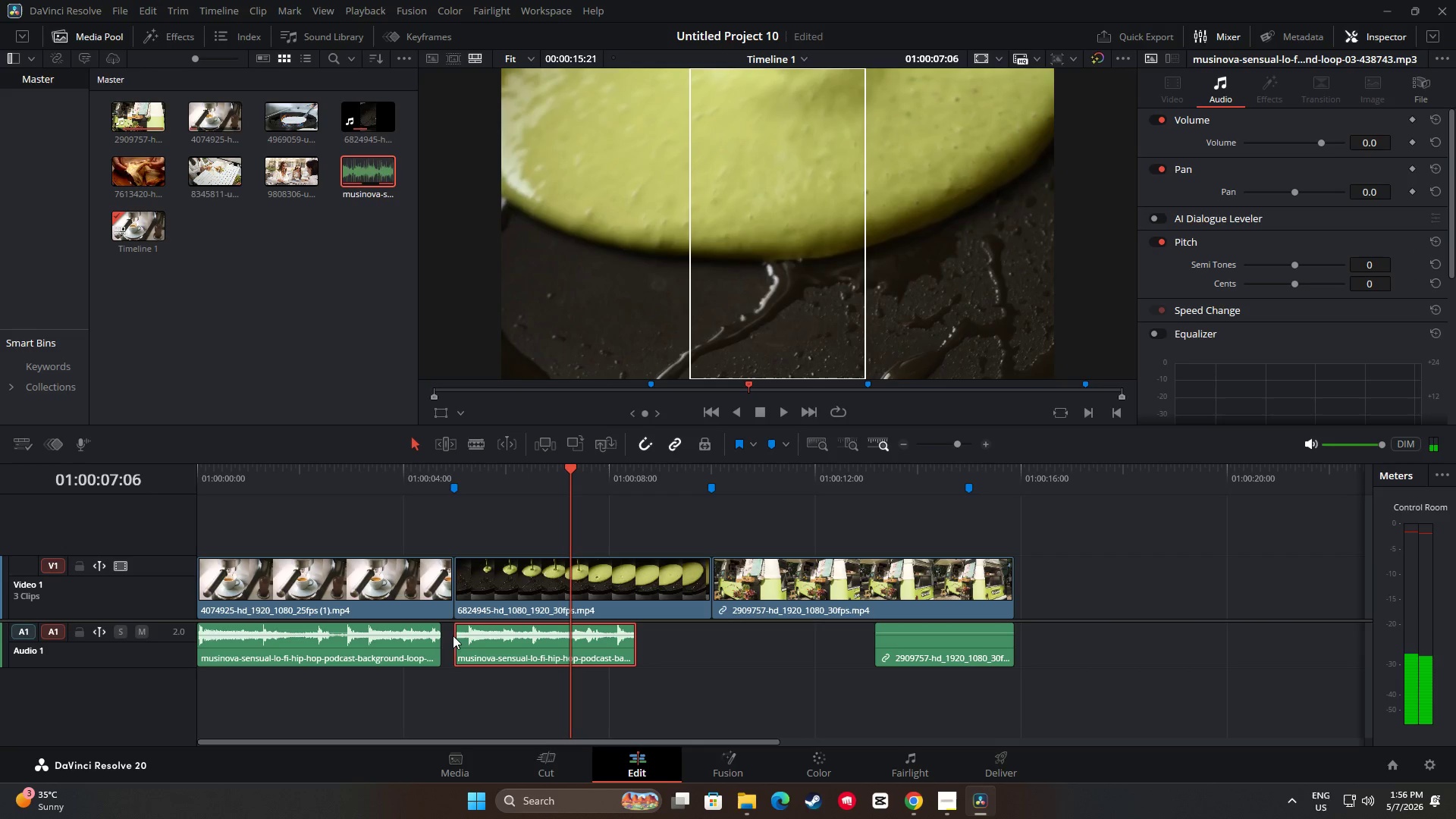 
left_click_drag(start_coordinate=[455, 635], to_coordinate=[441, 635])
 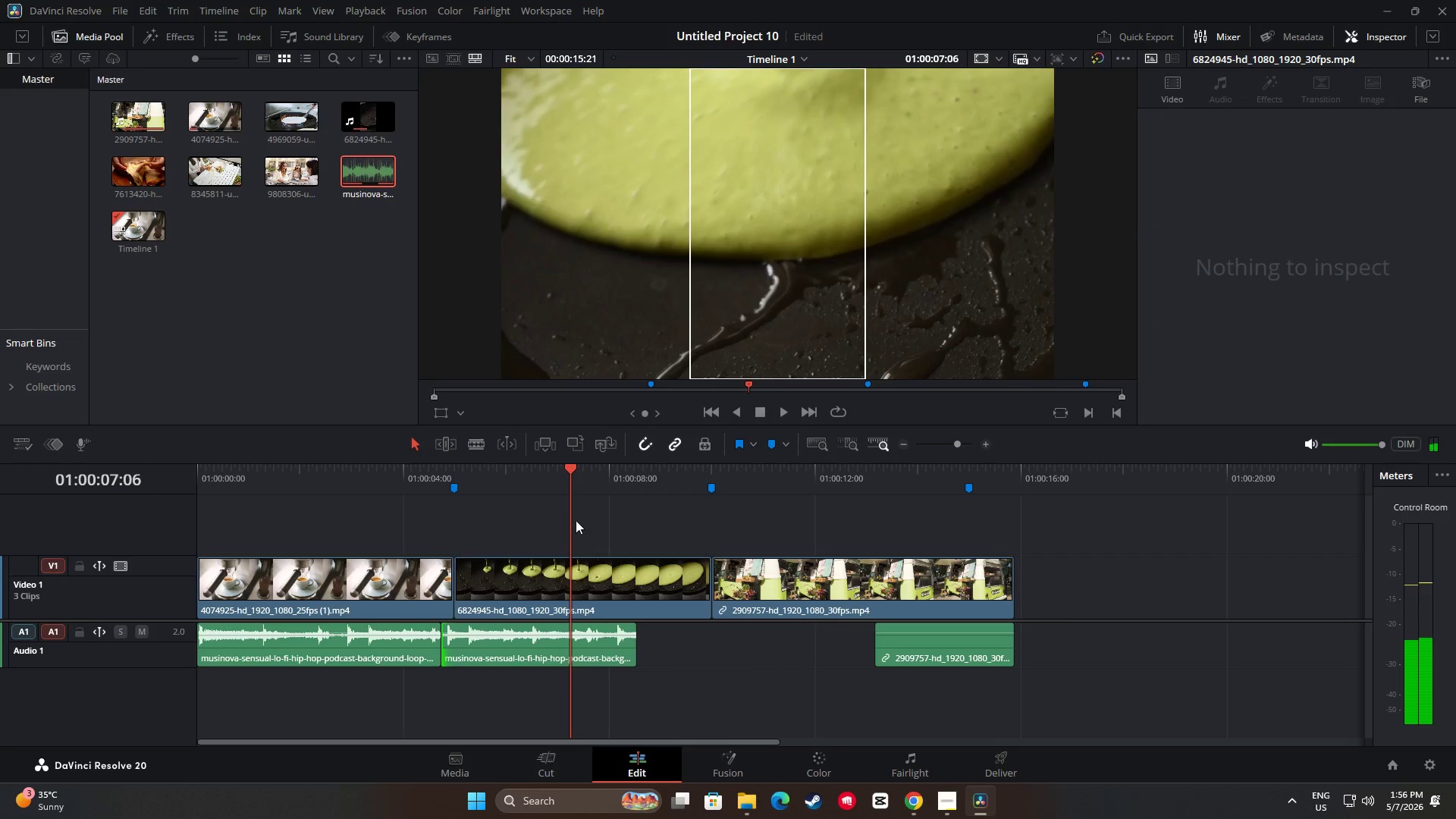 
left_click_drag(start_coordinate=[568, 472], to_coordinate=[336, 492])
 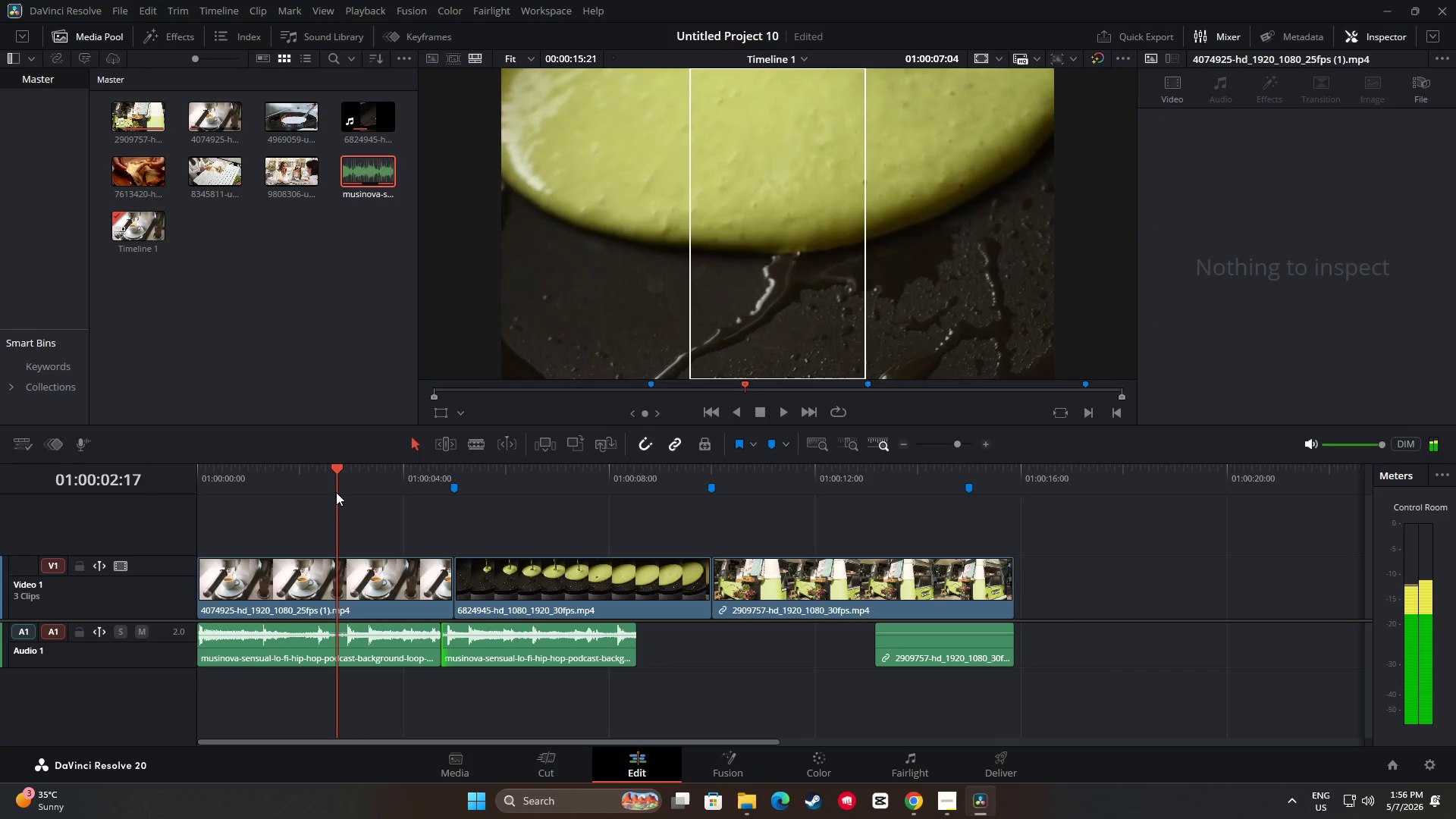 
key(Space)
 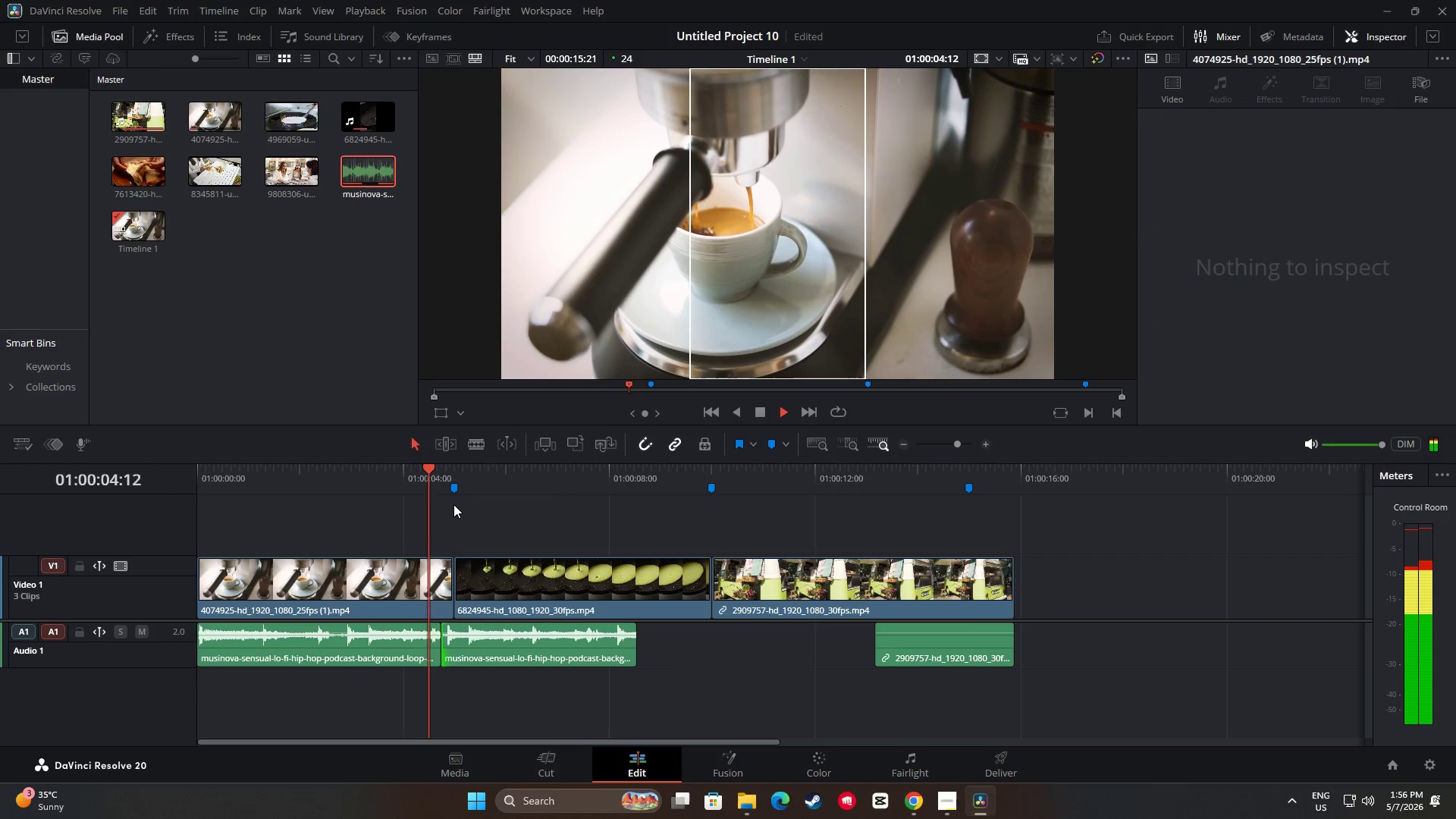 
key(Space)
 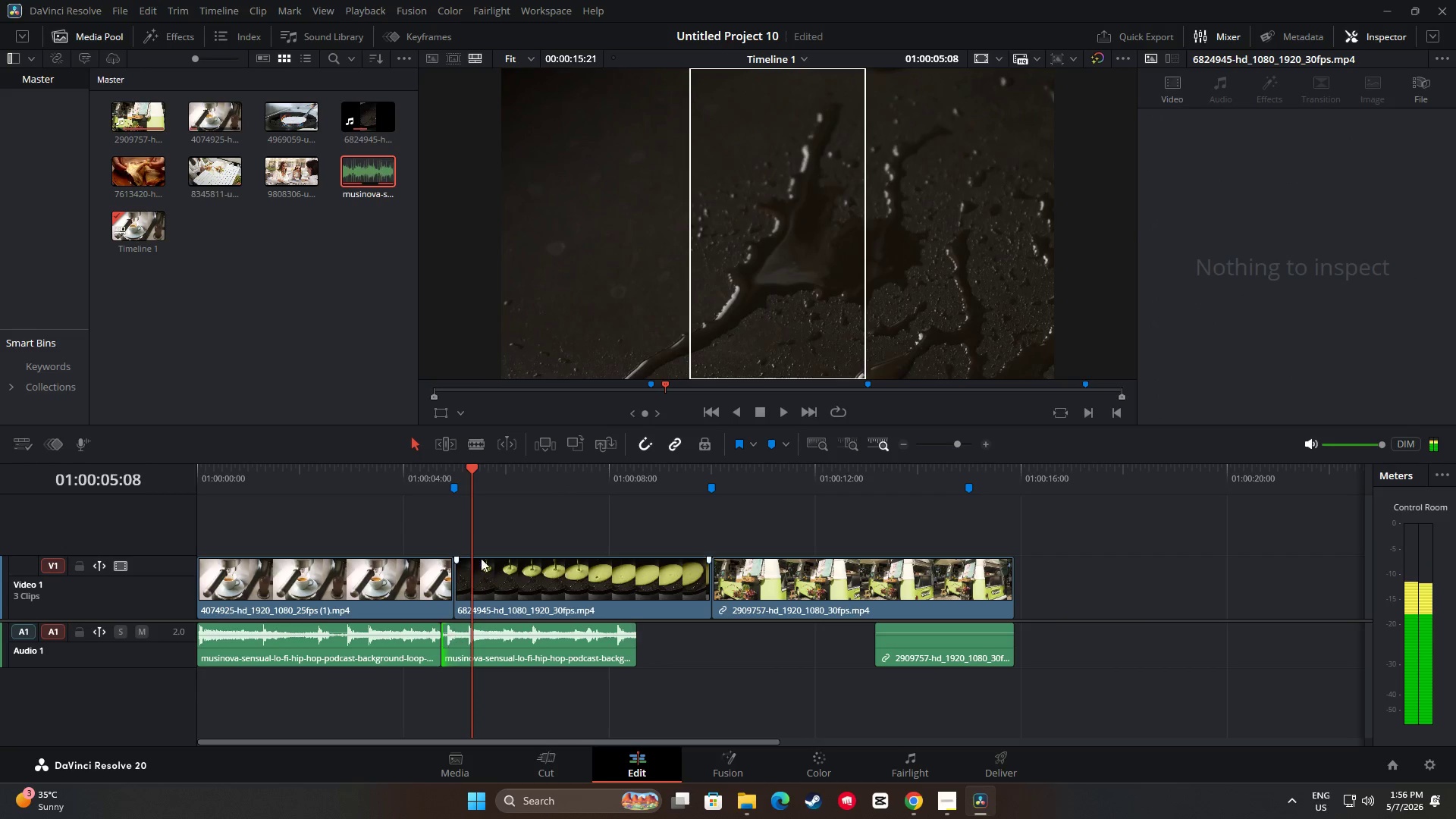 
left_click_drag(start_coordinate=[474, 475], to_coordinate=[306, 472])
 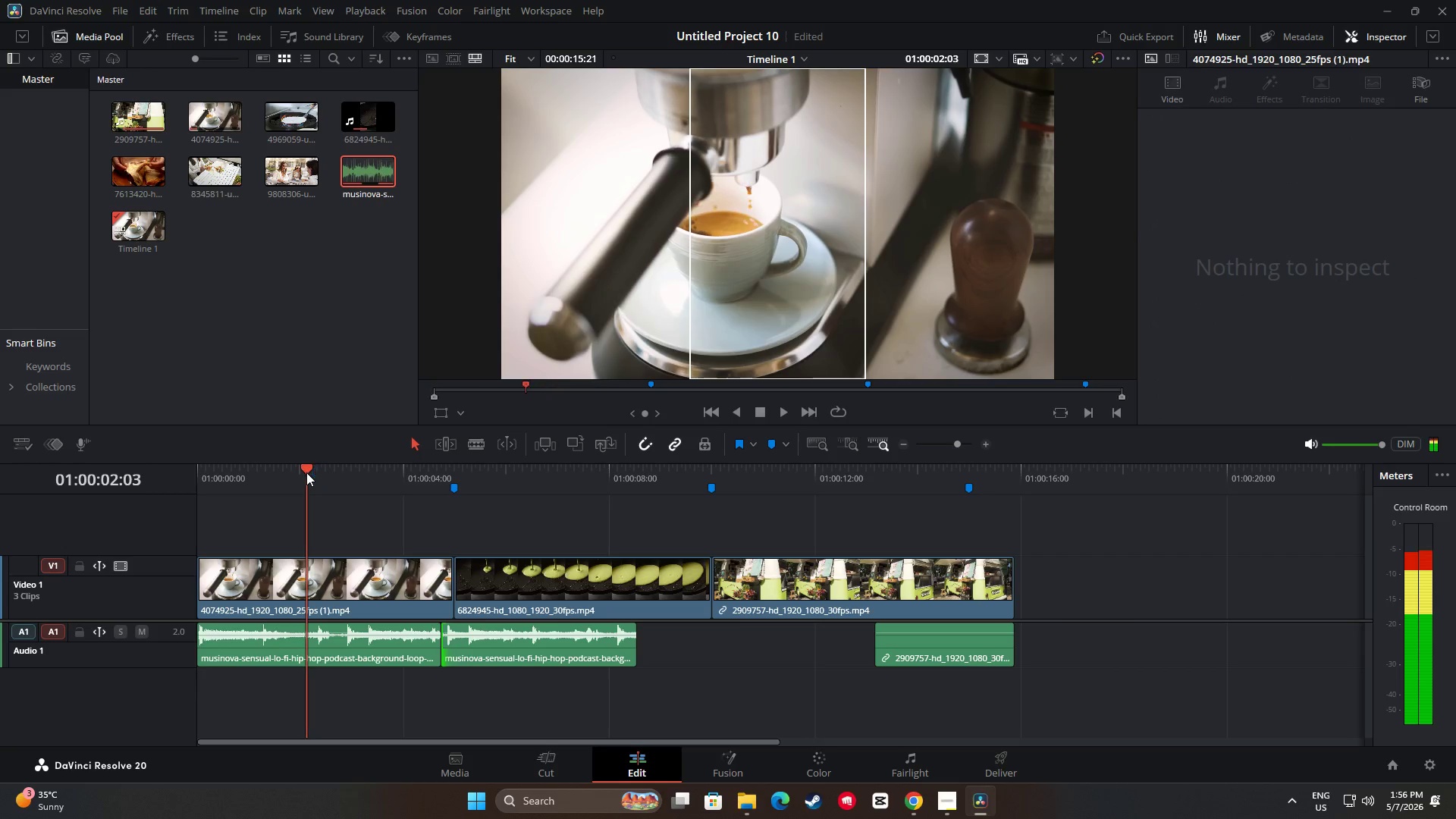 
key(Space)
 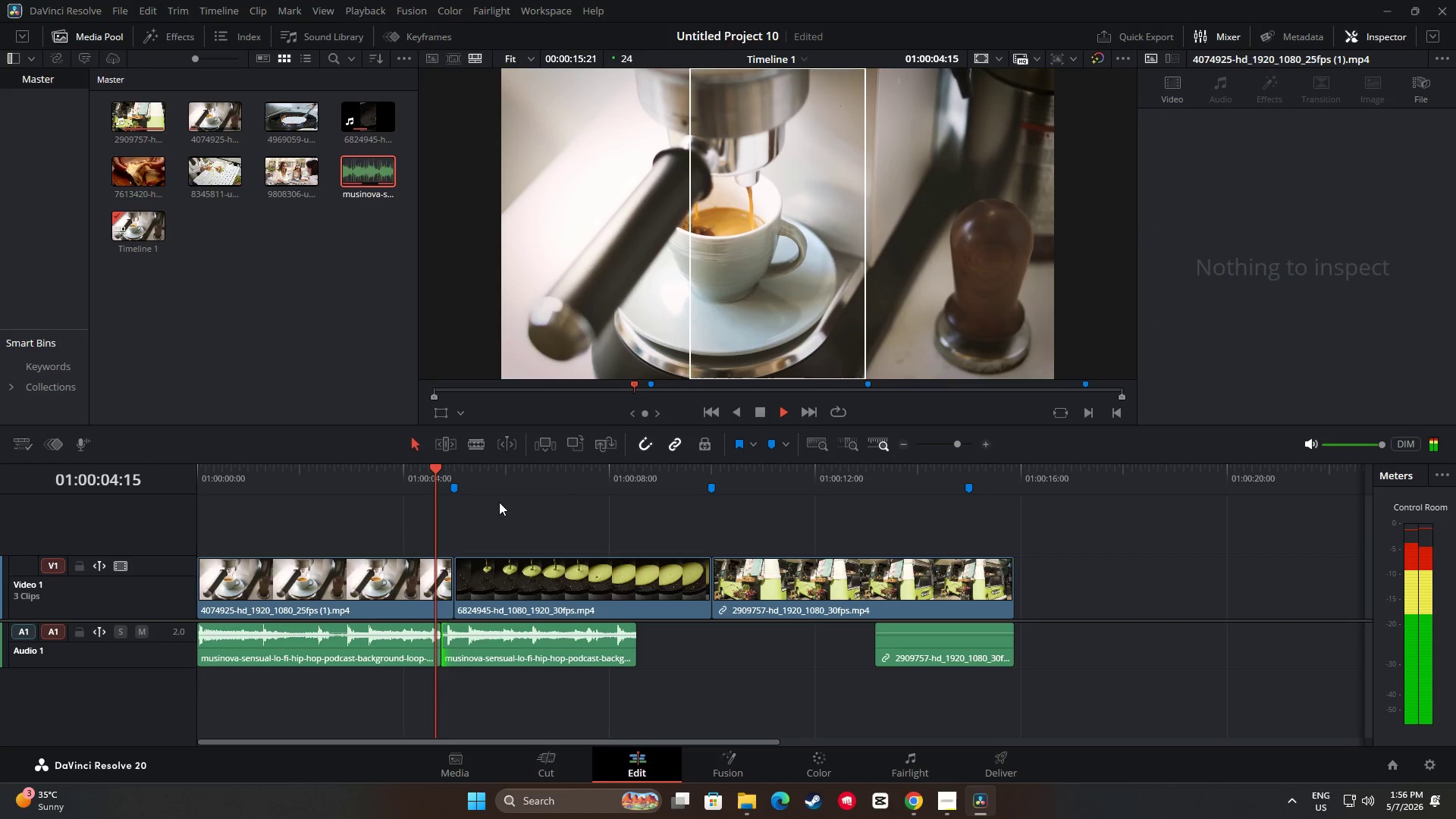 
key(Space)
 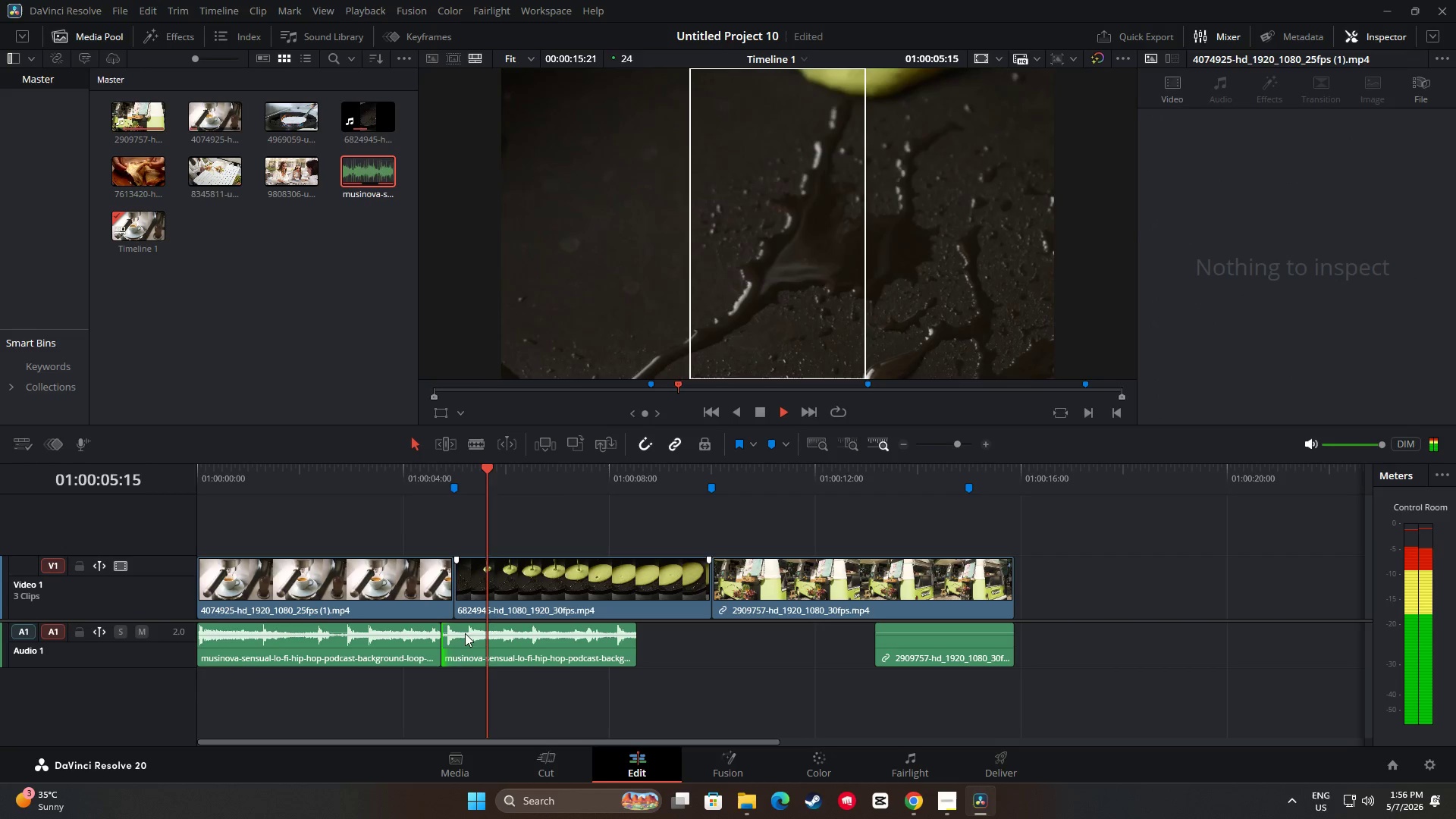 
mouse_move([442, 639])
 